 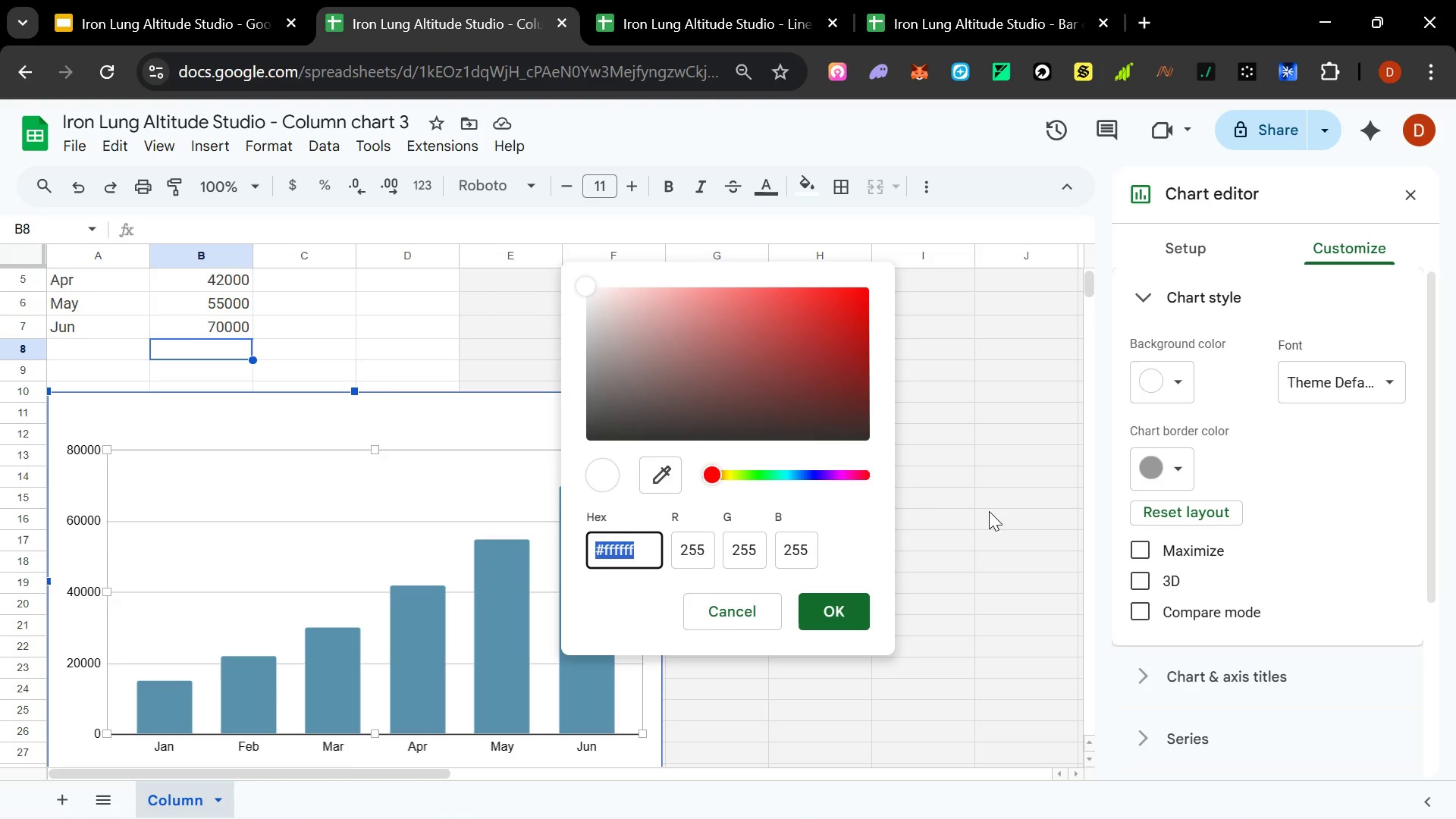 
key(Control+V)
 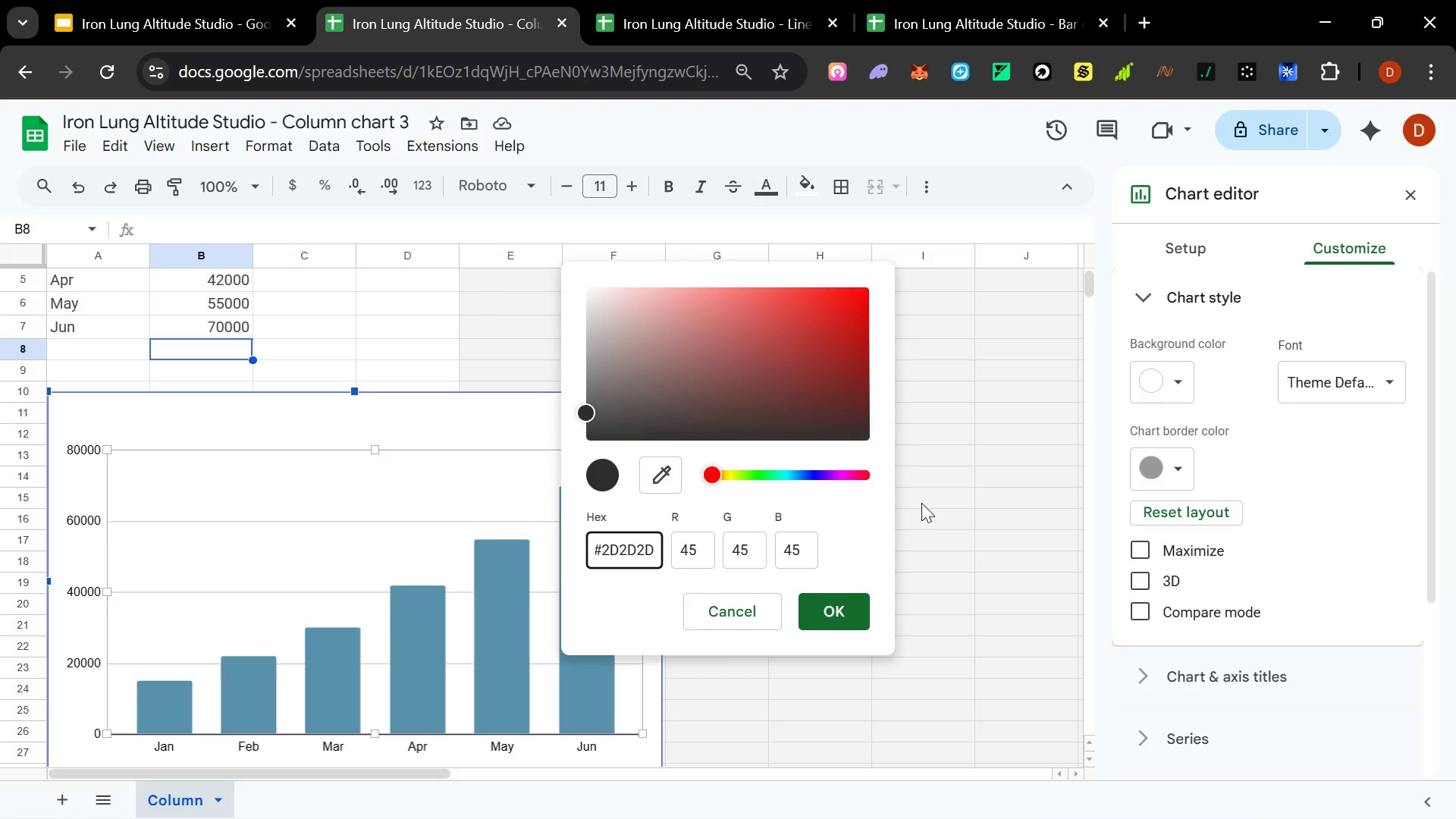 
key(Enter)
 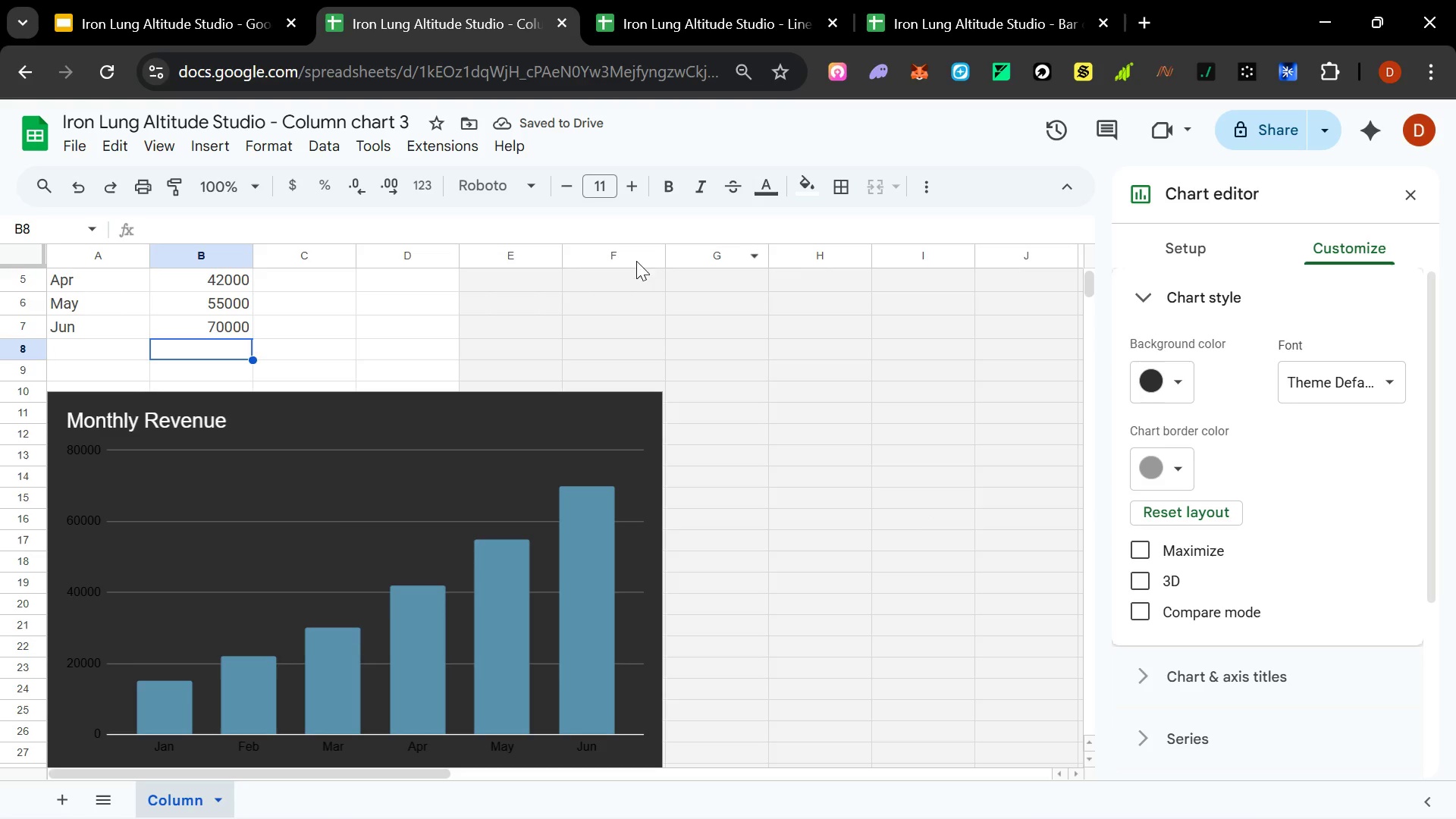 
left_click([88, 451])
 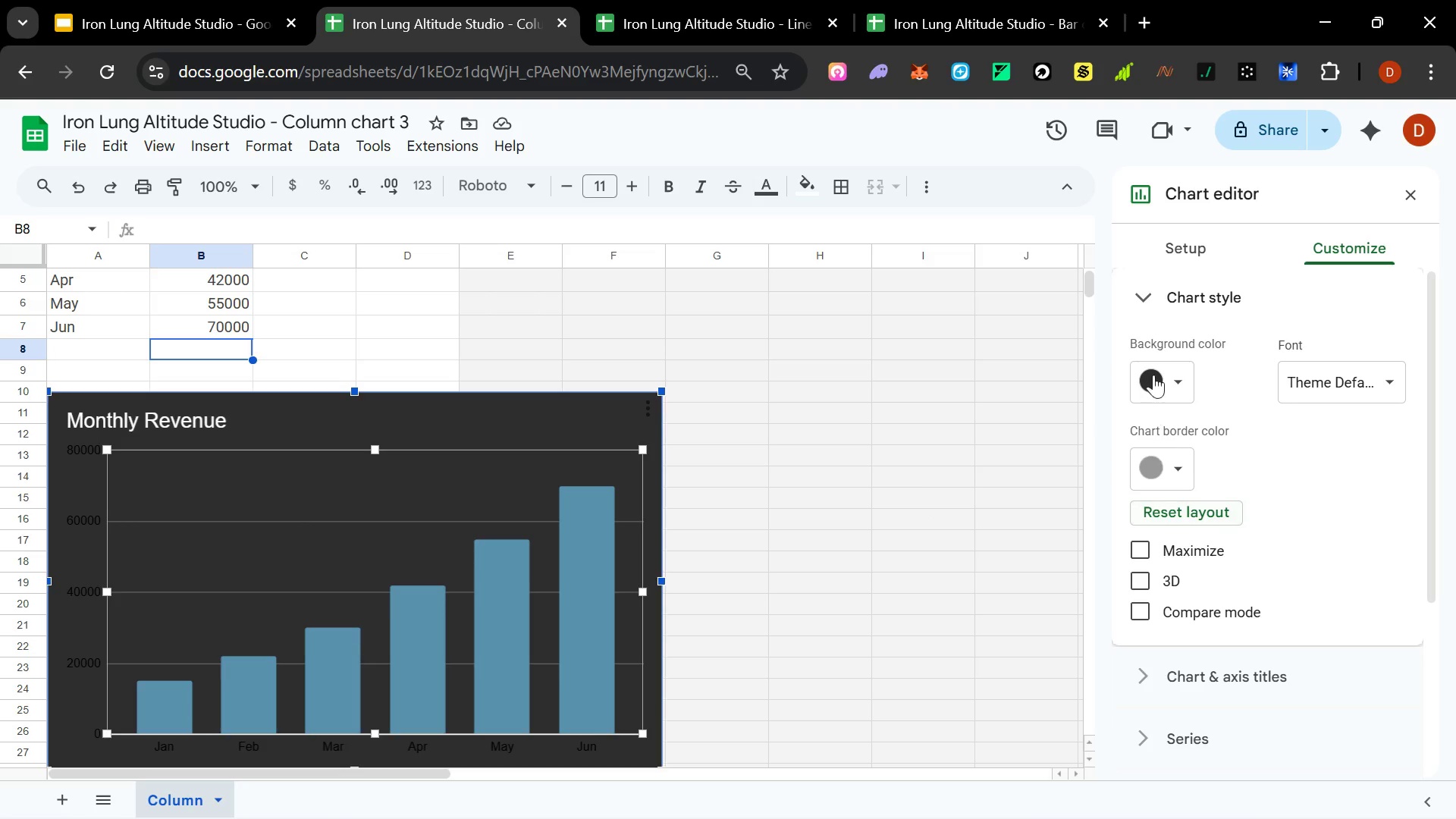 
left_click([1178, 380])
 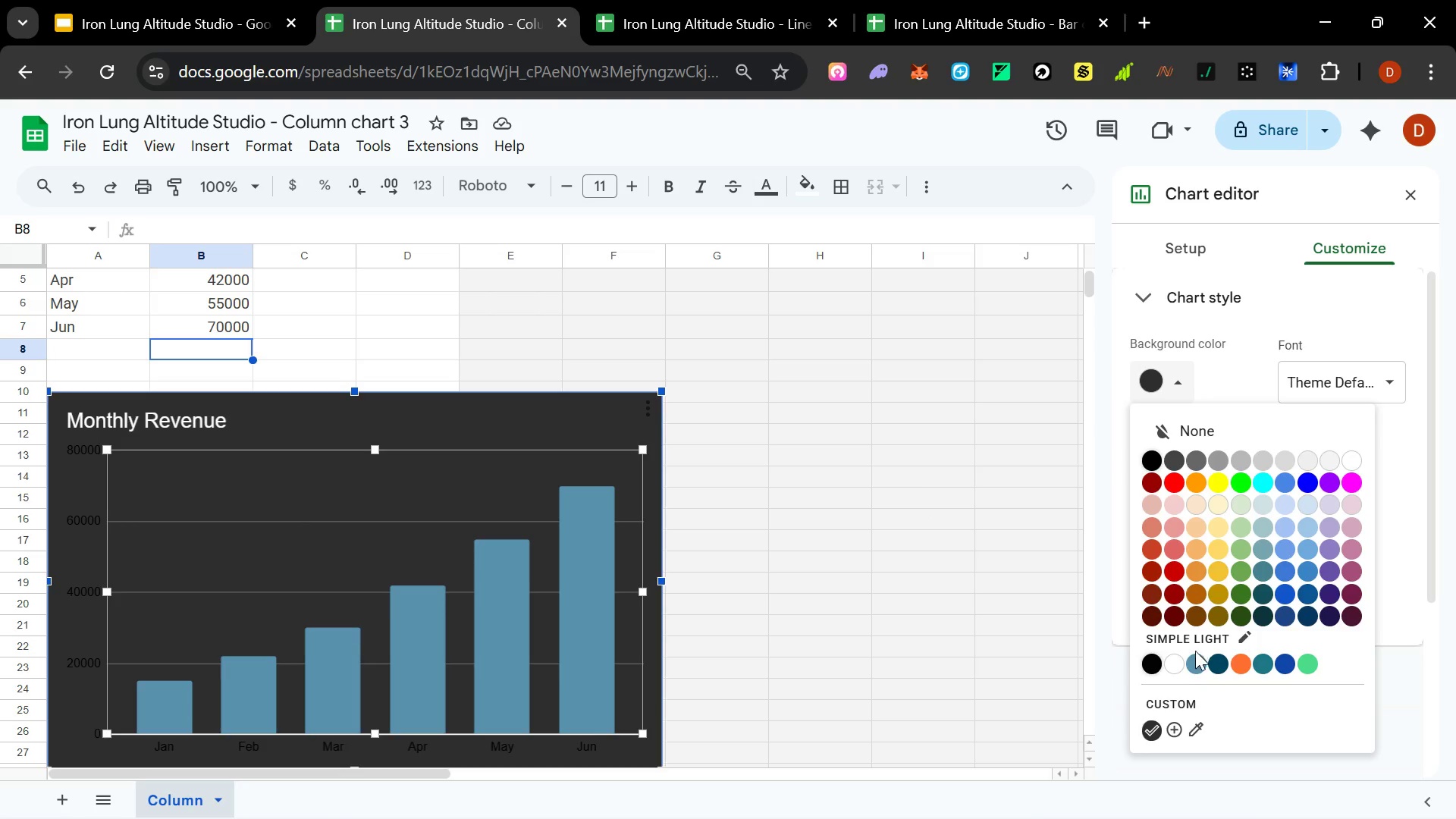 
left_click([1178, 658])
 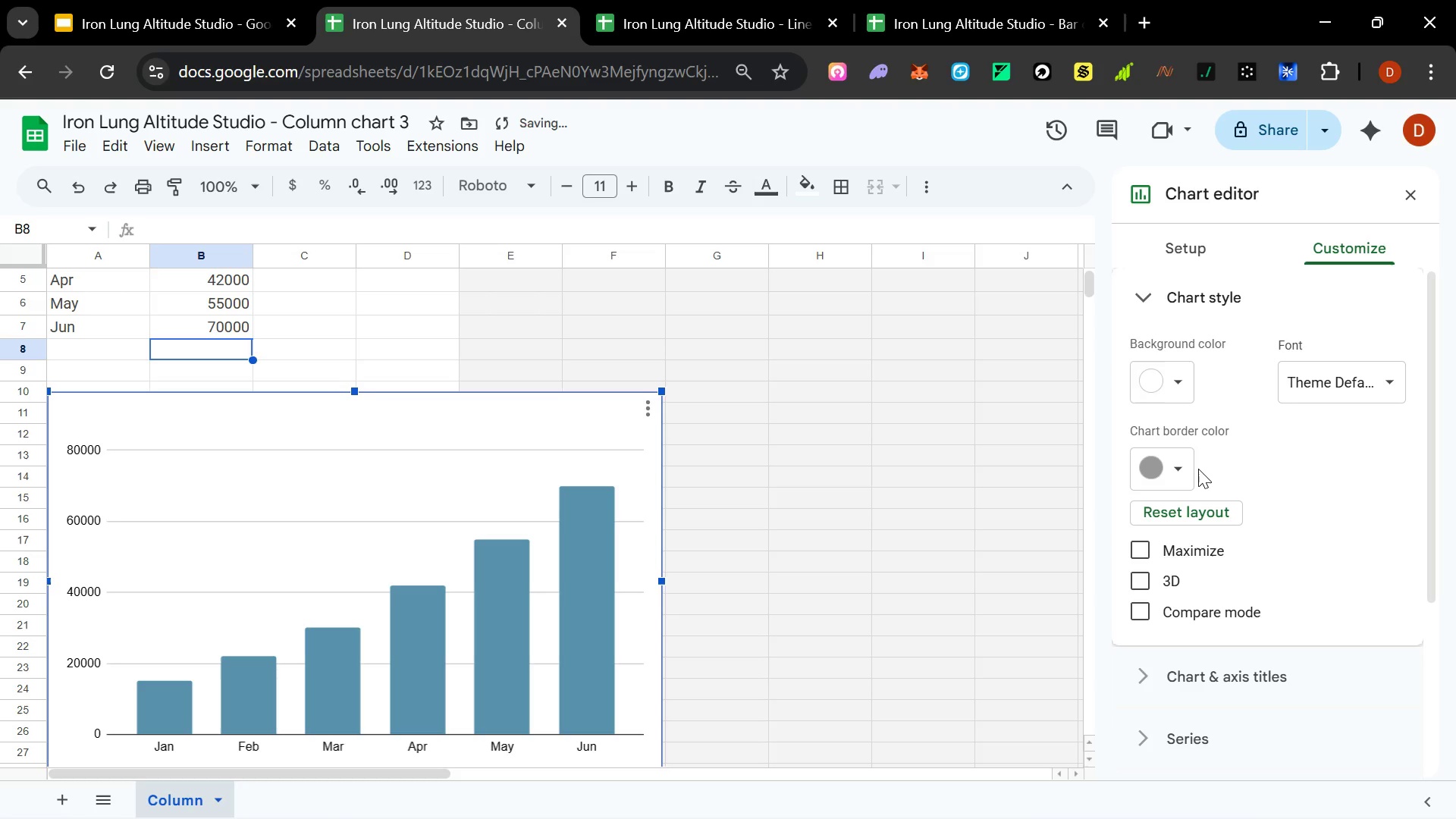 
key(Control+Z)
 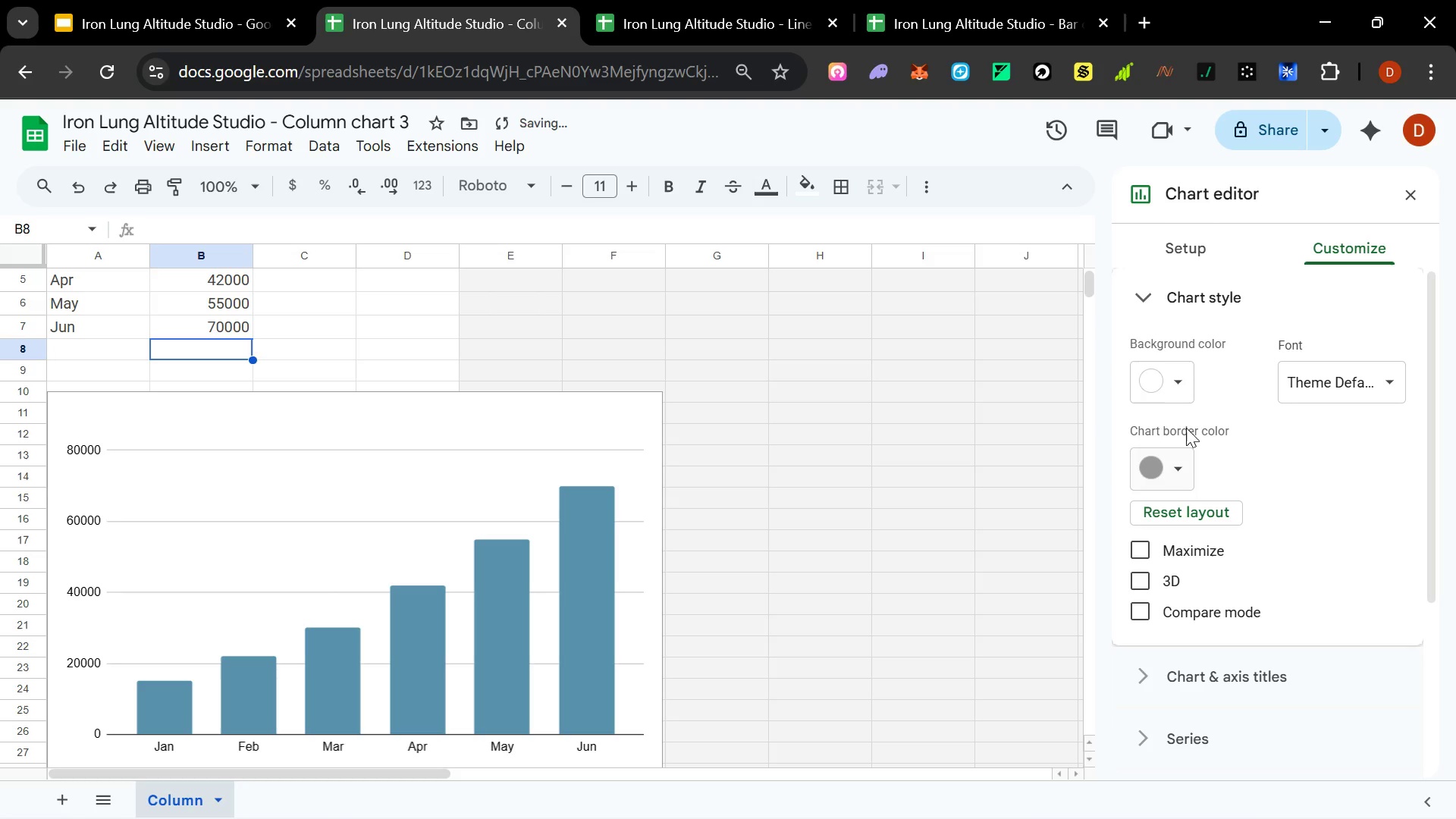 
left_click([1180, 377])
 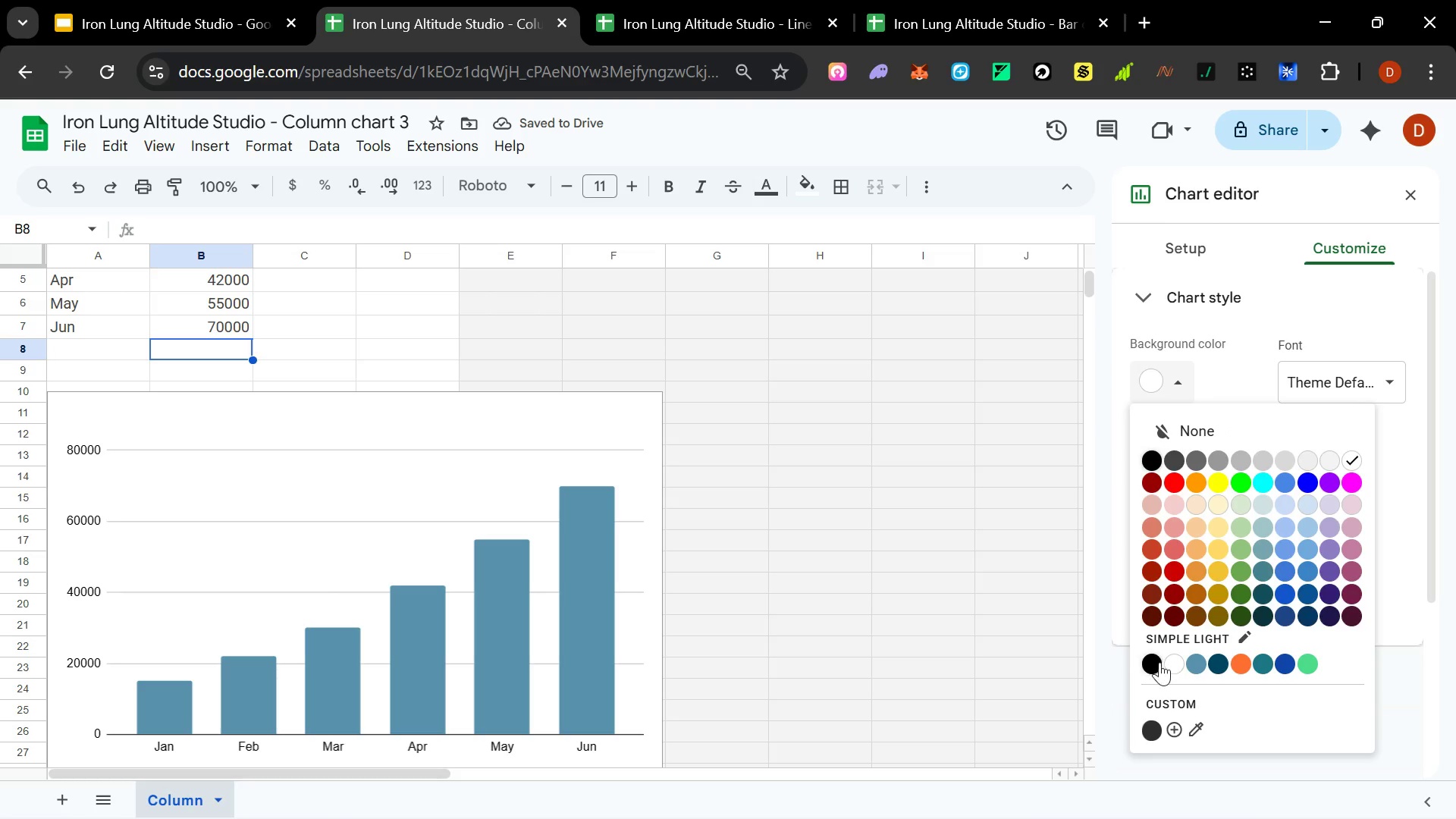 
left_click([1159, 662])
 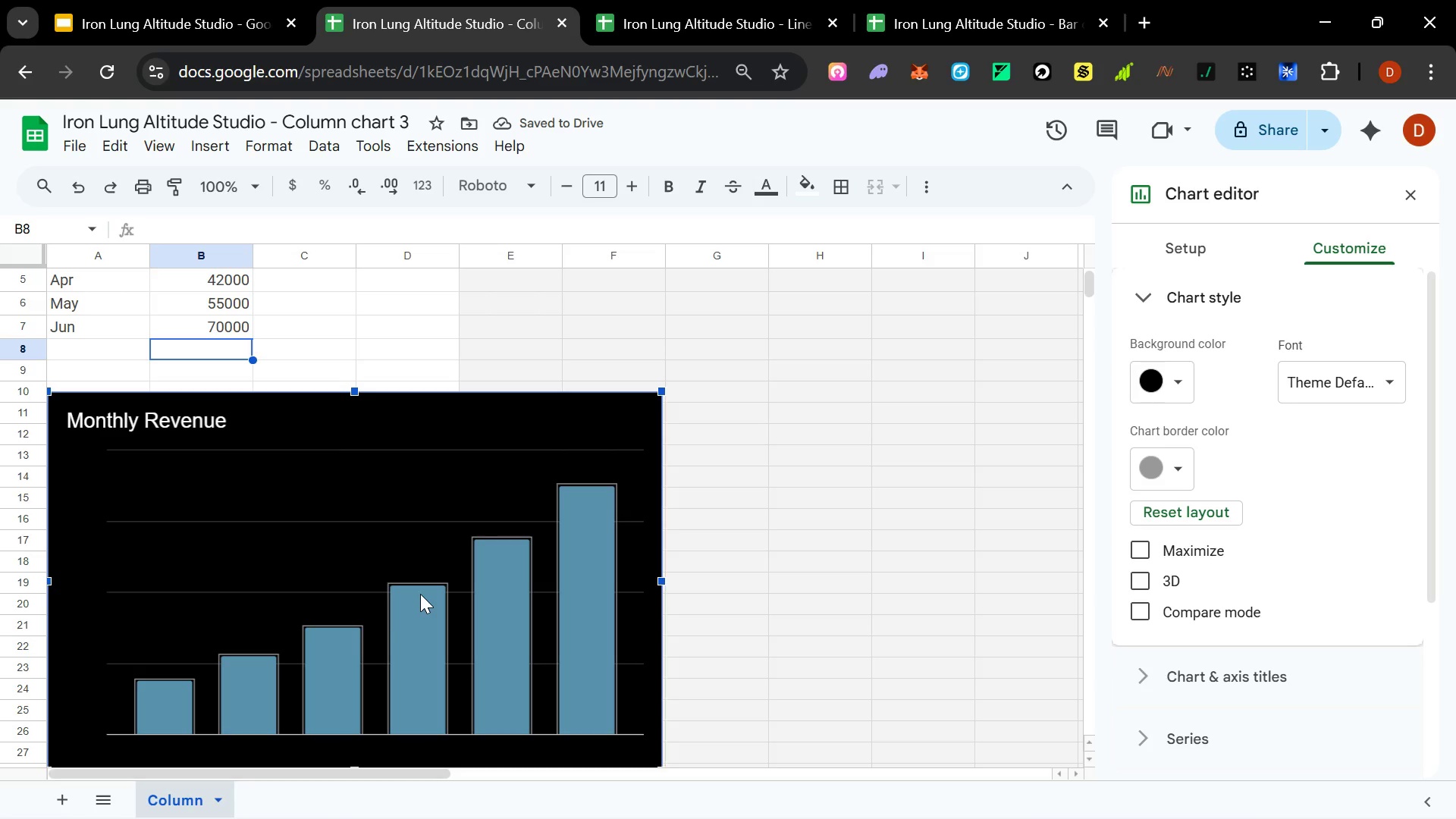 
key(Control+Z)
 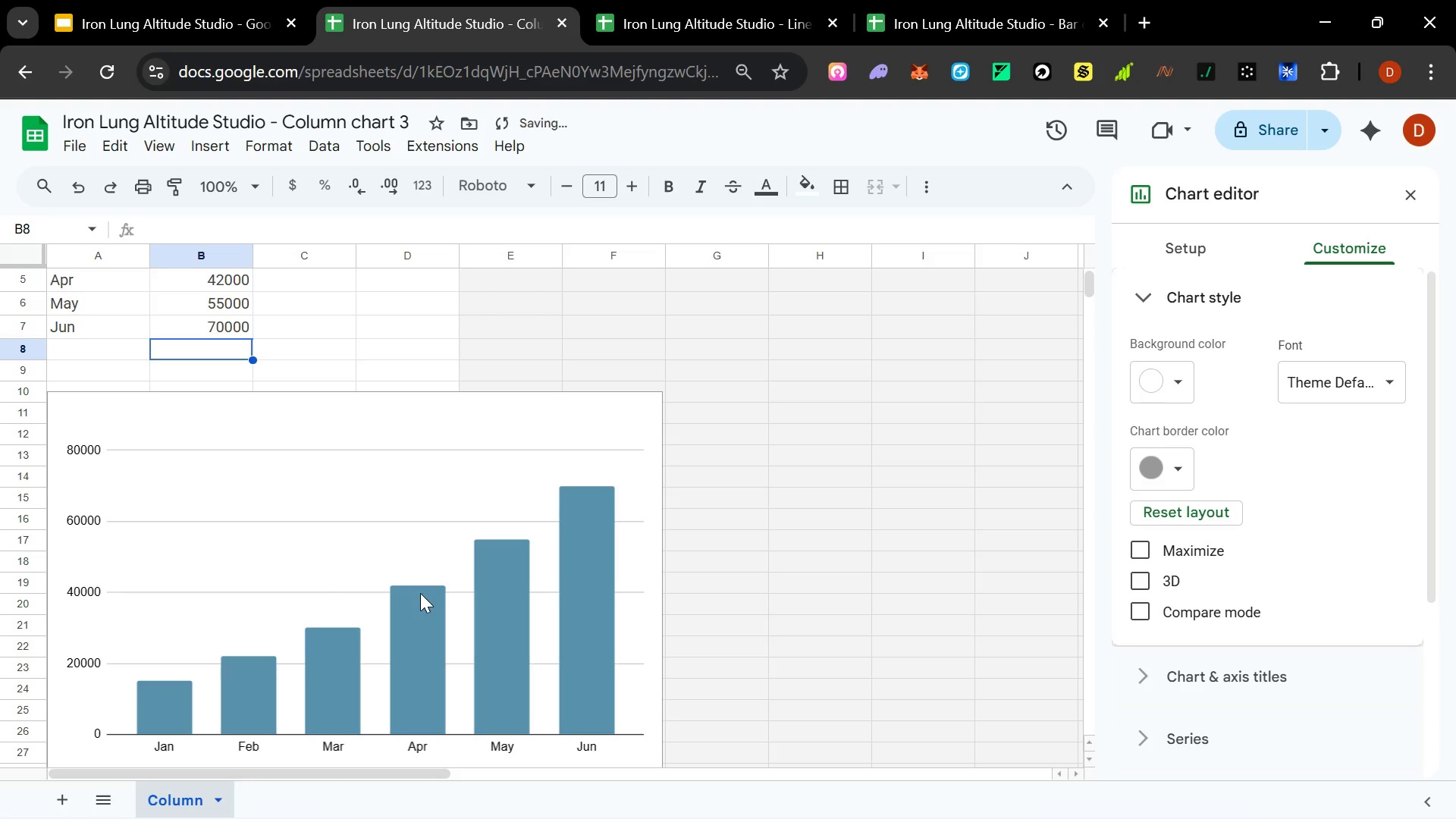 
key(Control+Z)
 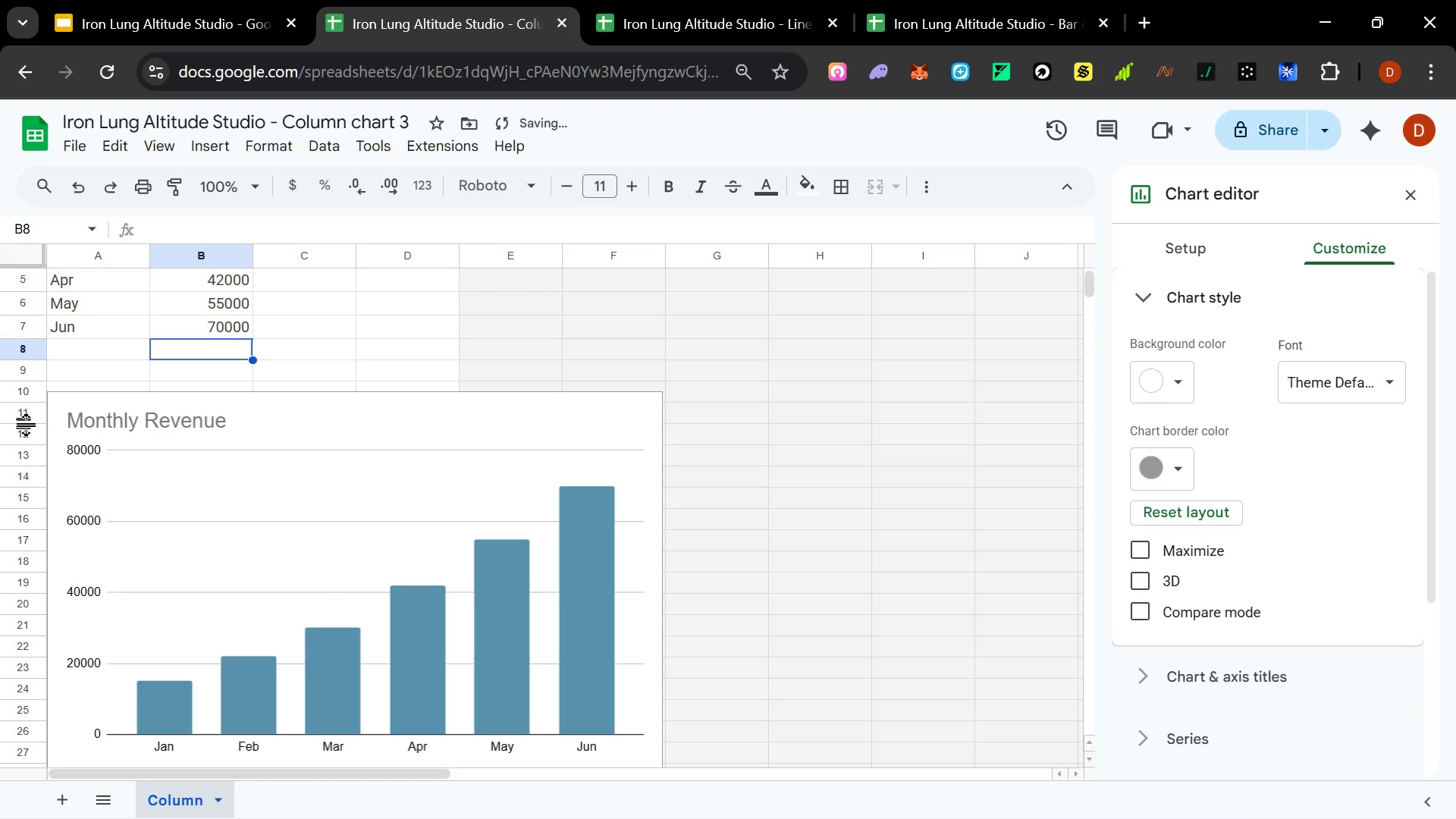 
left_click([74, 444])
 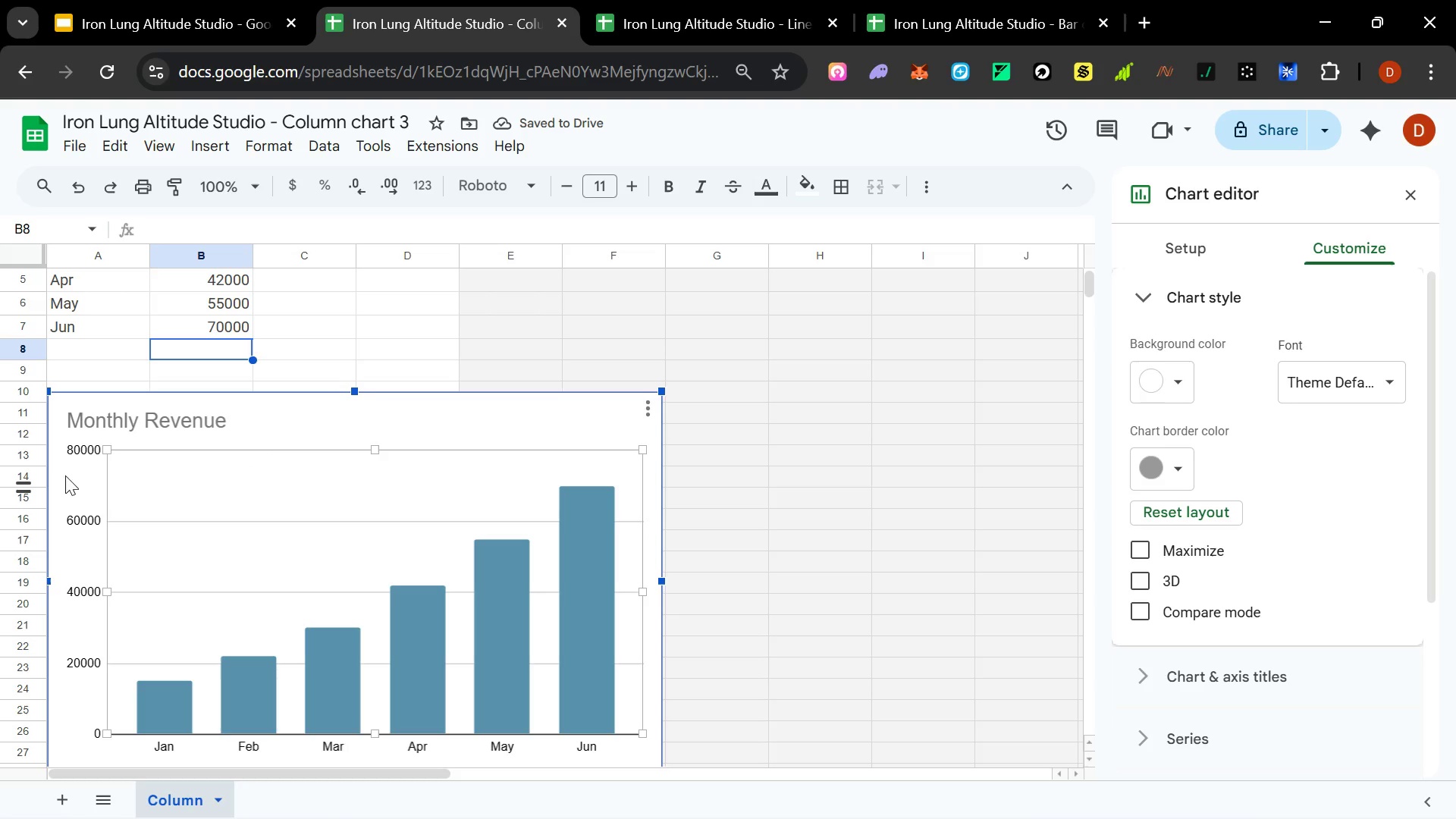 
left_click([87, 450])
 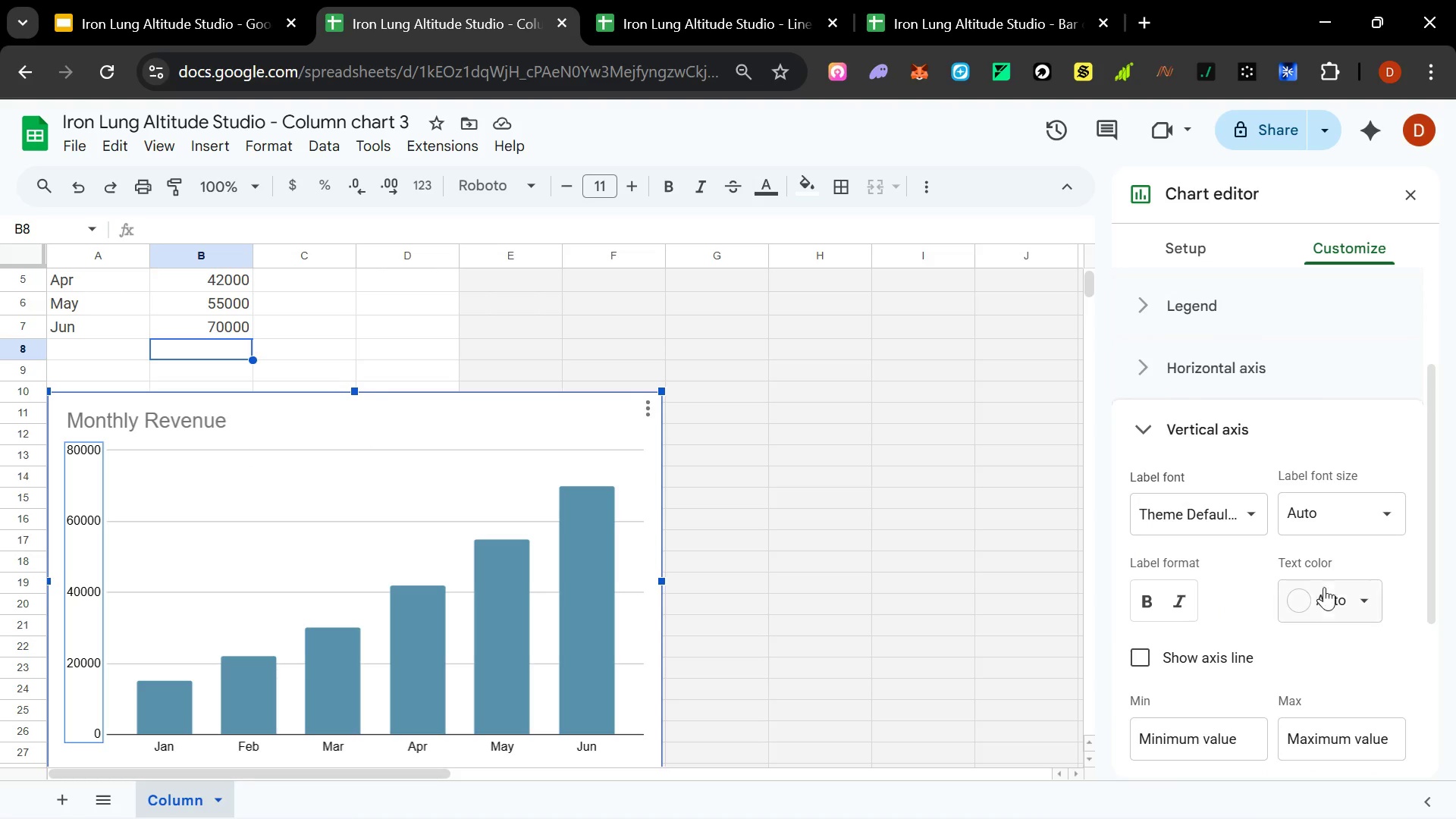 
left_click([1336, 600])
 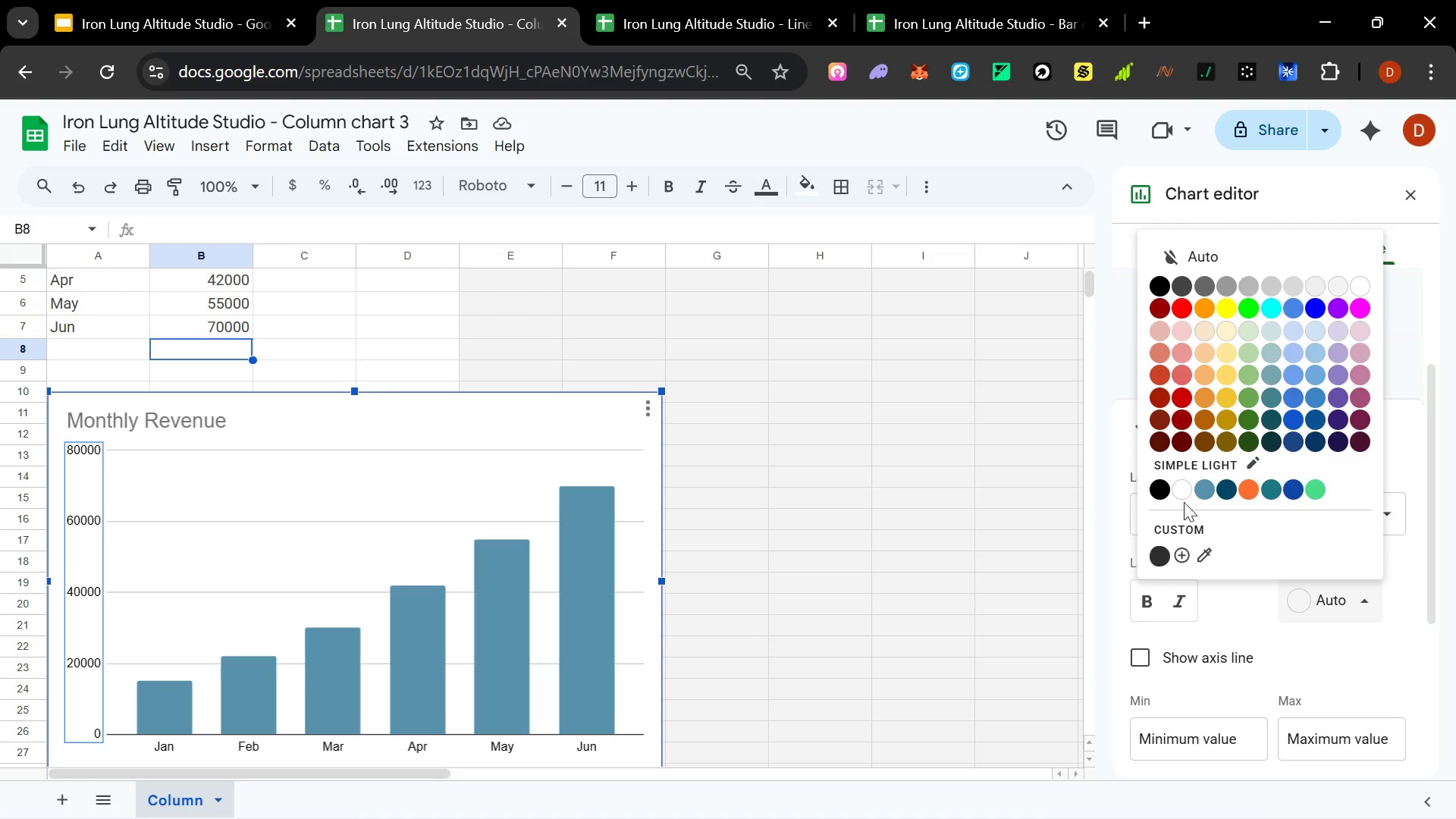 
left_click([1181, 498])
 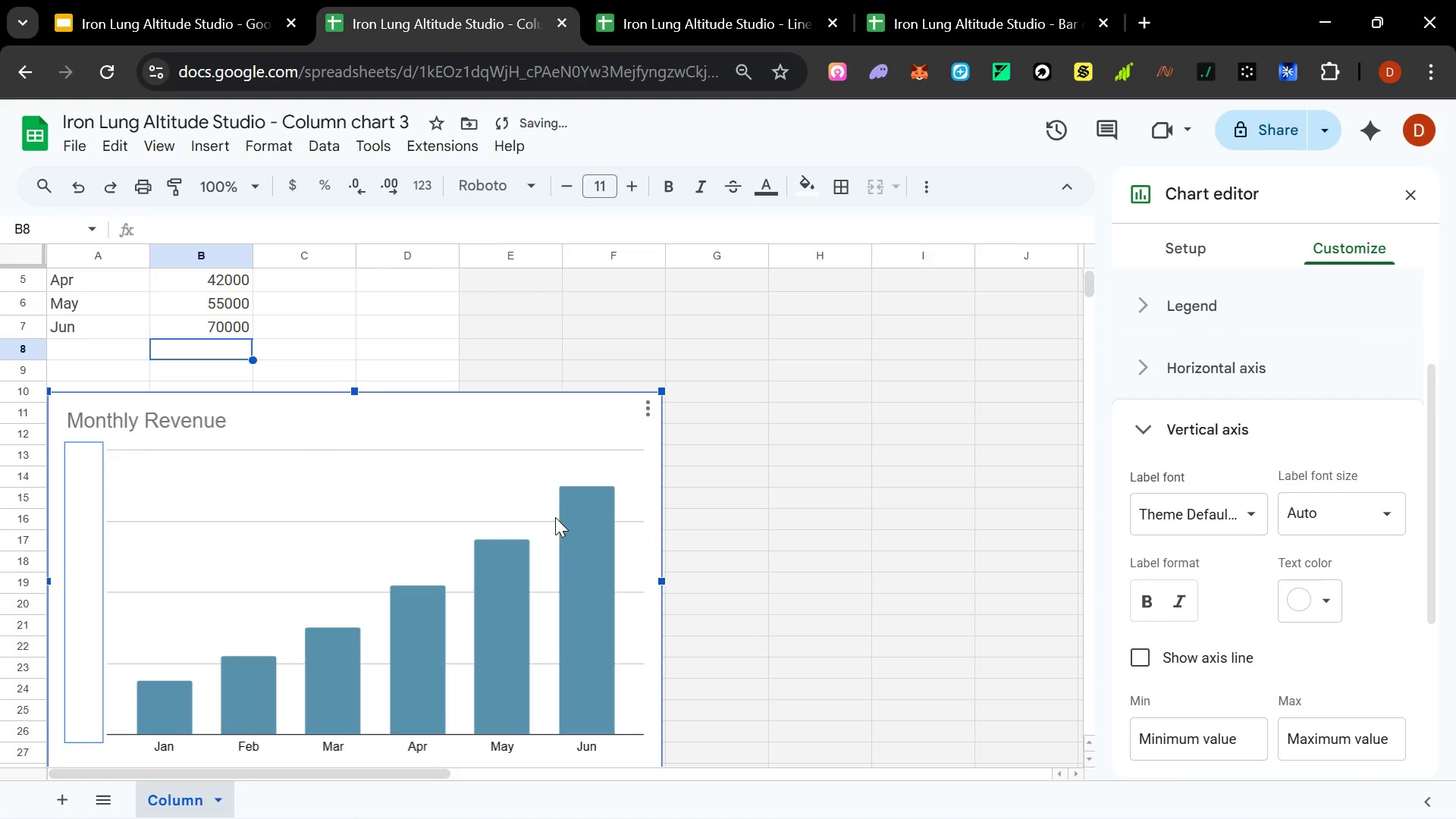 
left_click([594, 518])
 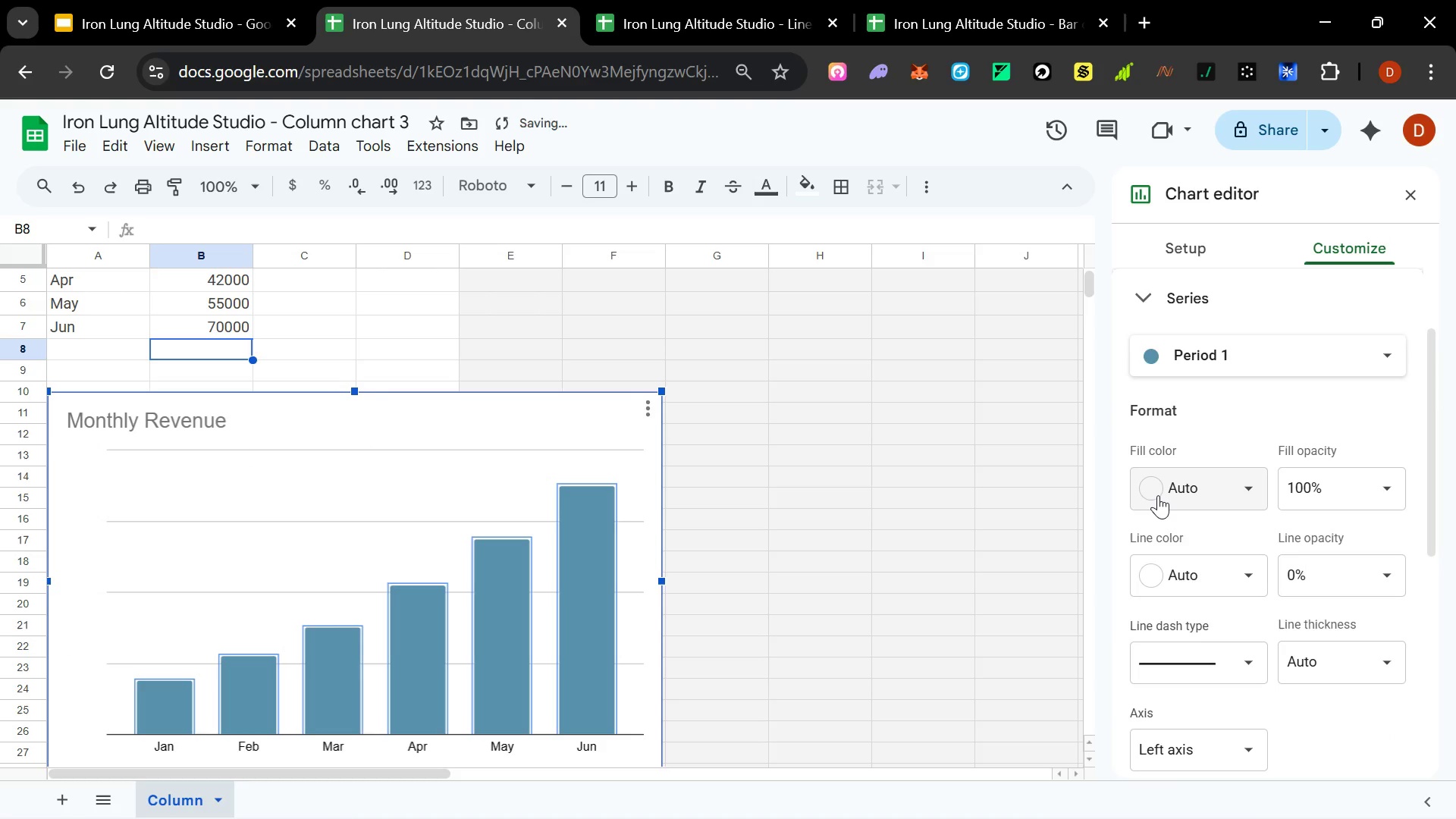 
left_click([1157, 494])
 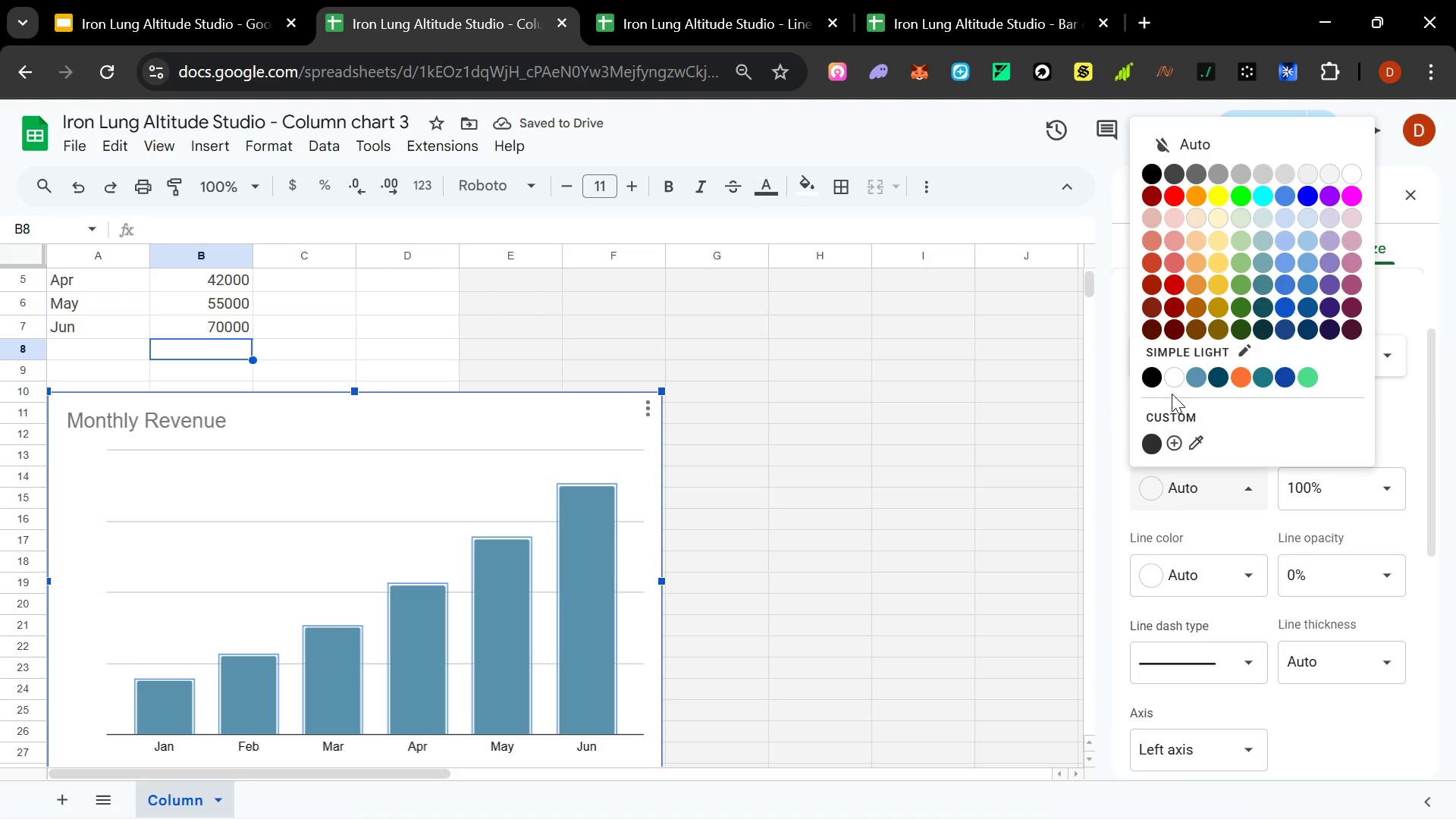 
left_click([1173, 382])
 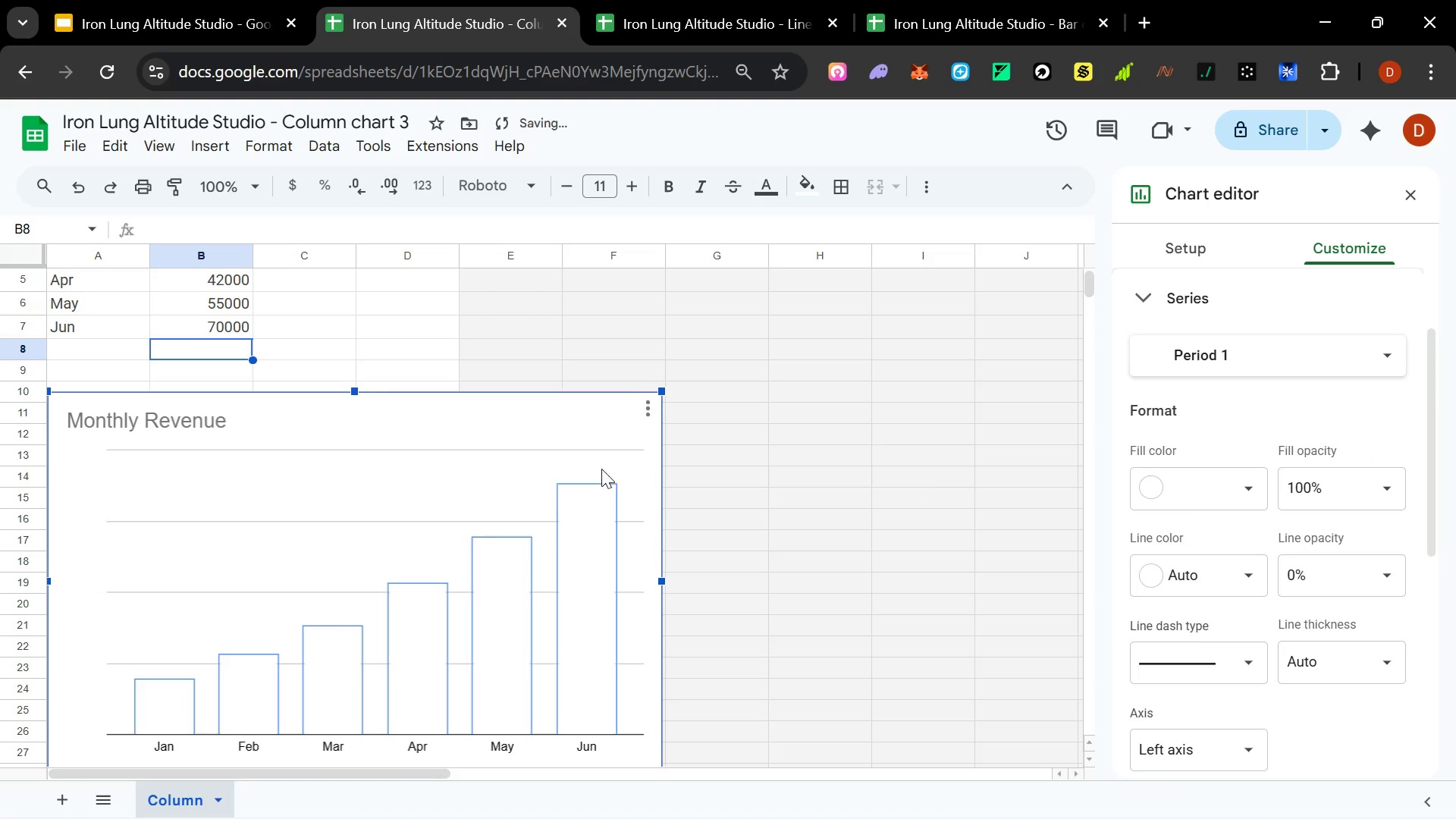 
left_click([521, 450])
 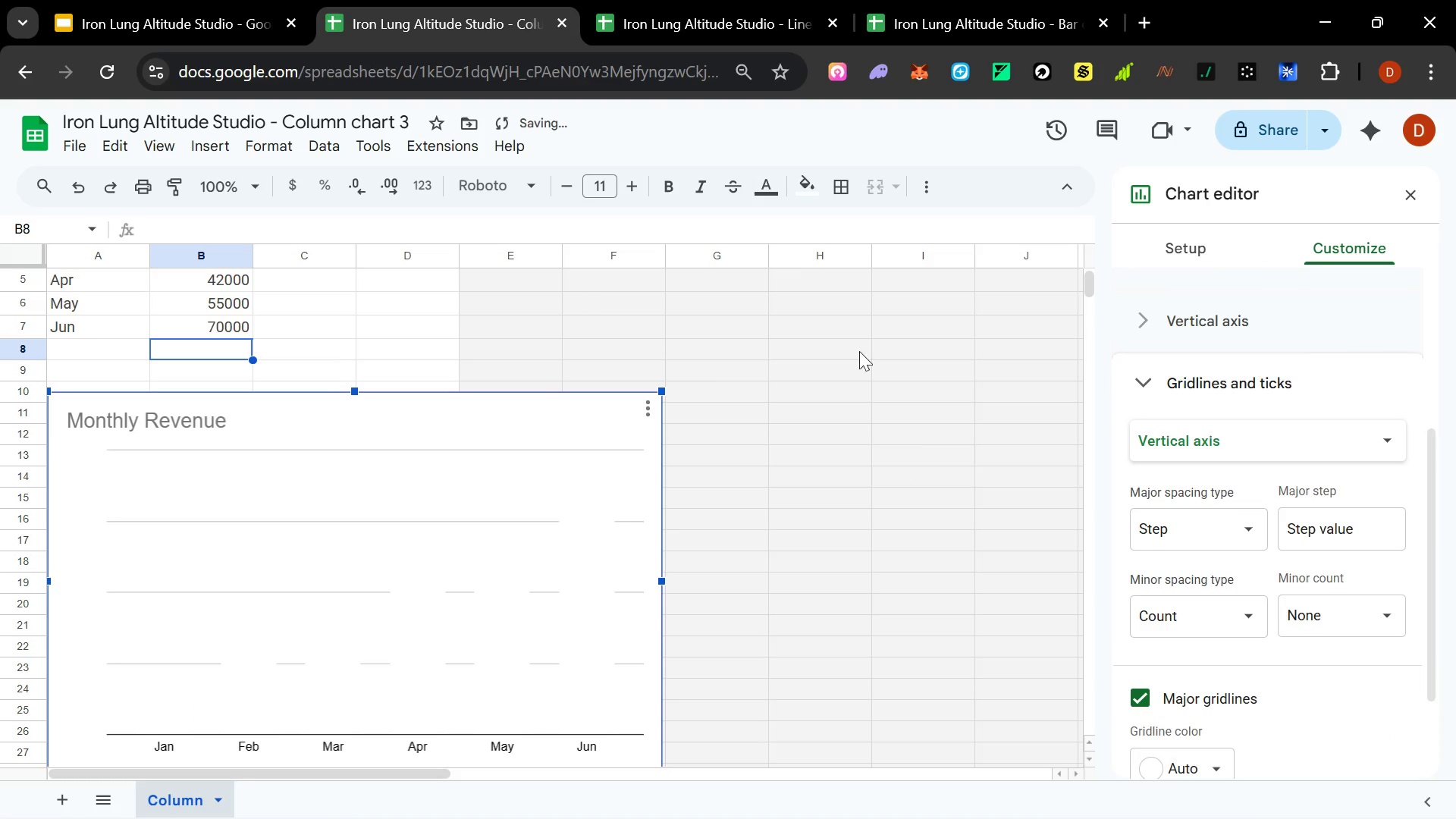 
left_click([1140, 287])
 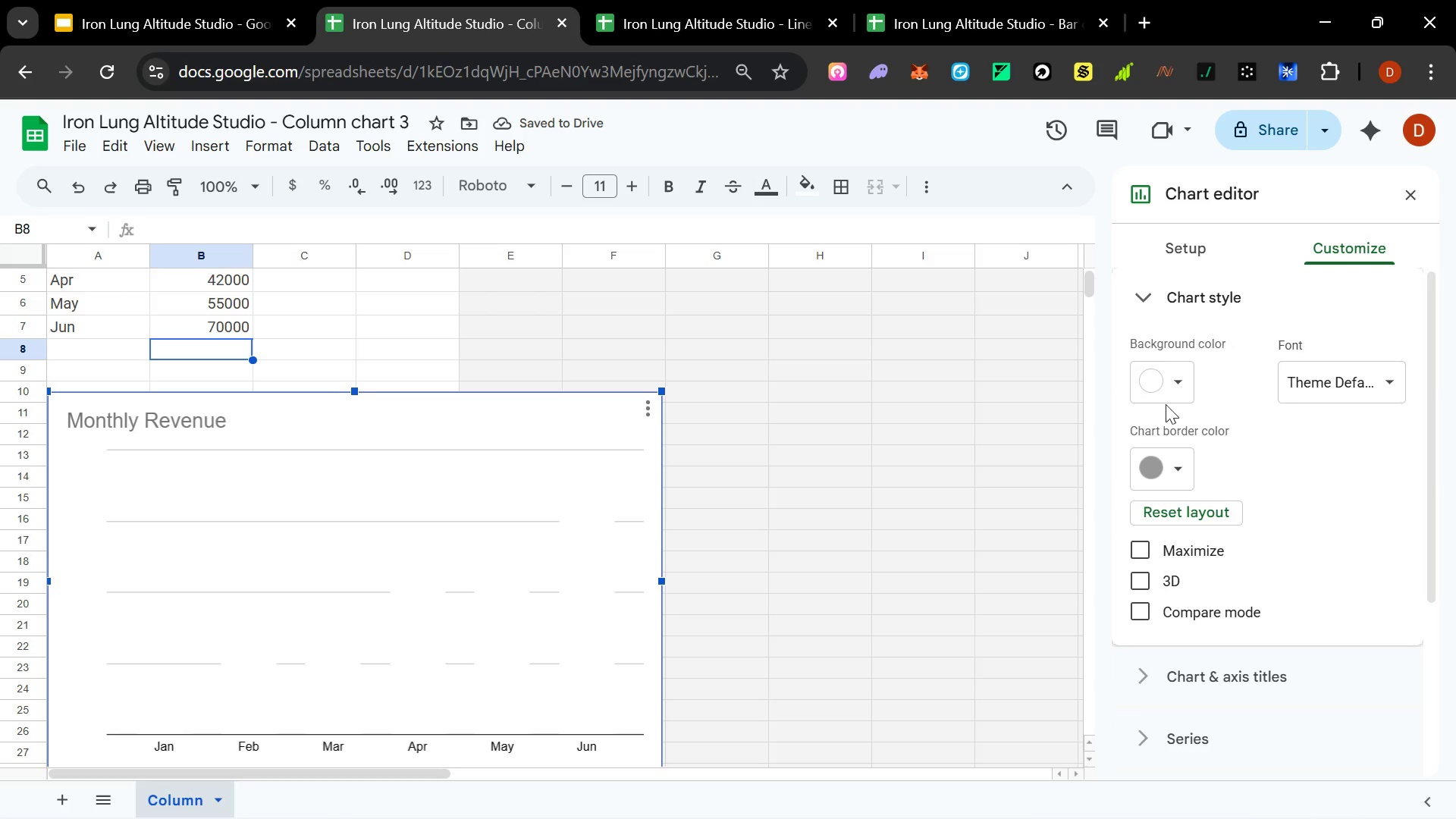 
scroll: coordinate [1189, 388], scroll_direction: up, amount: 8.0
 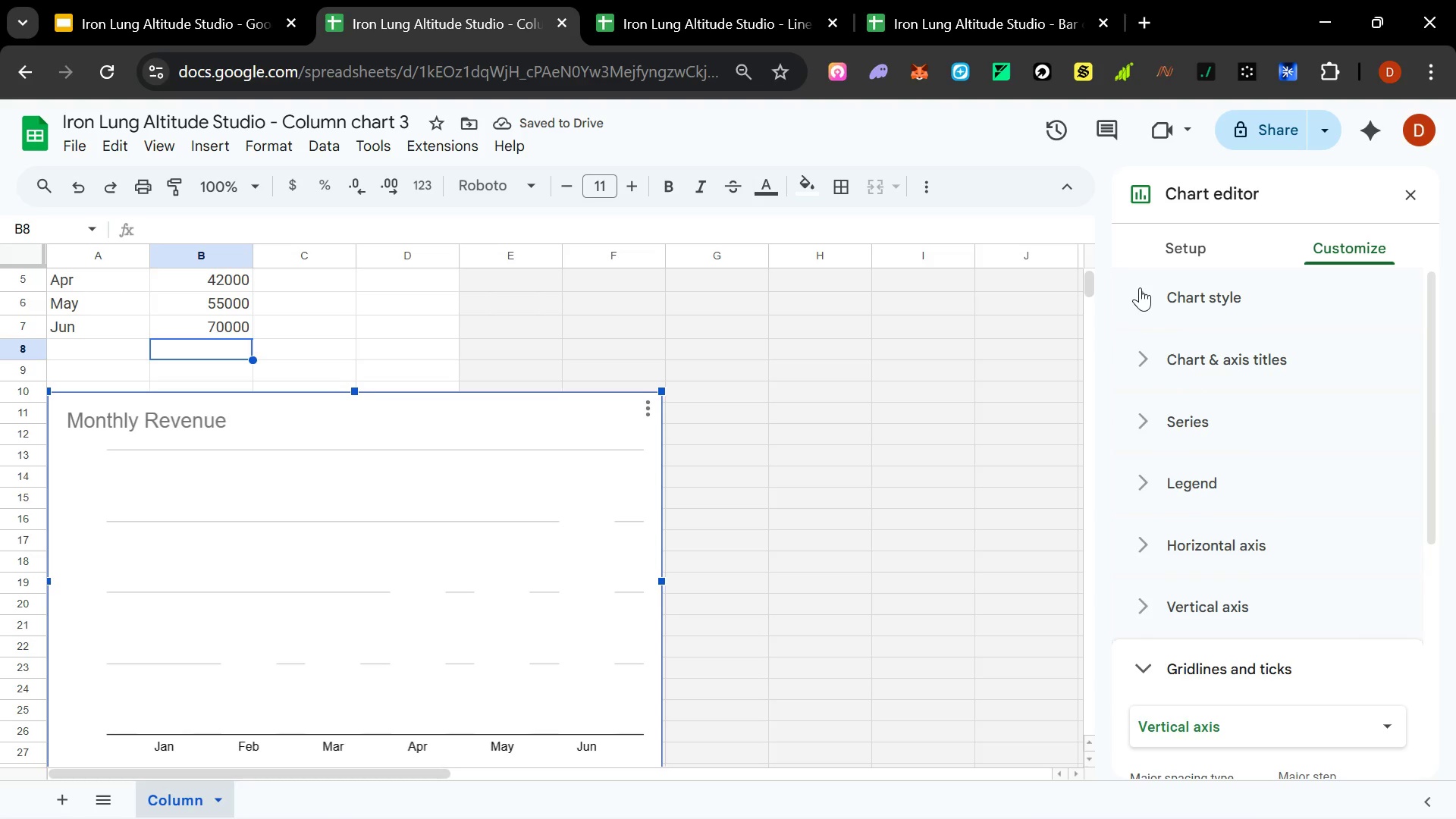 
left_click([1162, 379])
 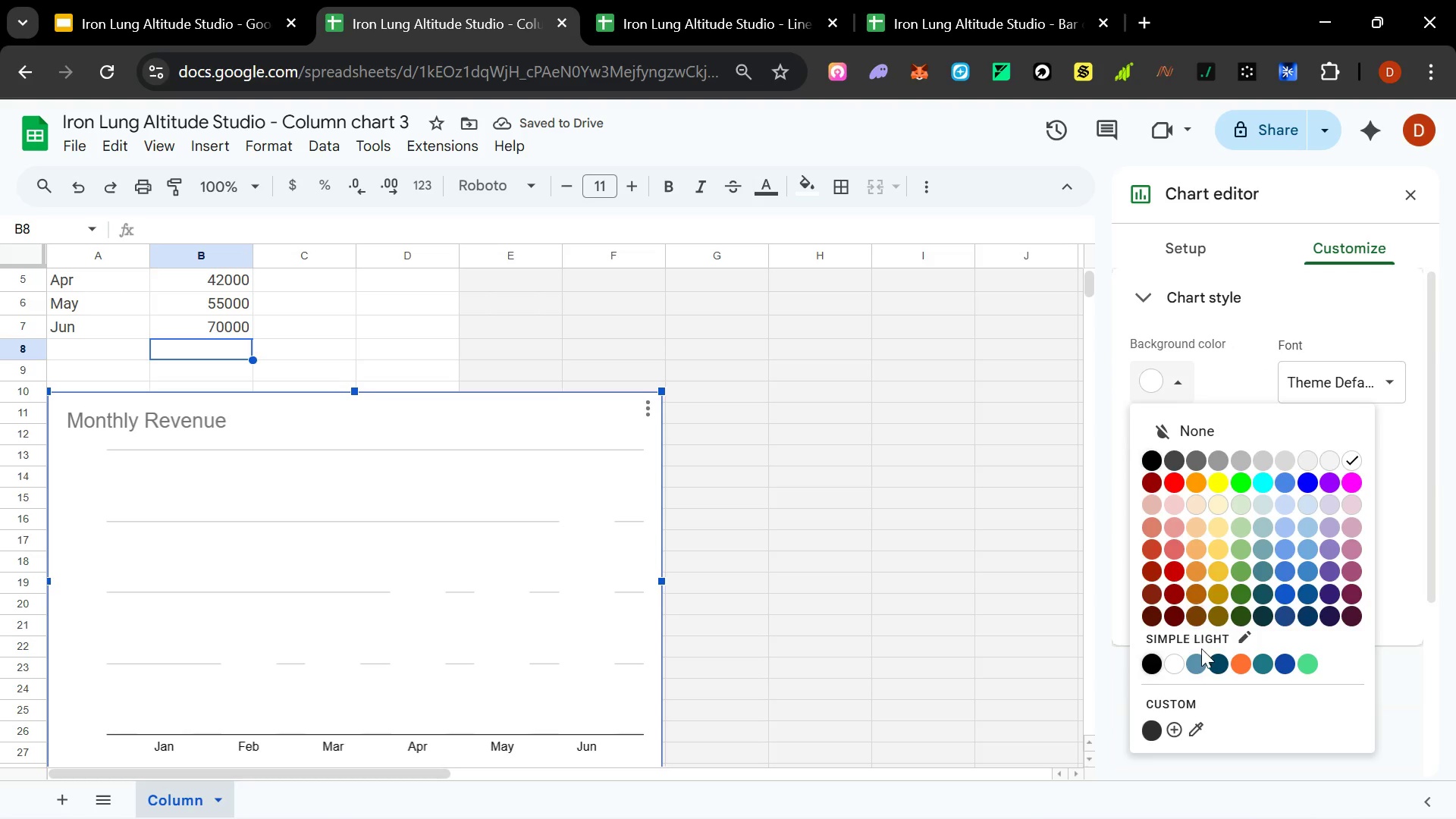 
mouse_move([1153, 675])
 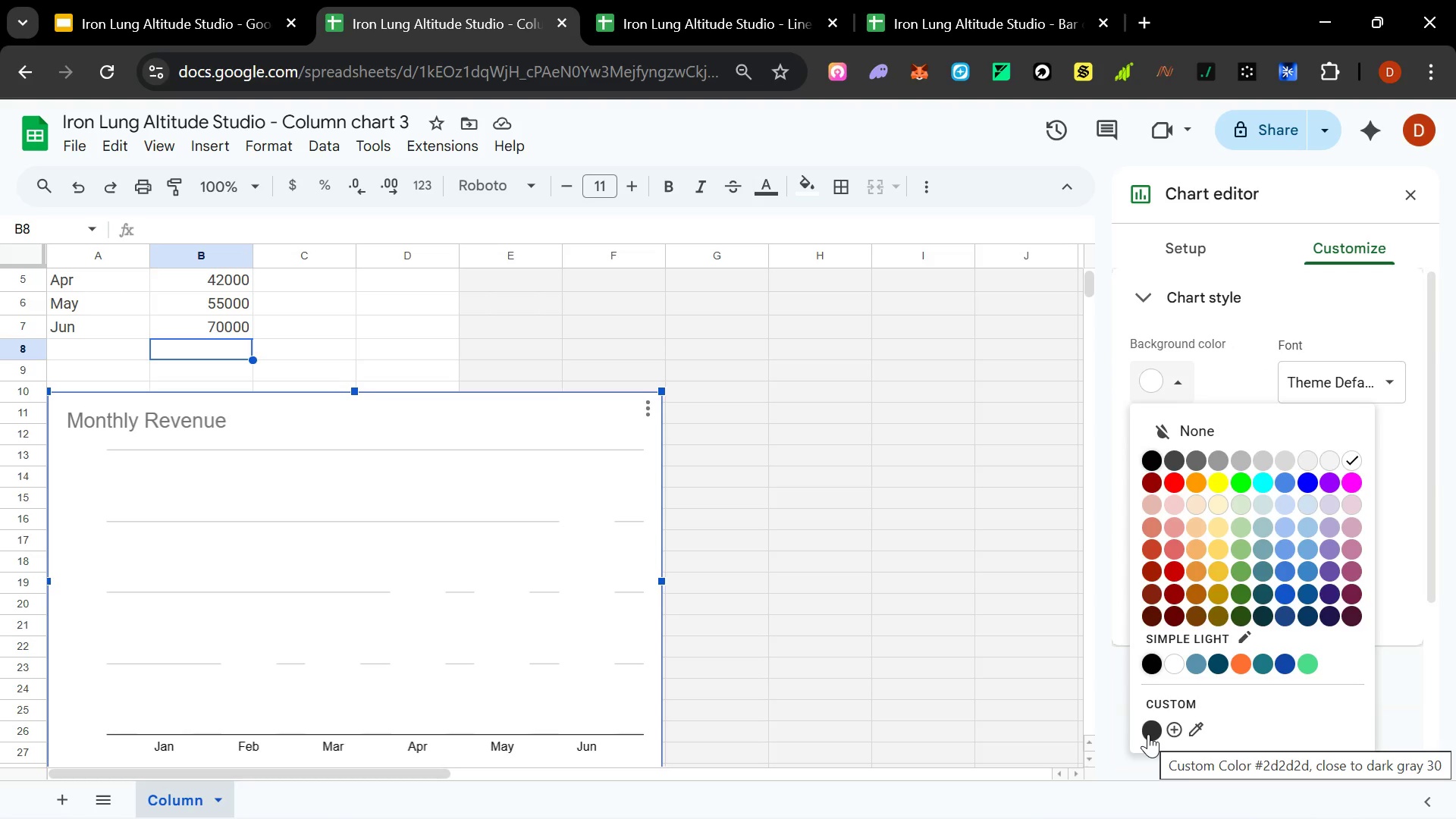 
left_click([1148, 734])
 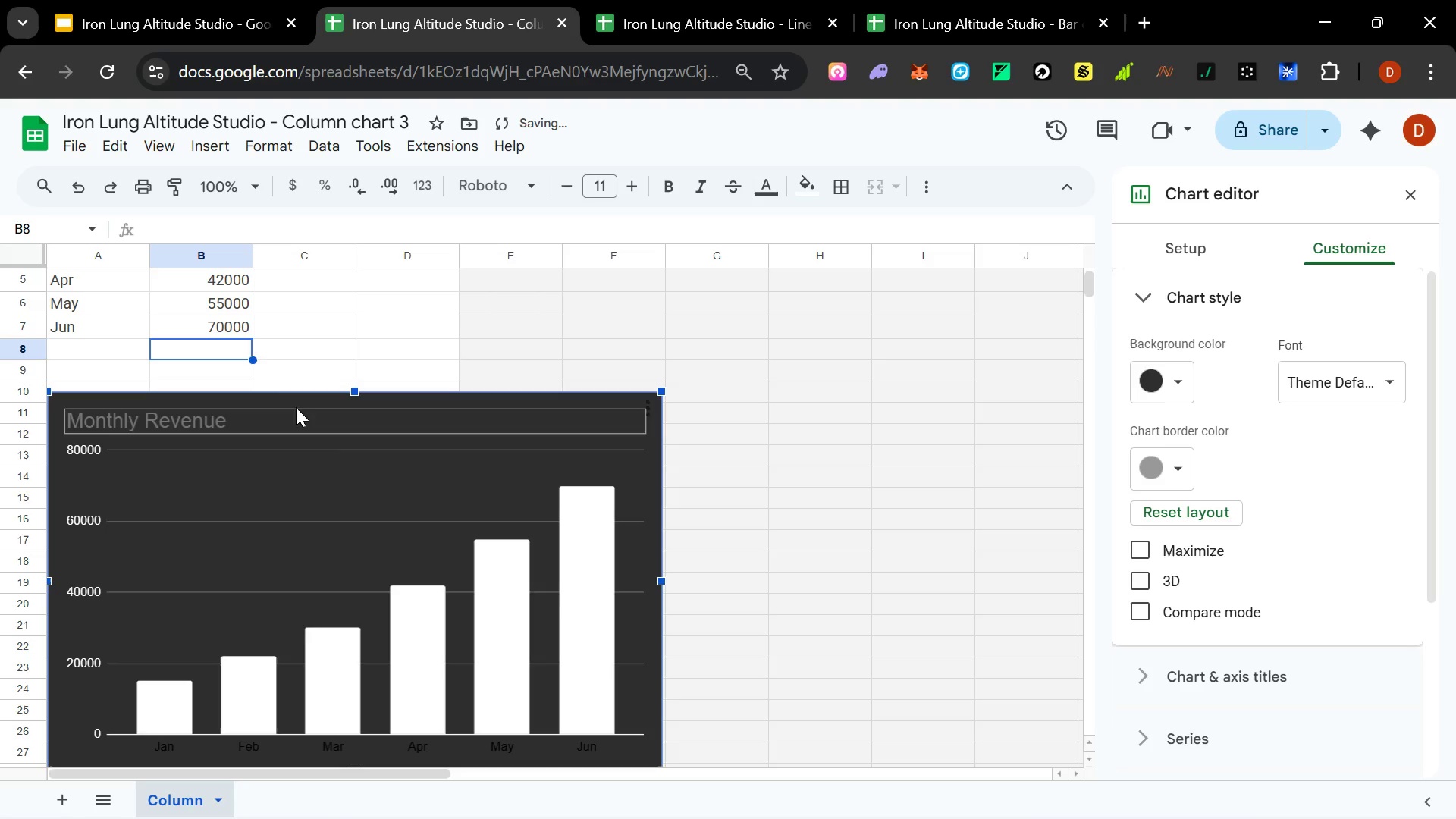 
left_click([228, 412])
 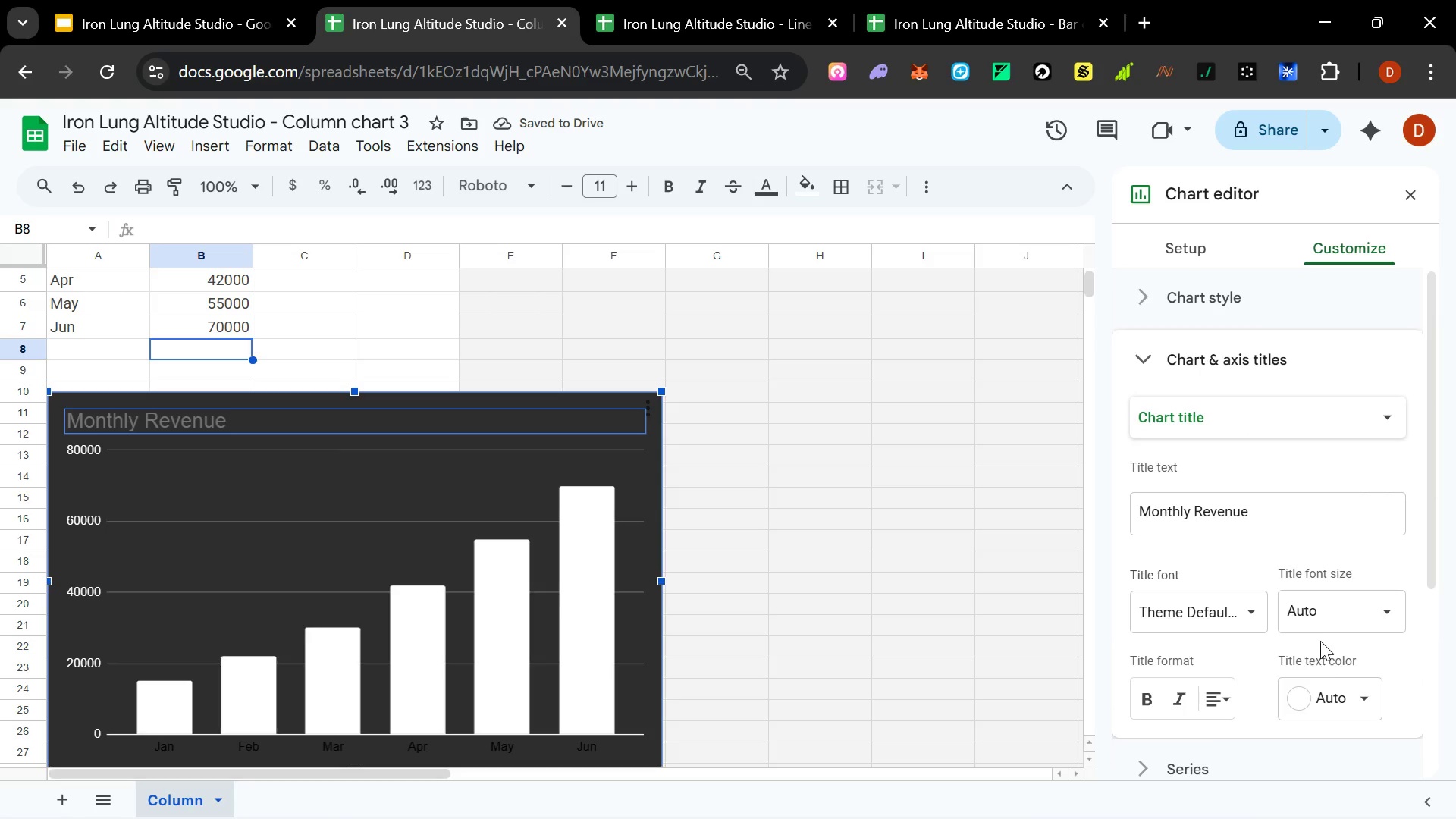 
left_click([1338, 694])
 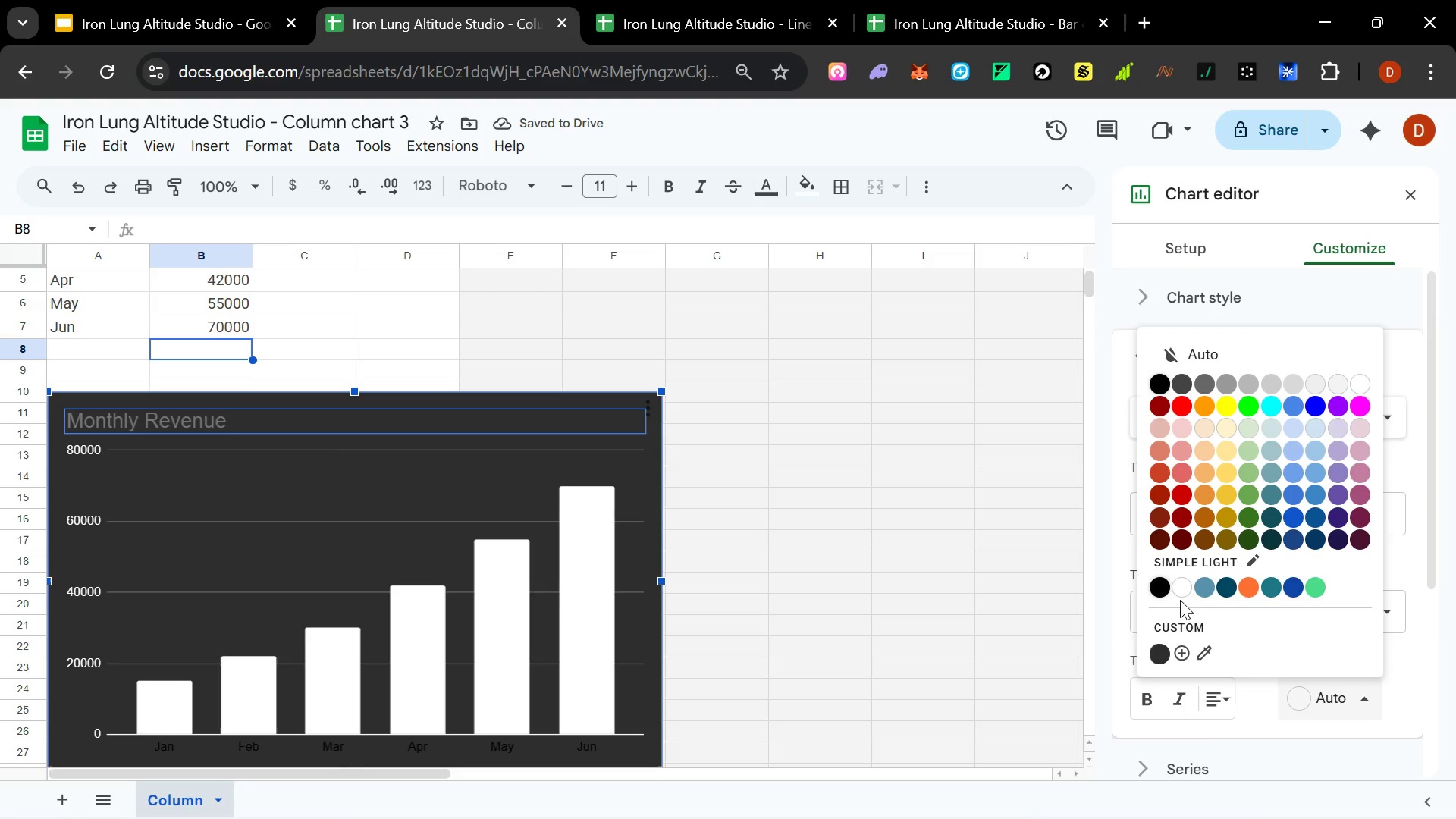 
left_click([1179, 591])
 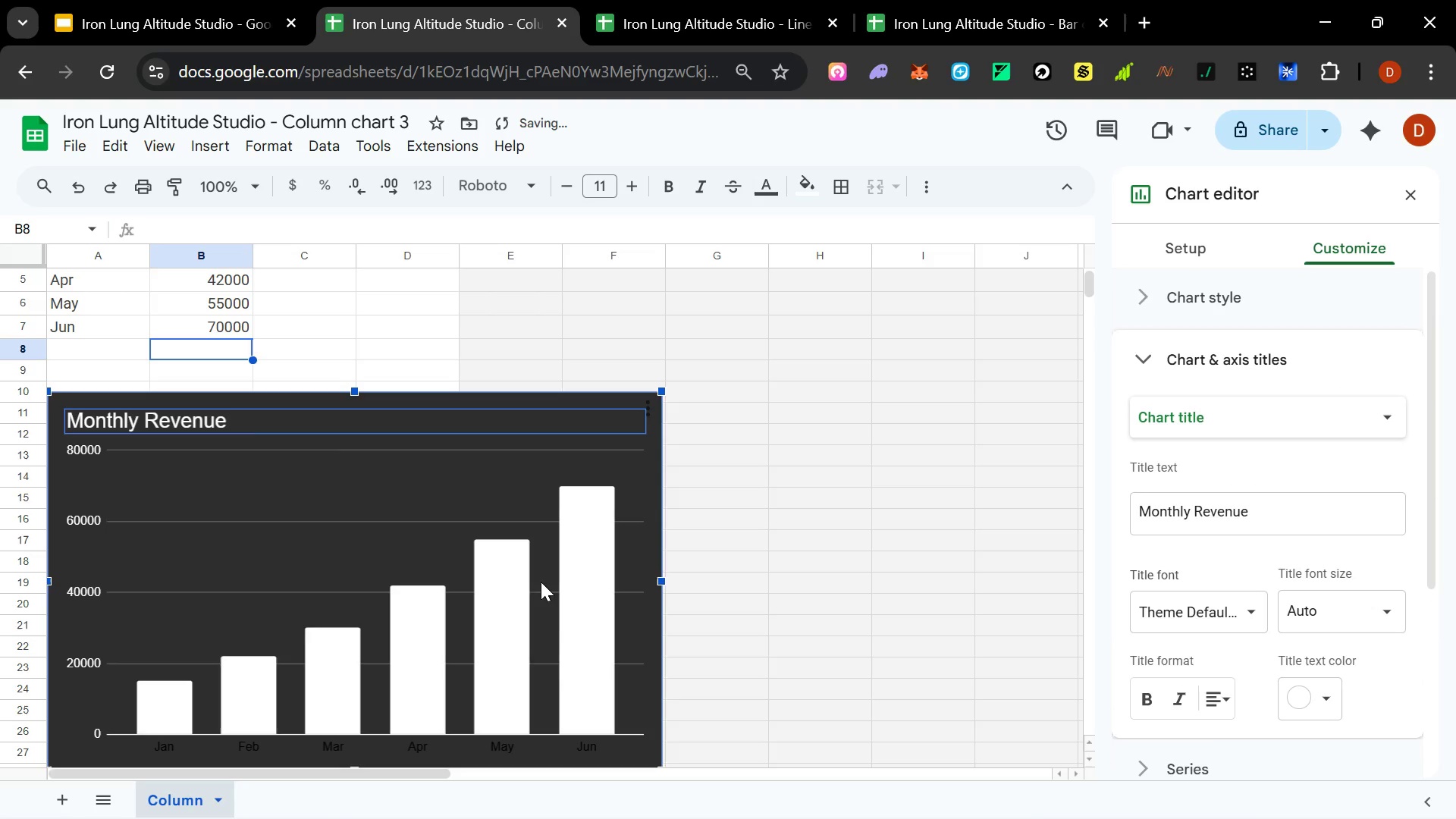 
scroll: coordinate [532, 582], scroll_direction: none, amount: 0.0
 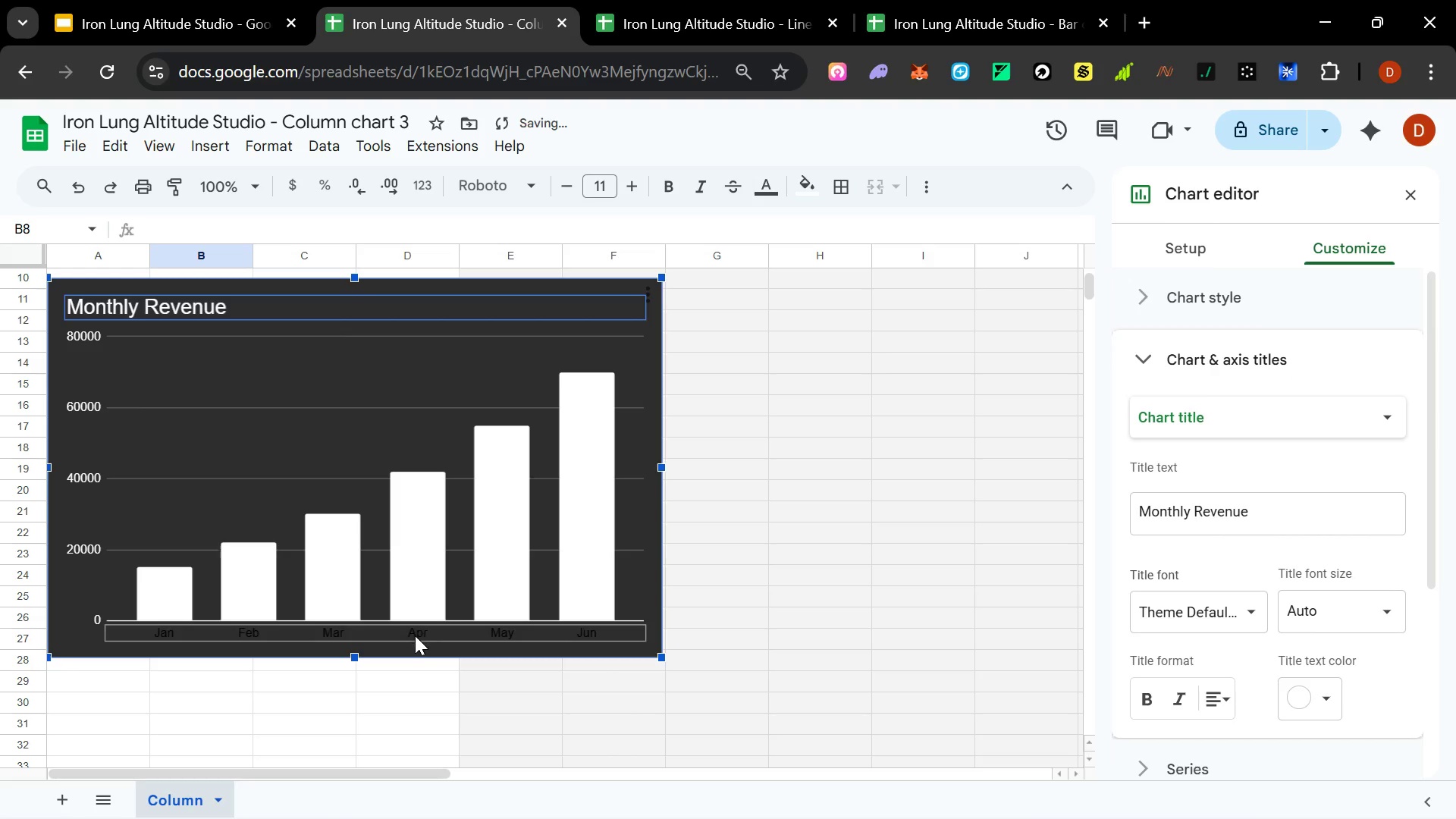 
left_click([414, 635])
 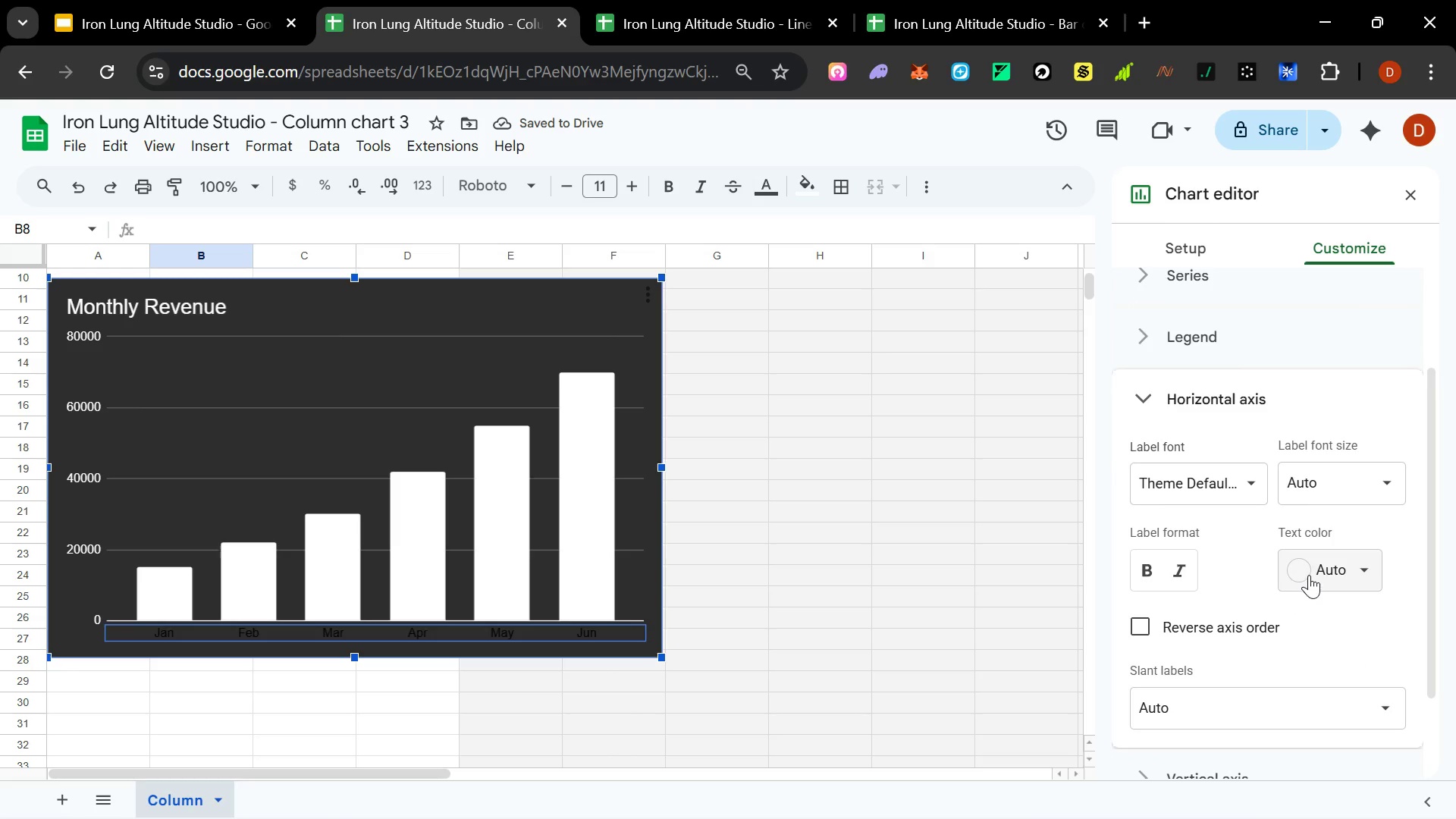 
left_click([1308, 574])
 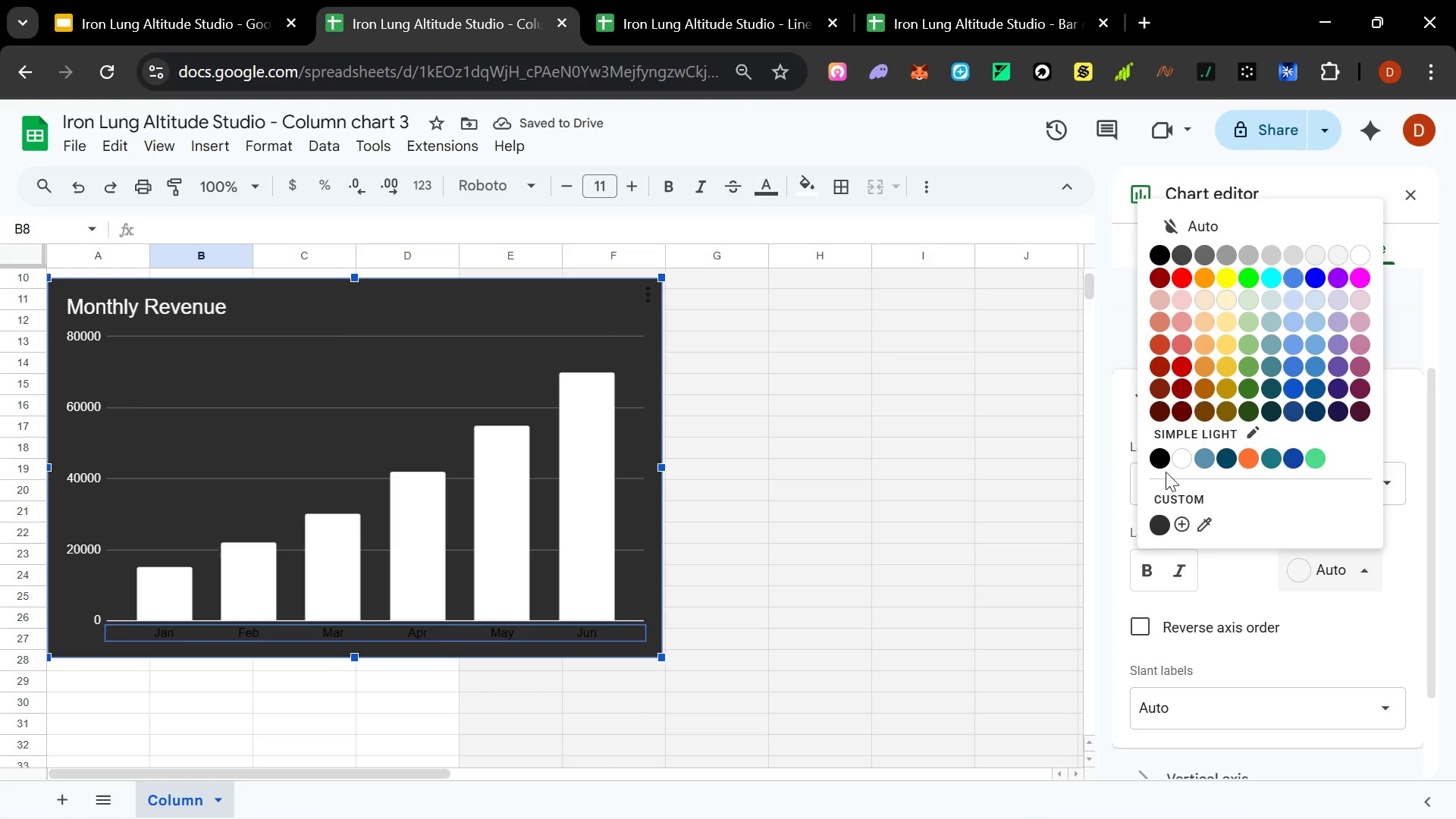 
left_click([1175, 466])
 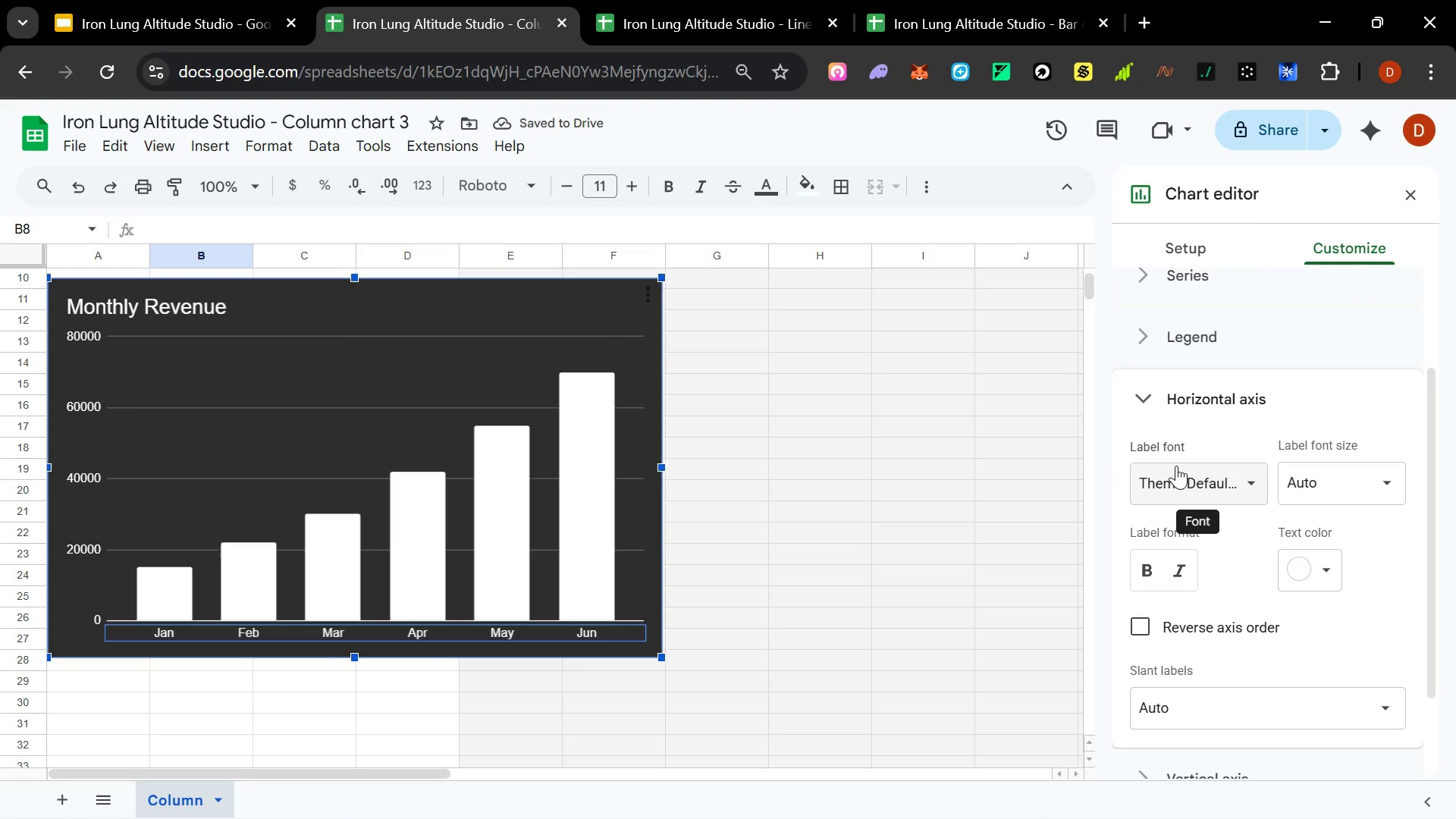 
wait(6.77)
 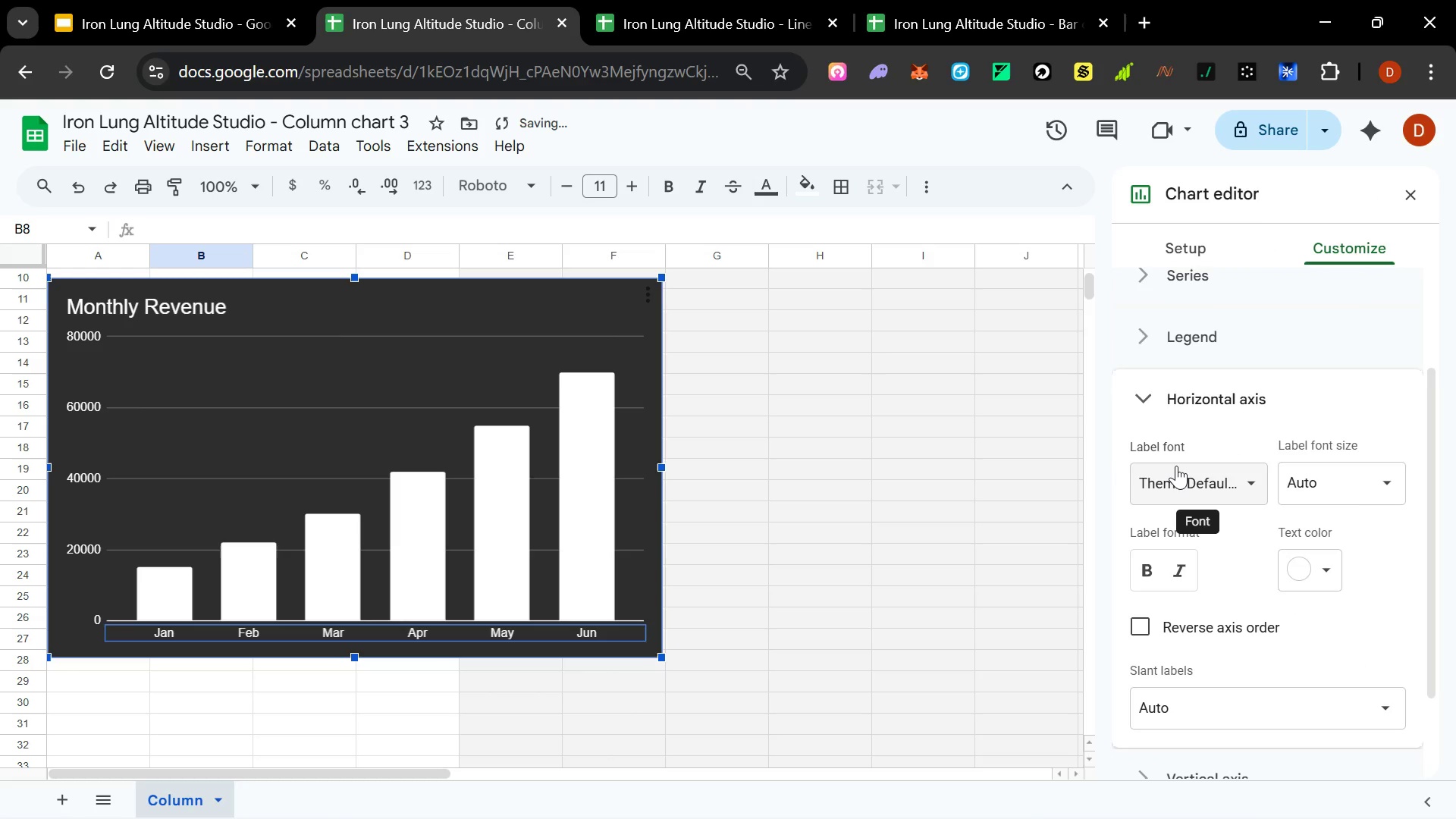 
scroll: coordinate [1214, 420], scroll_direction: up, amount: 2.0
 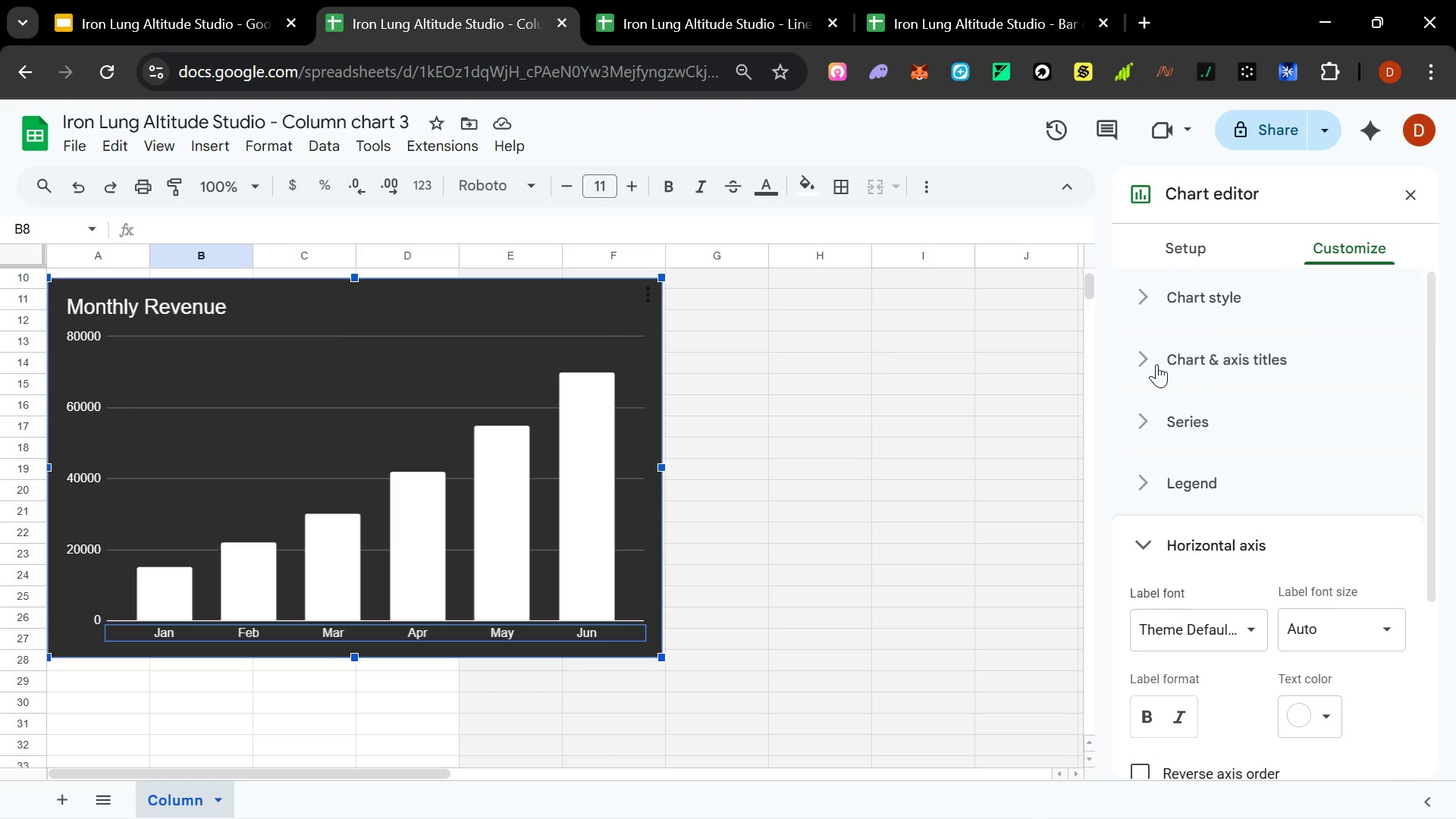 
left_click([1154, 360])
 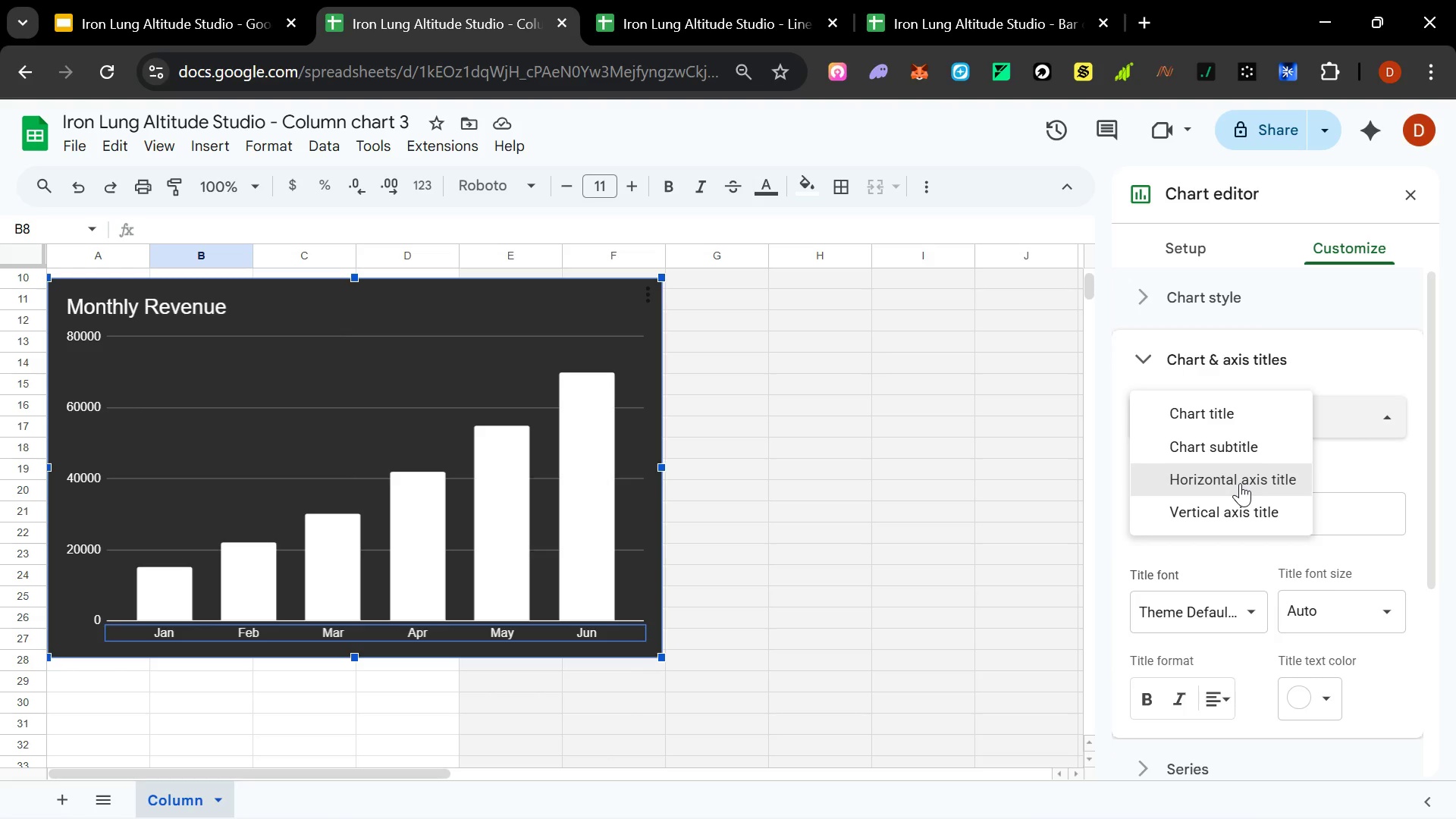 
wait(8.16)
 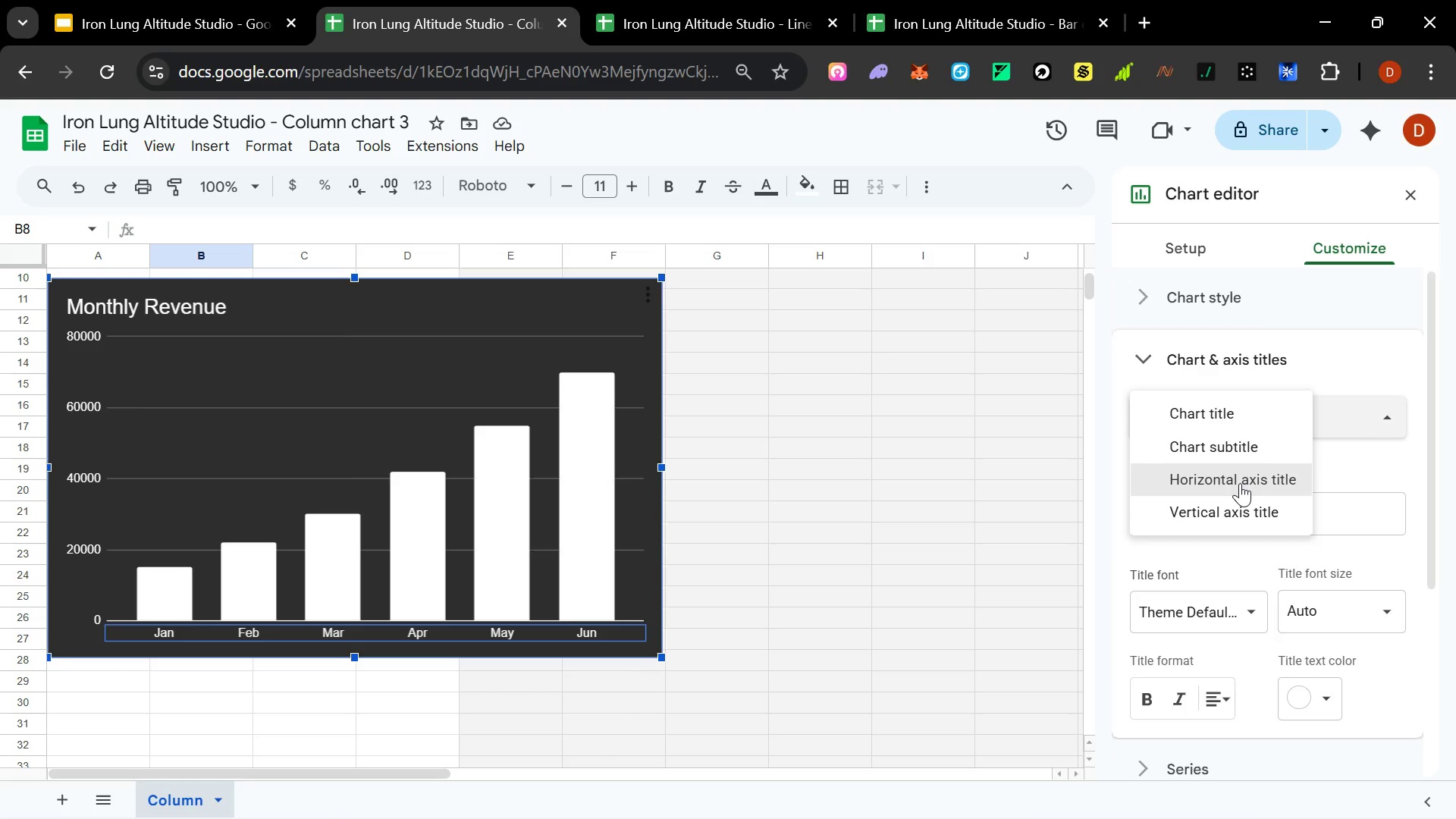 
left_click([1240, 483])
 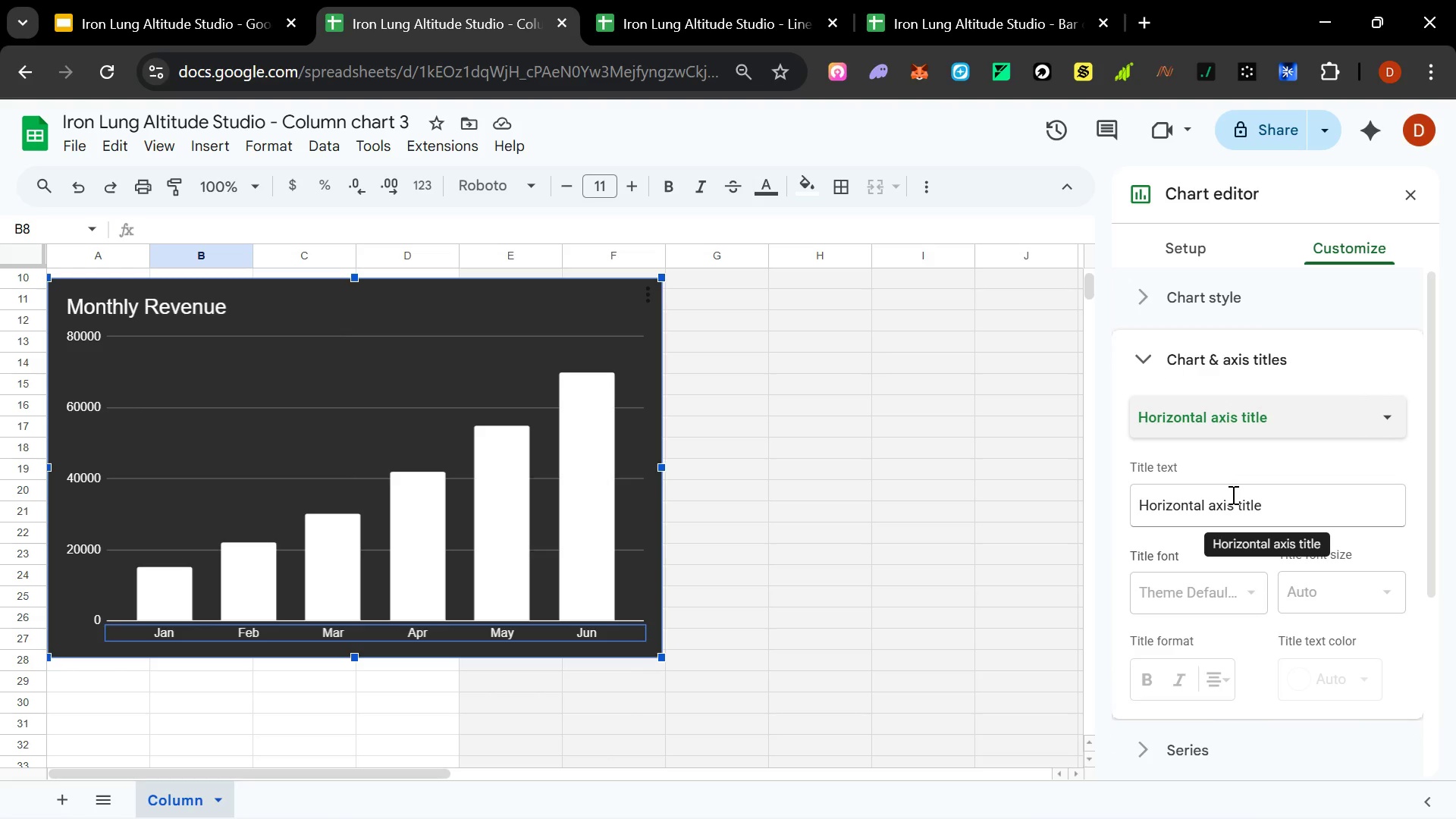 
left_click([1228, 497])
 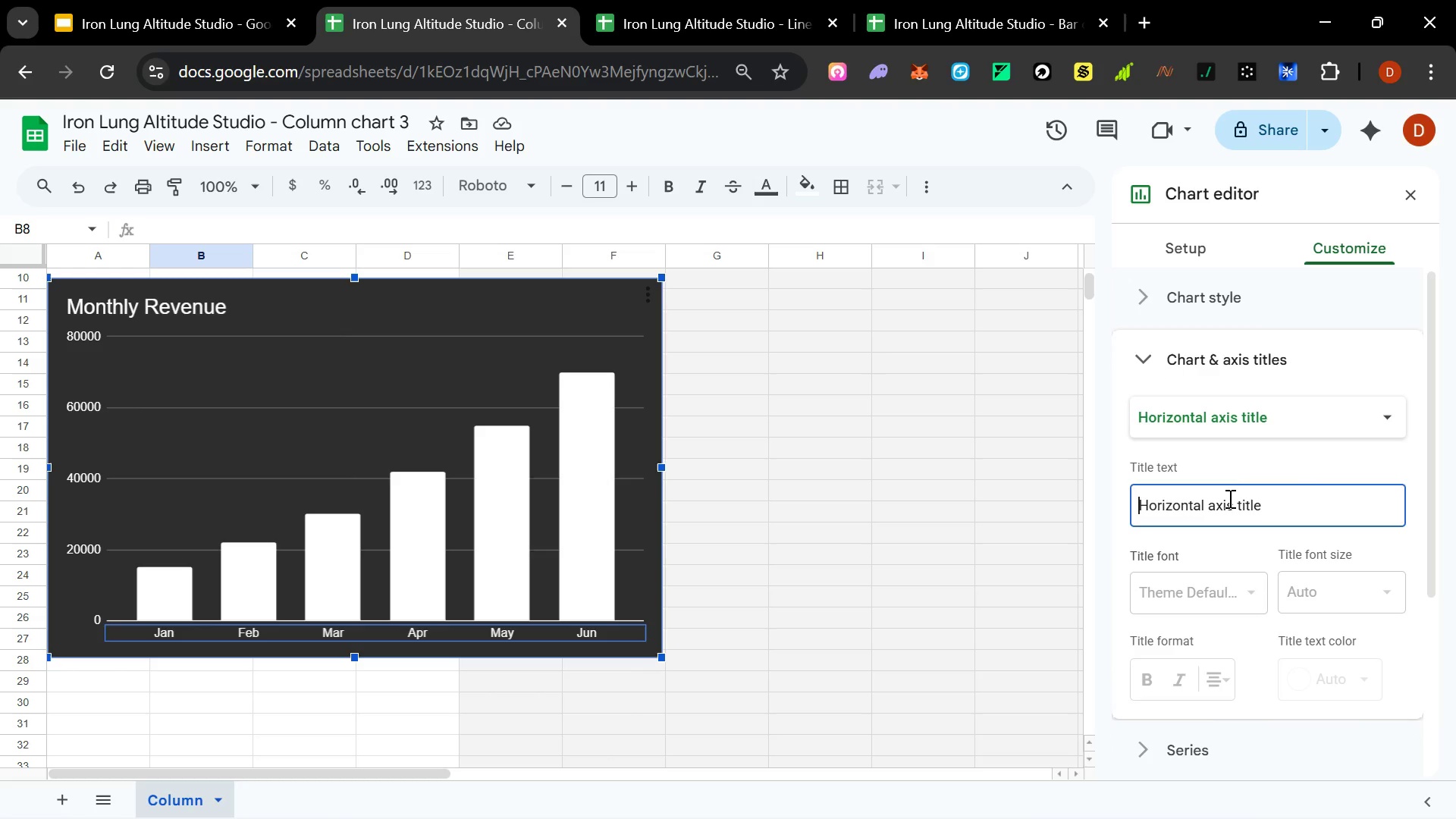 
type(Month)
 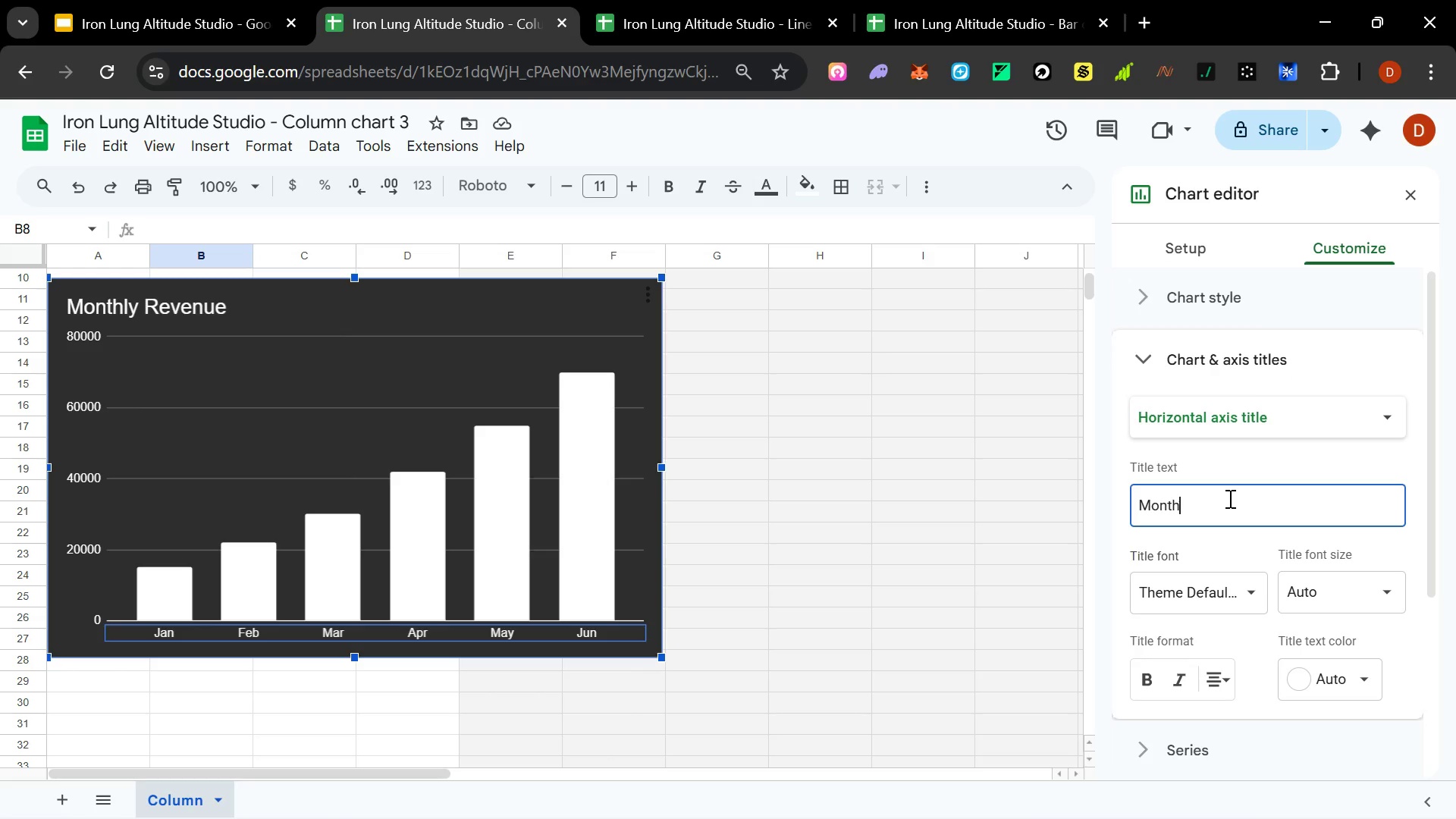 
key(Enter)
 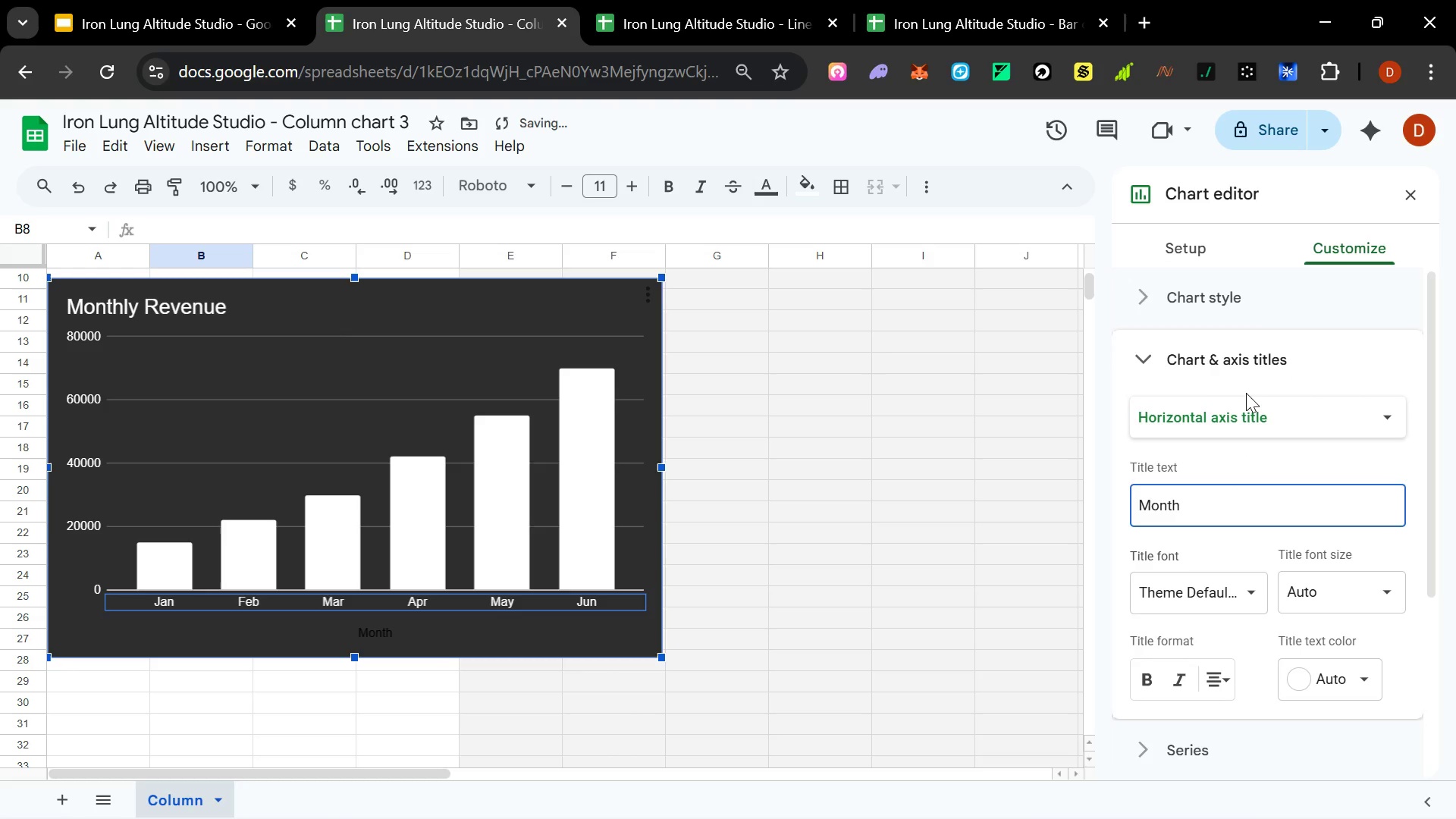 
double_click([1248, 406])
 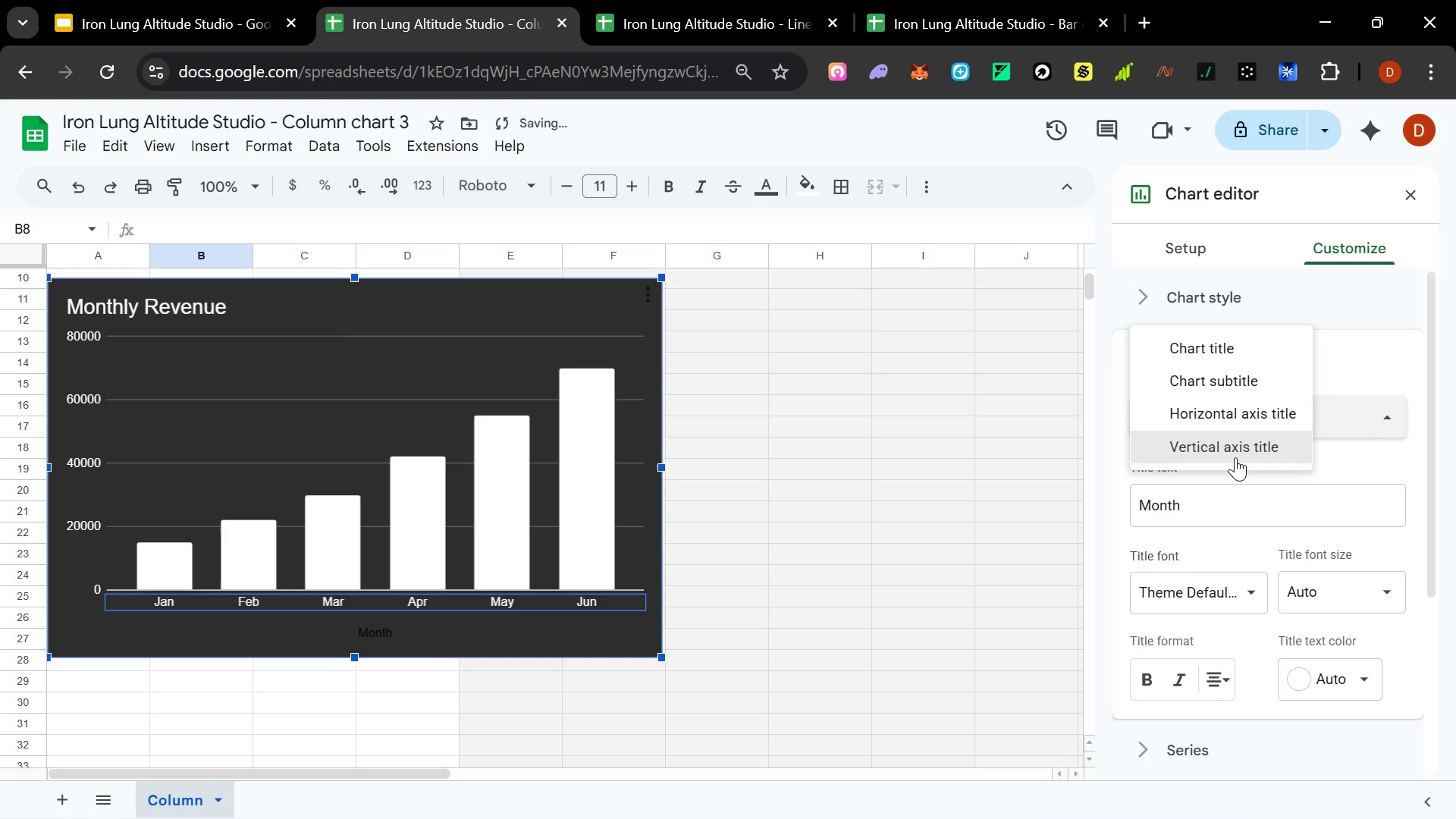 
left_click([1235, 450])
 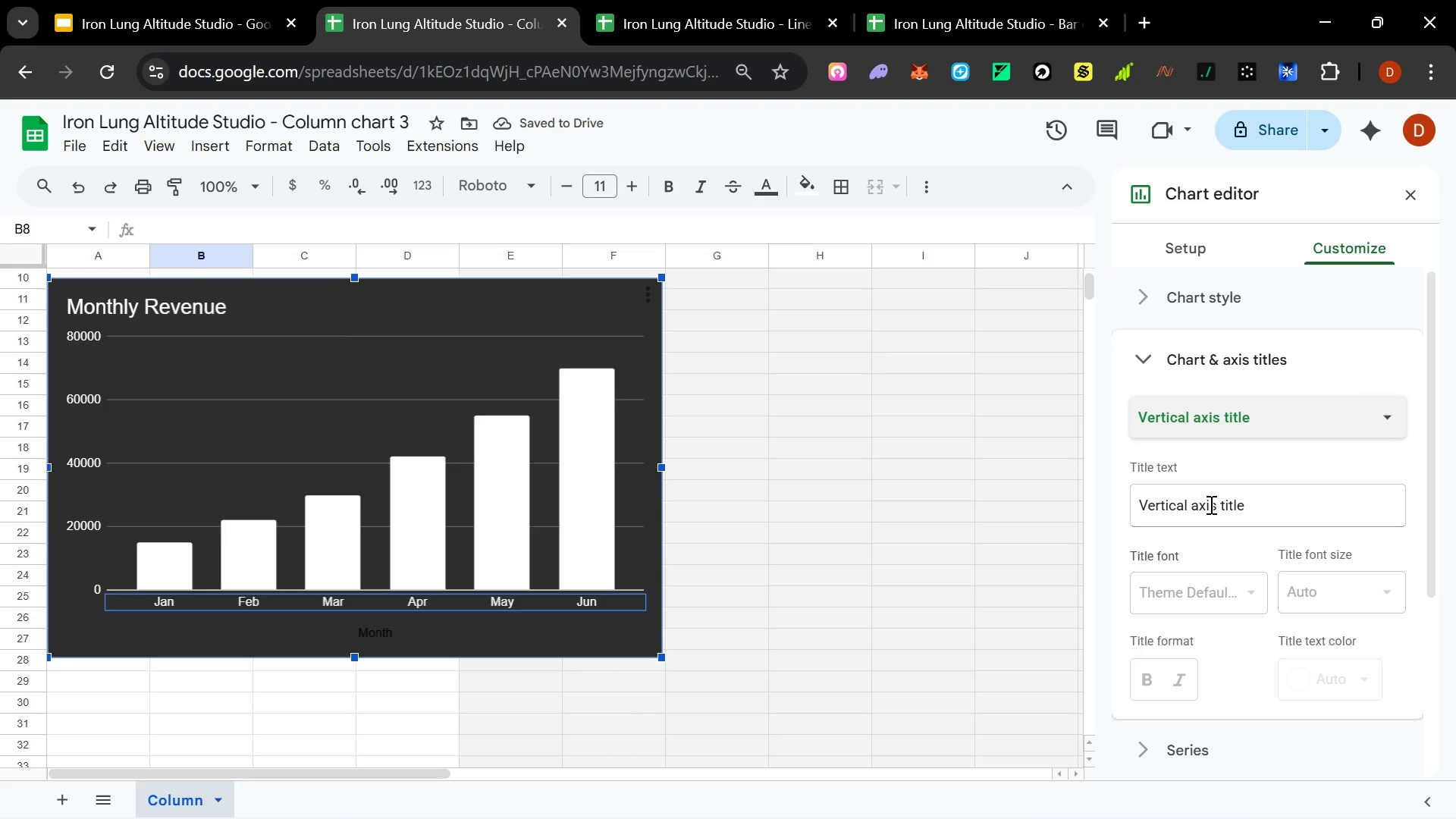 
left_click([1210, 504])
 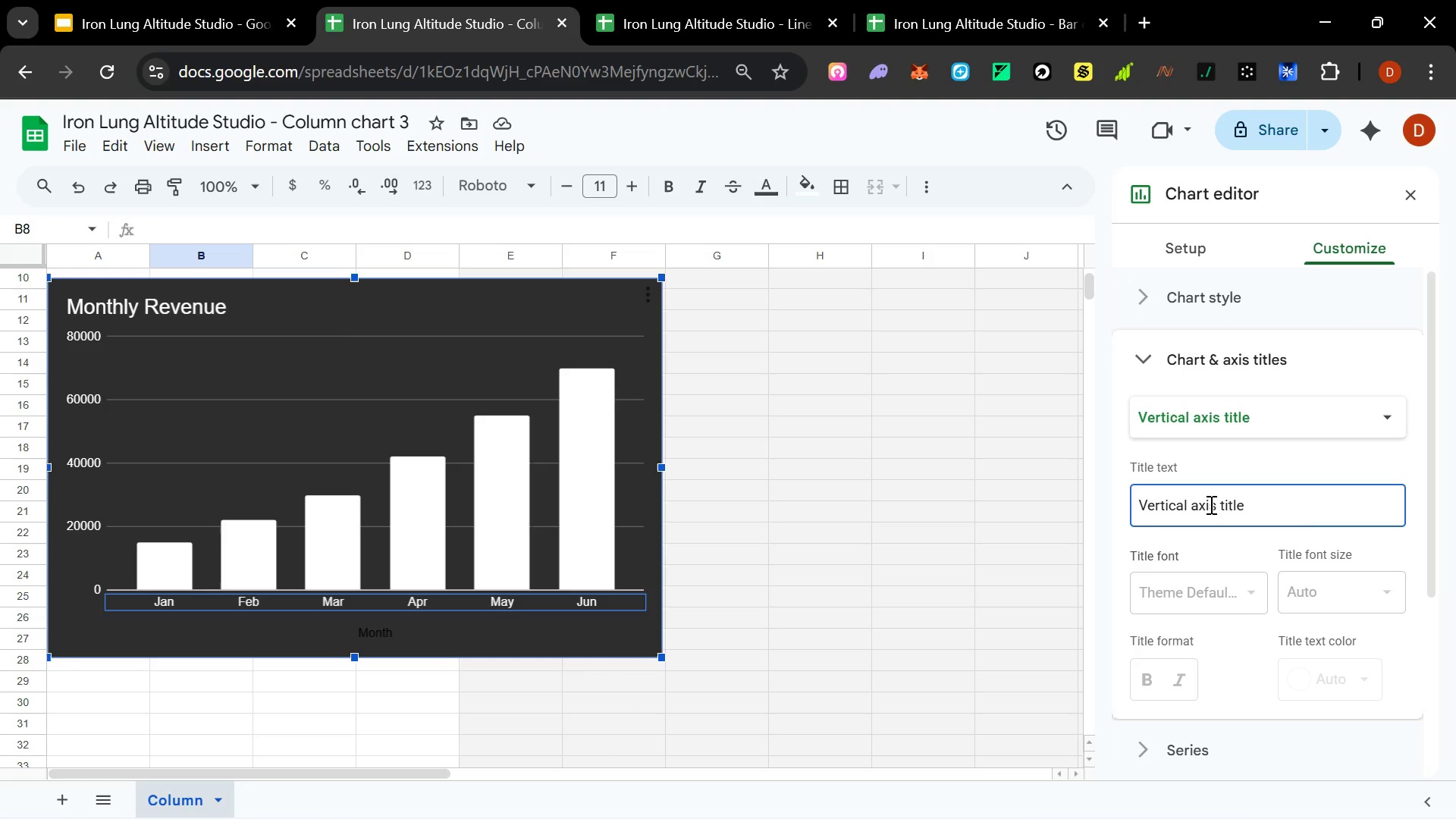 
wait(8.14)
 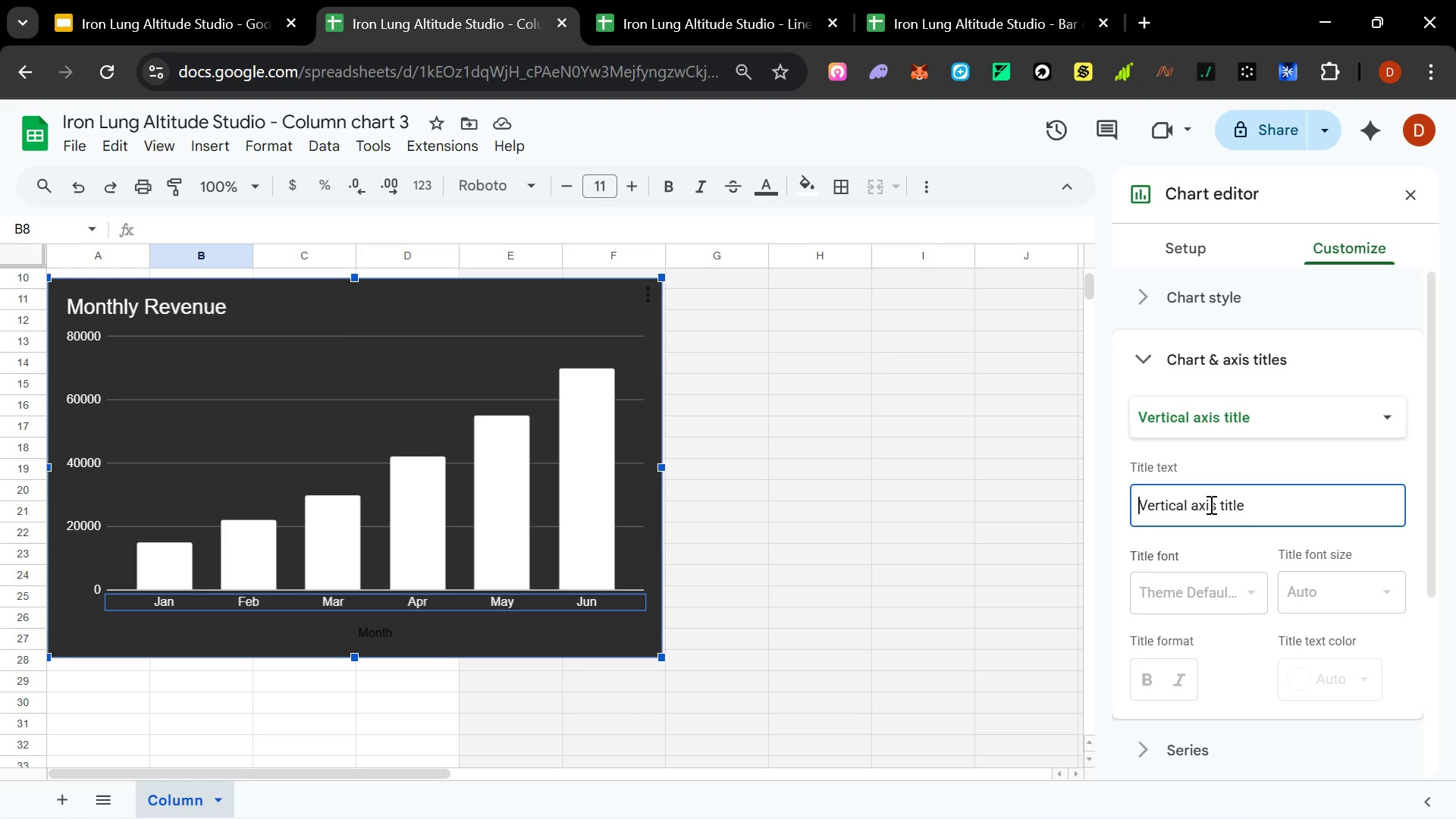 
type(Revenue ($))
 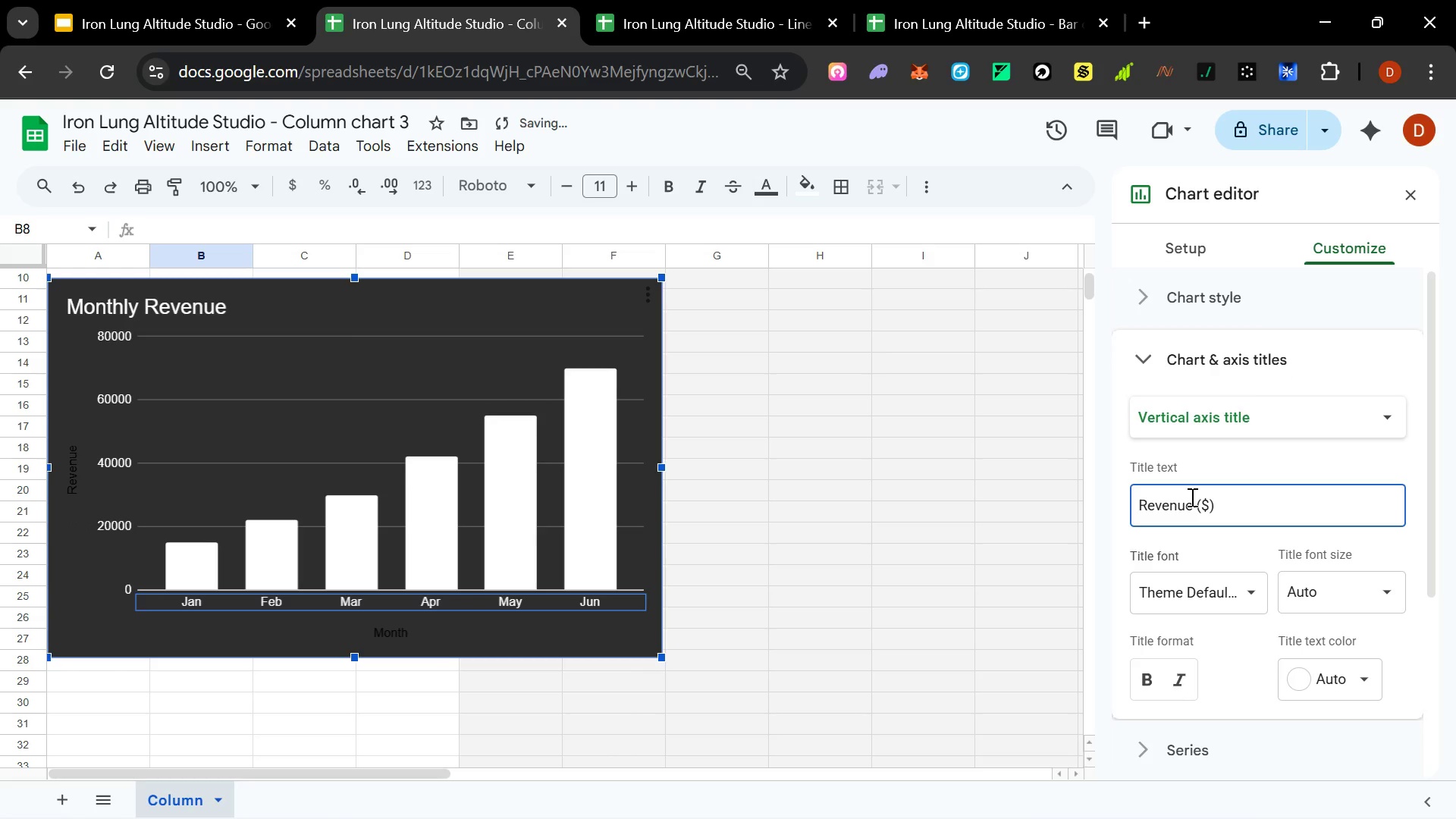 
key(Enter)
 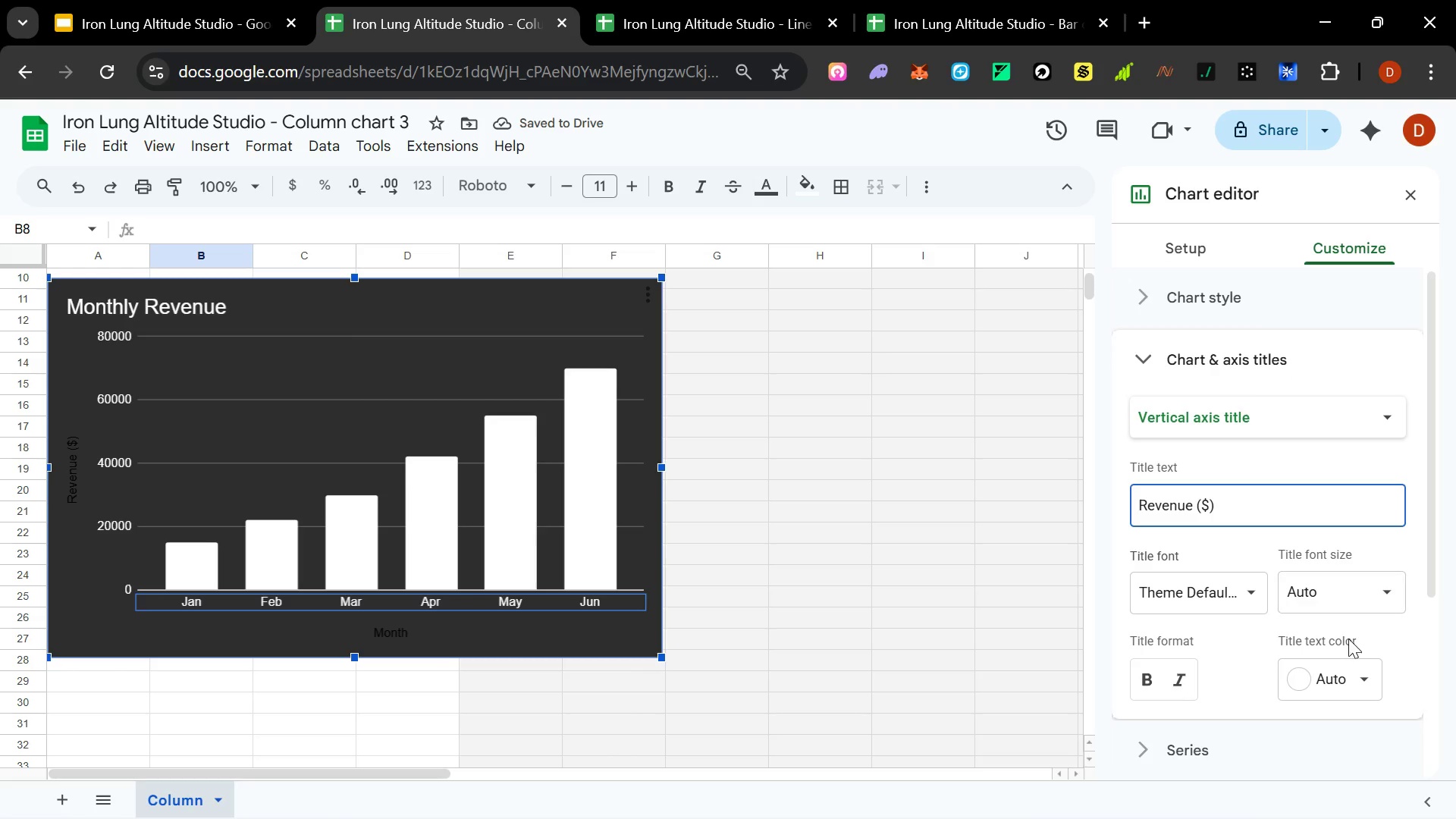 
left_click([1339, 673])
 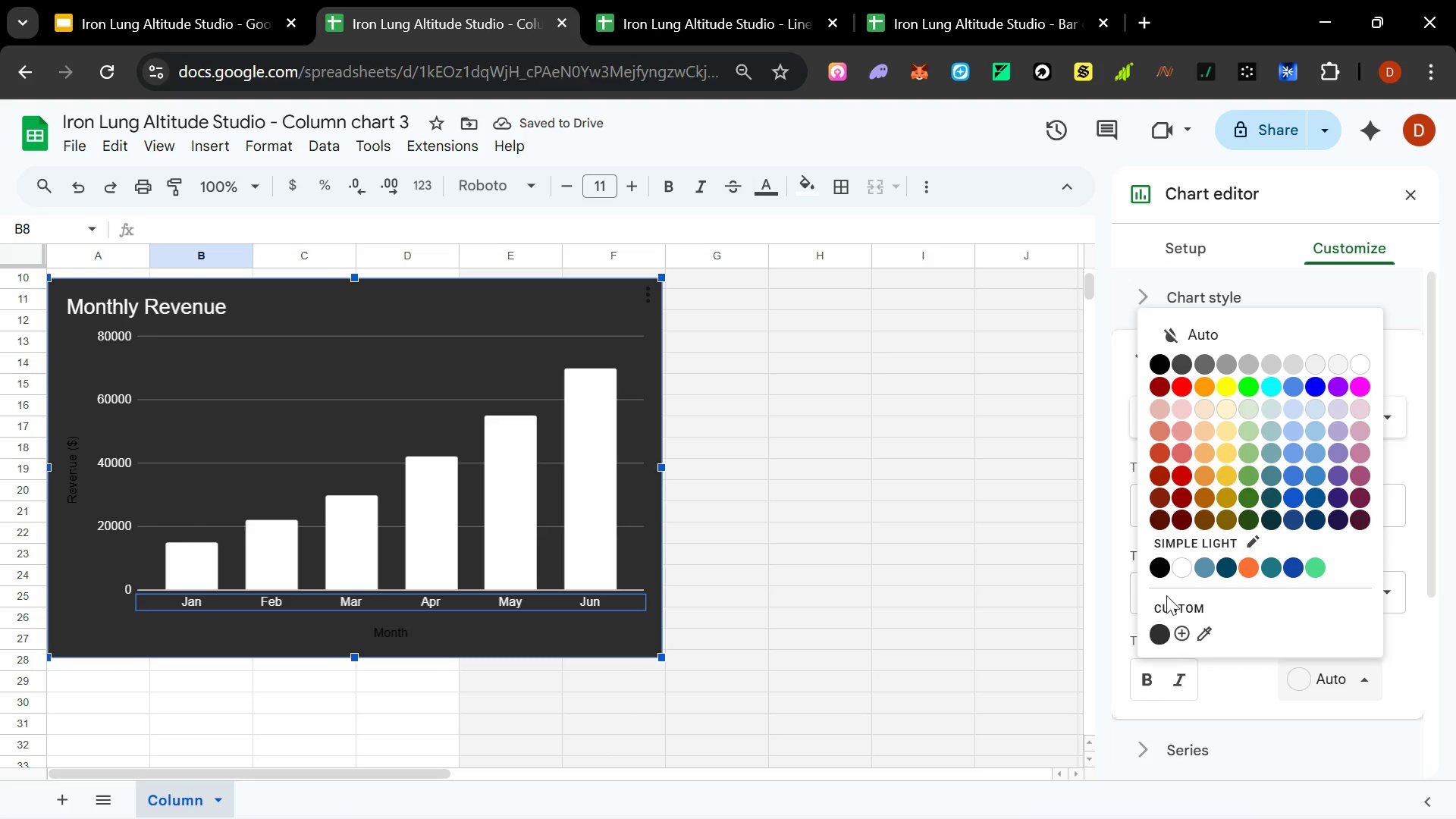 
left_click([1179, 574])
 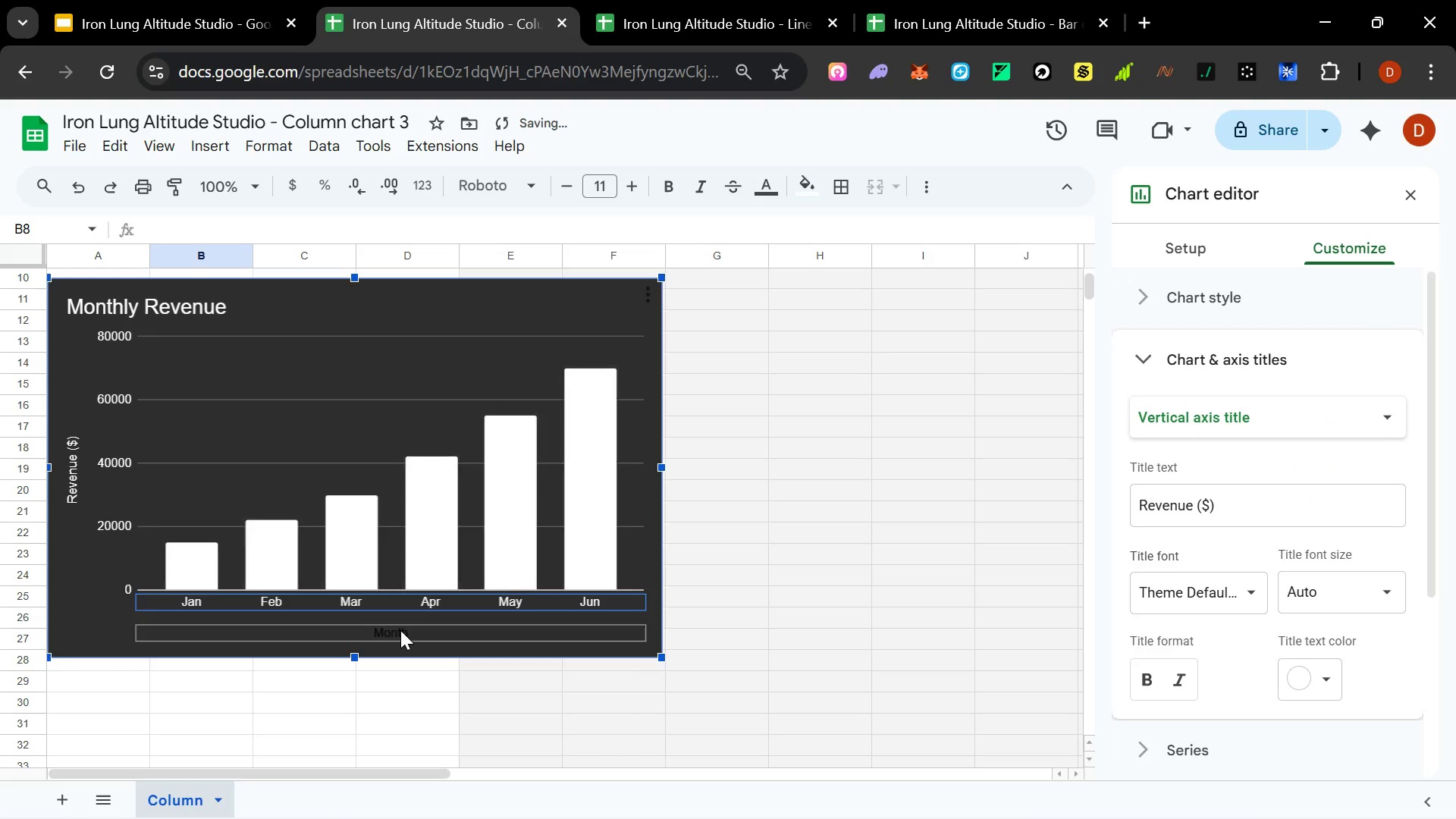 
left_click([400, 630])
 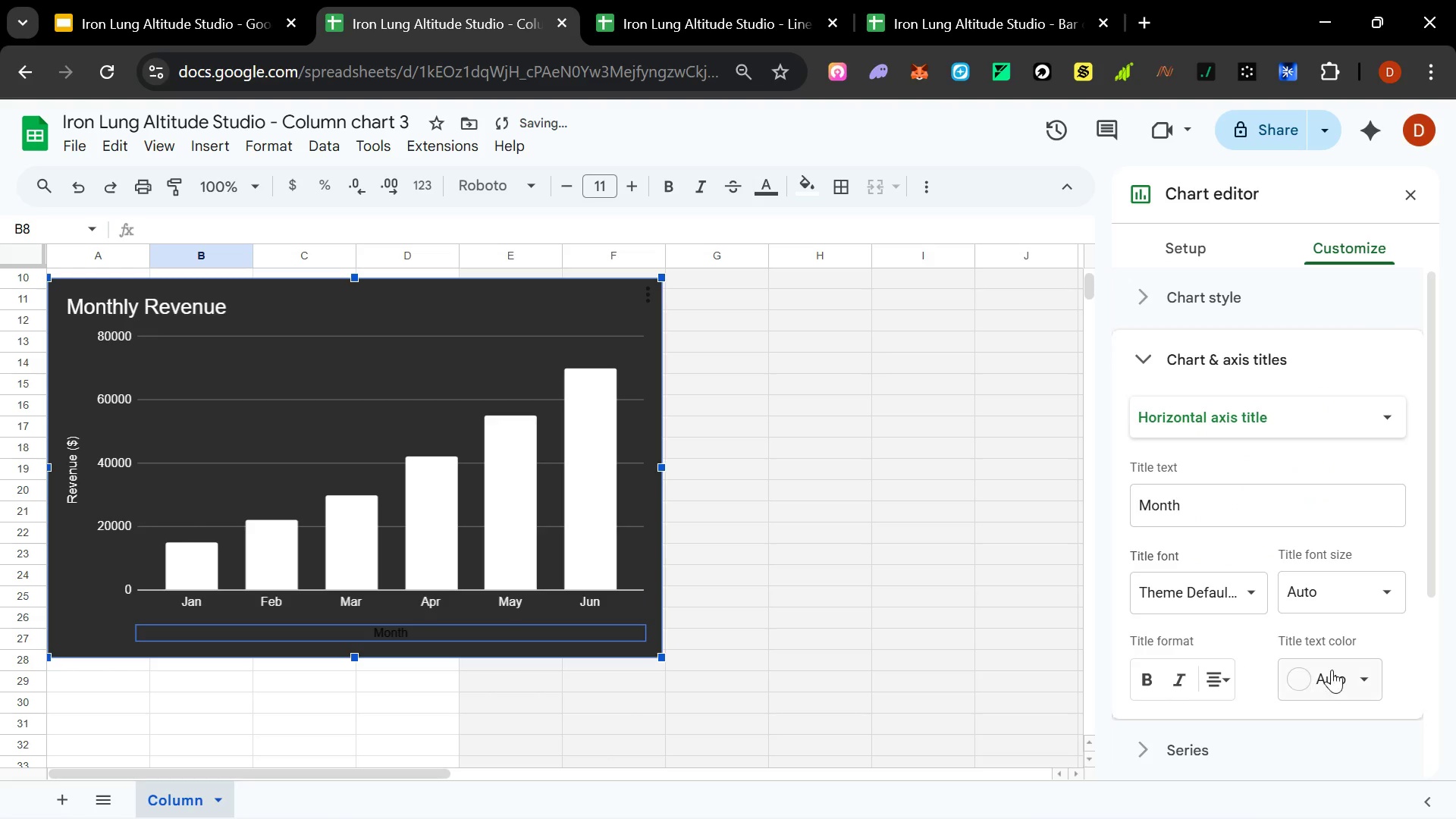 
left_click([1334, 669])
 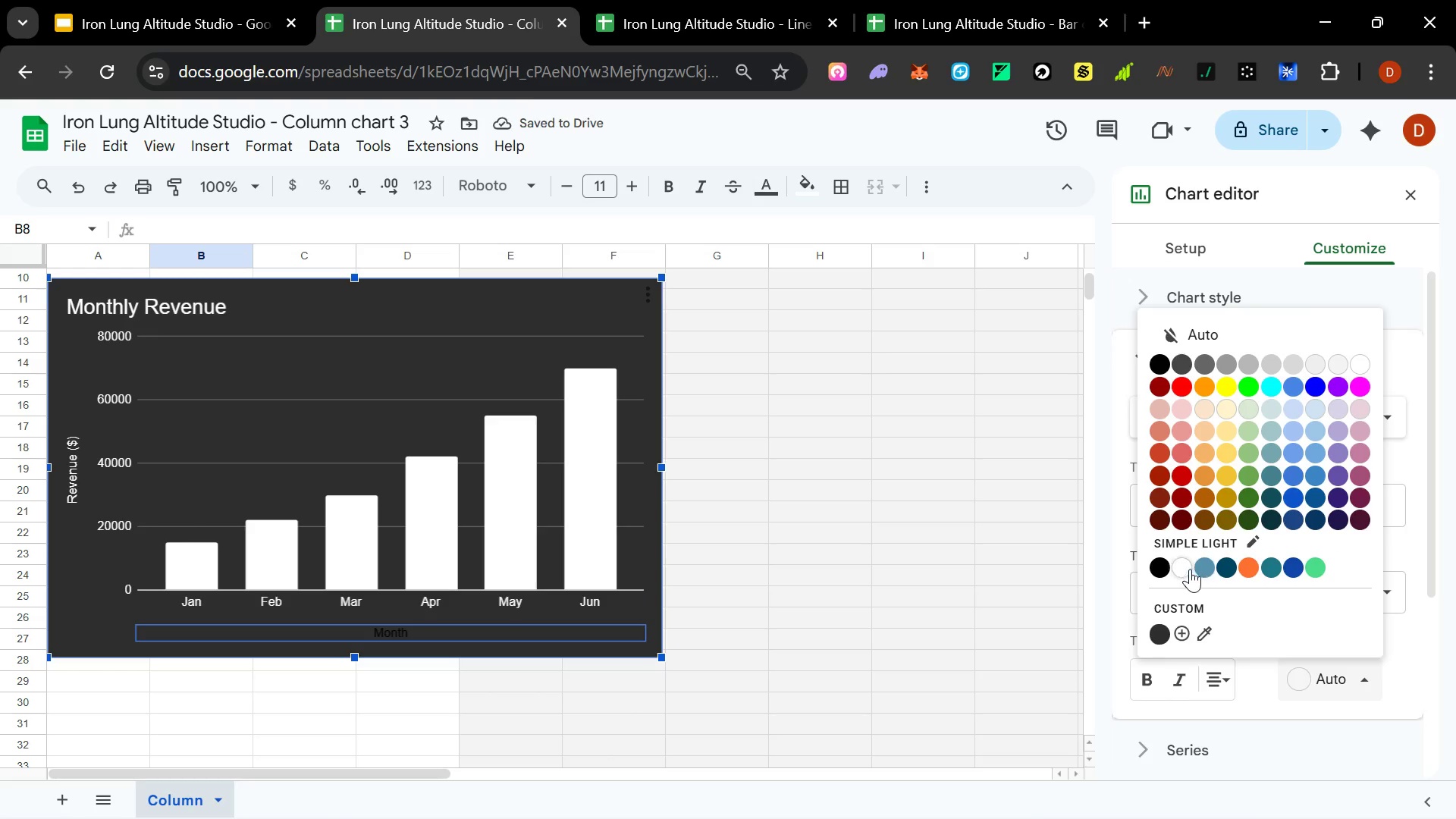 
left_click([1185, 571])
 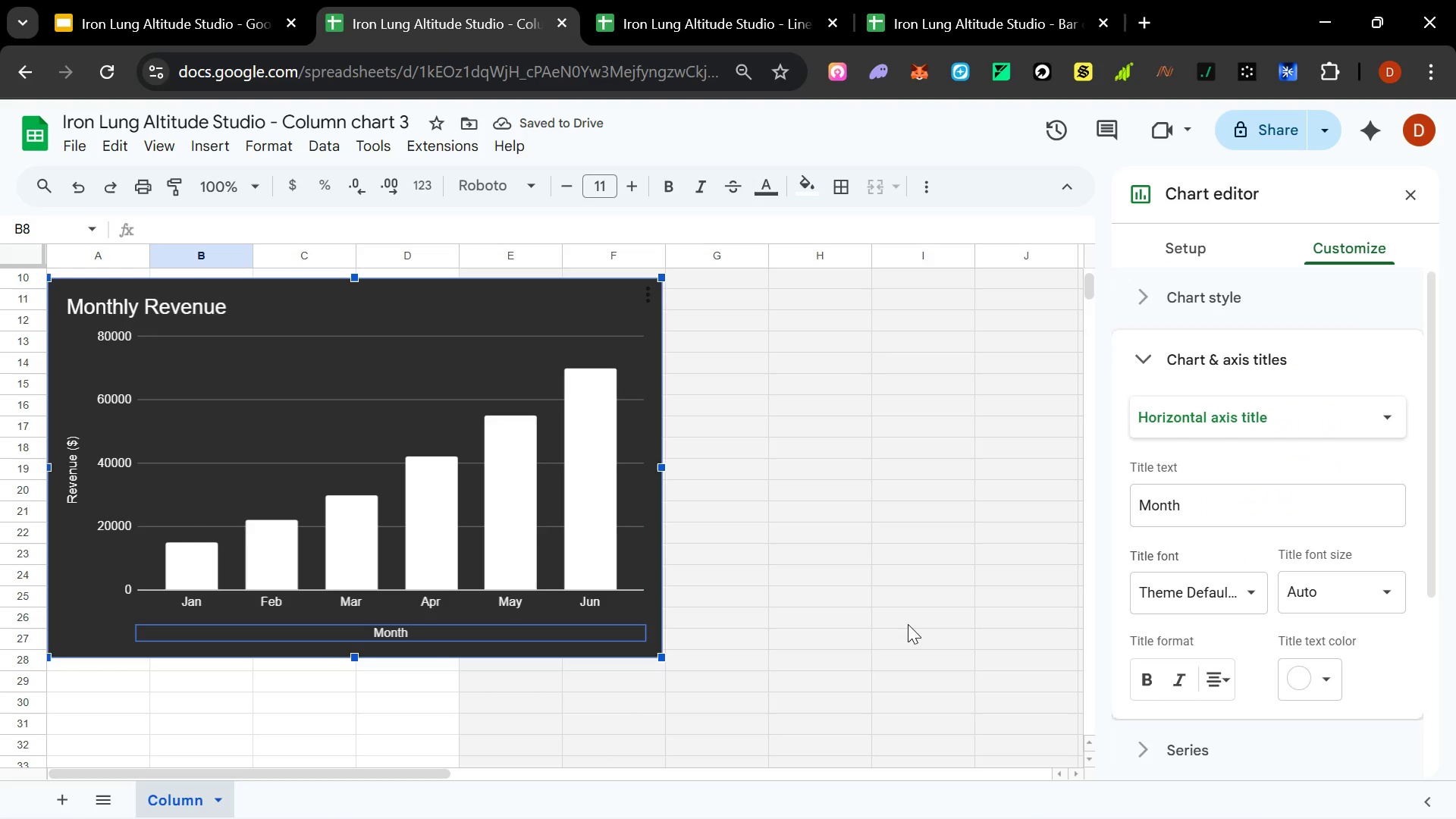 
wait(5.69)
 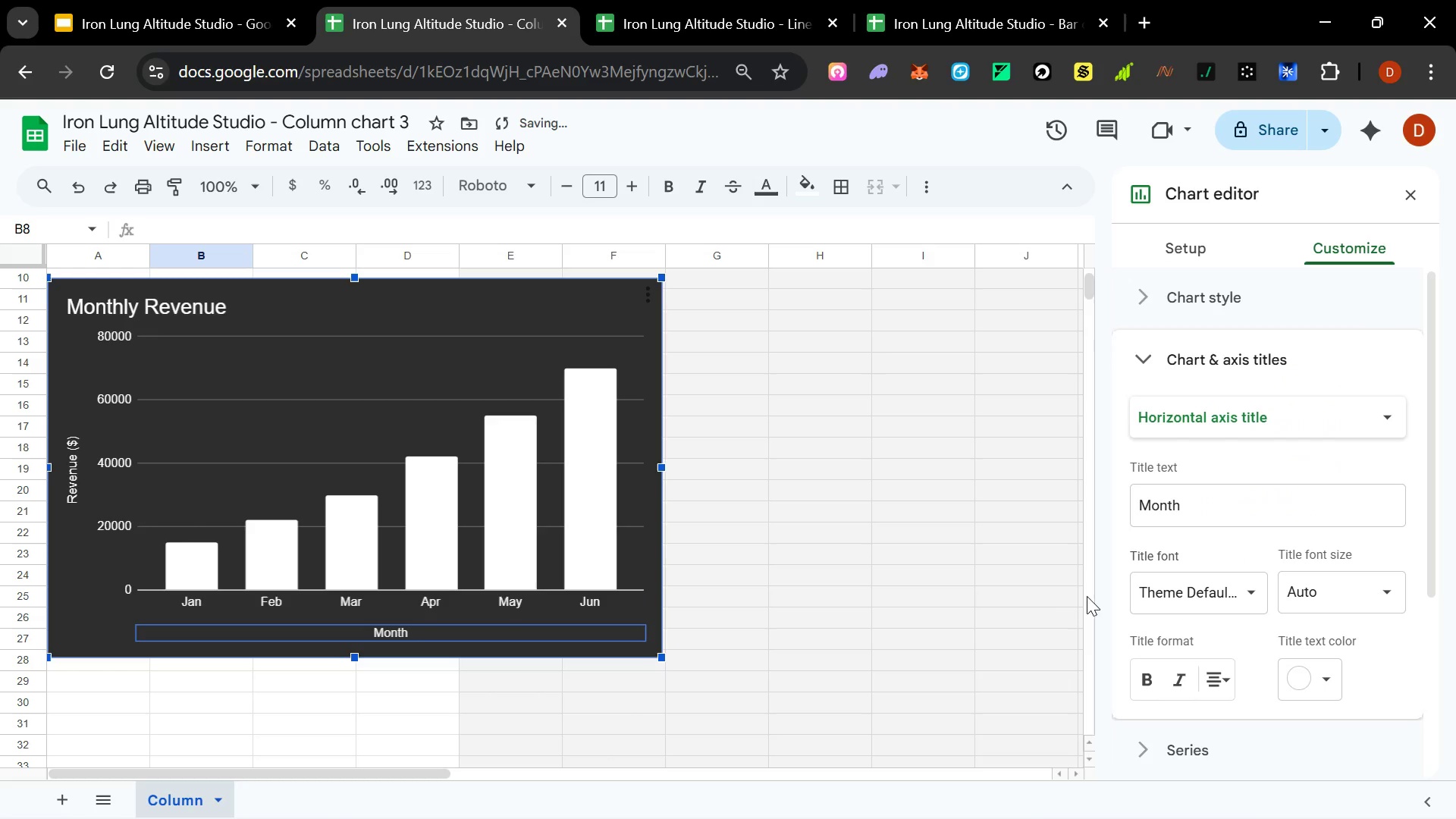 
left_click([864, 616])
 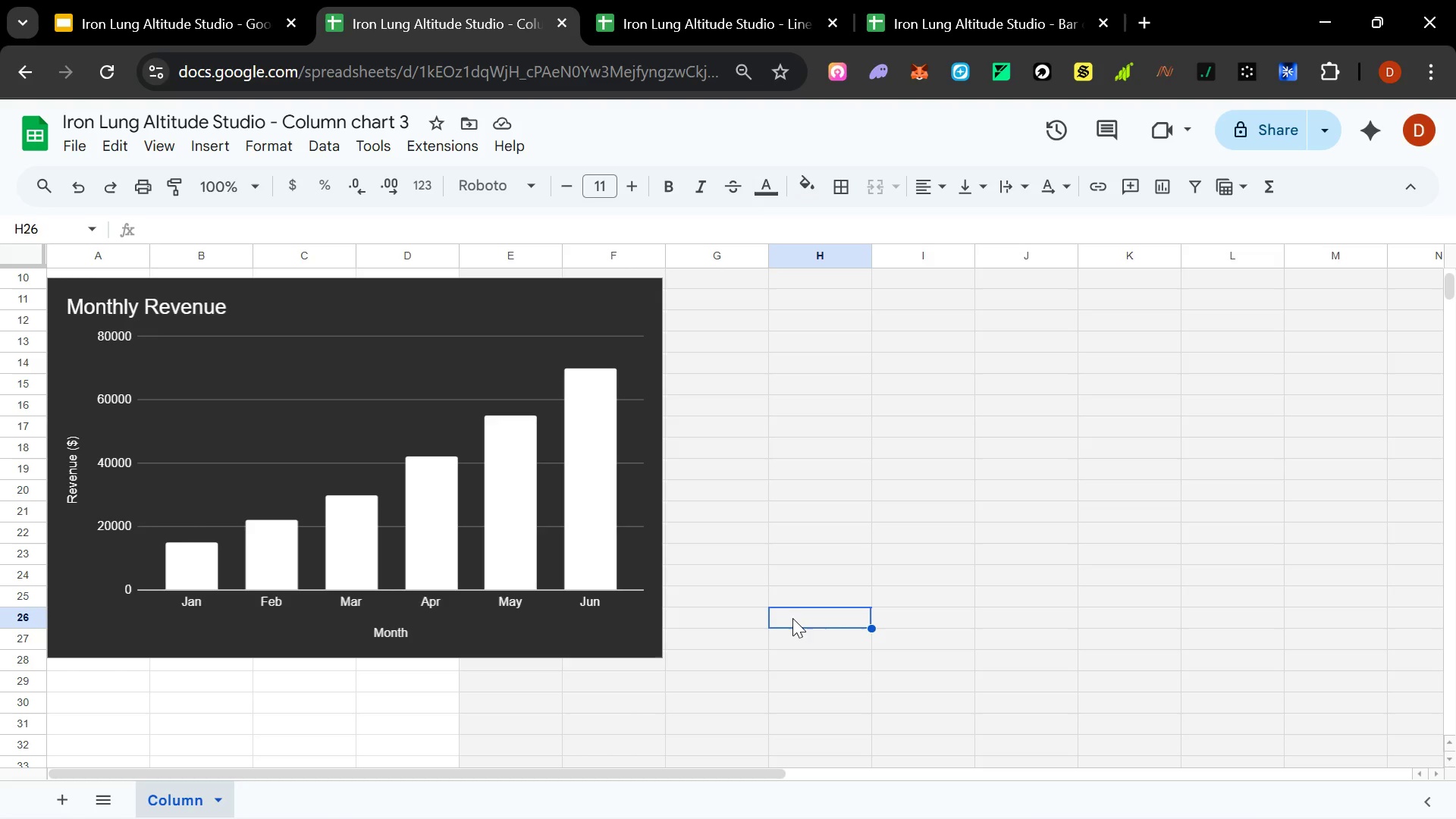 
scroll: coordinate [778, 590], scroll_direction: up, amount: 4.0
 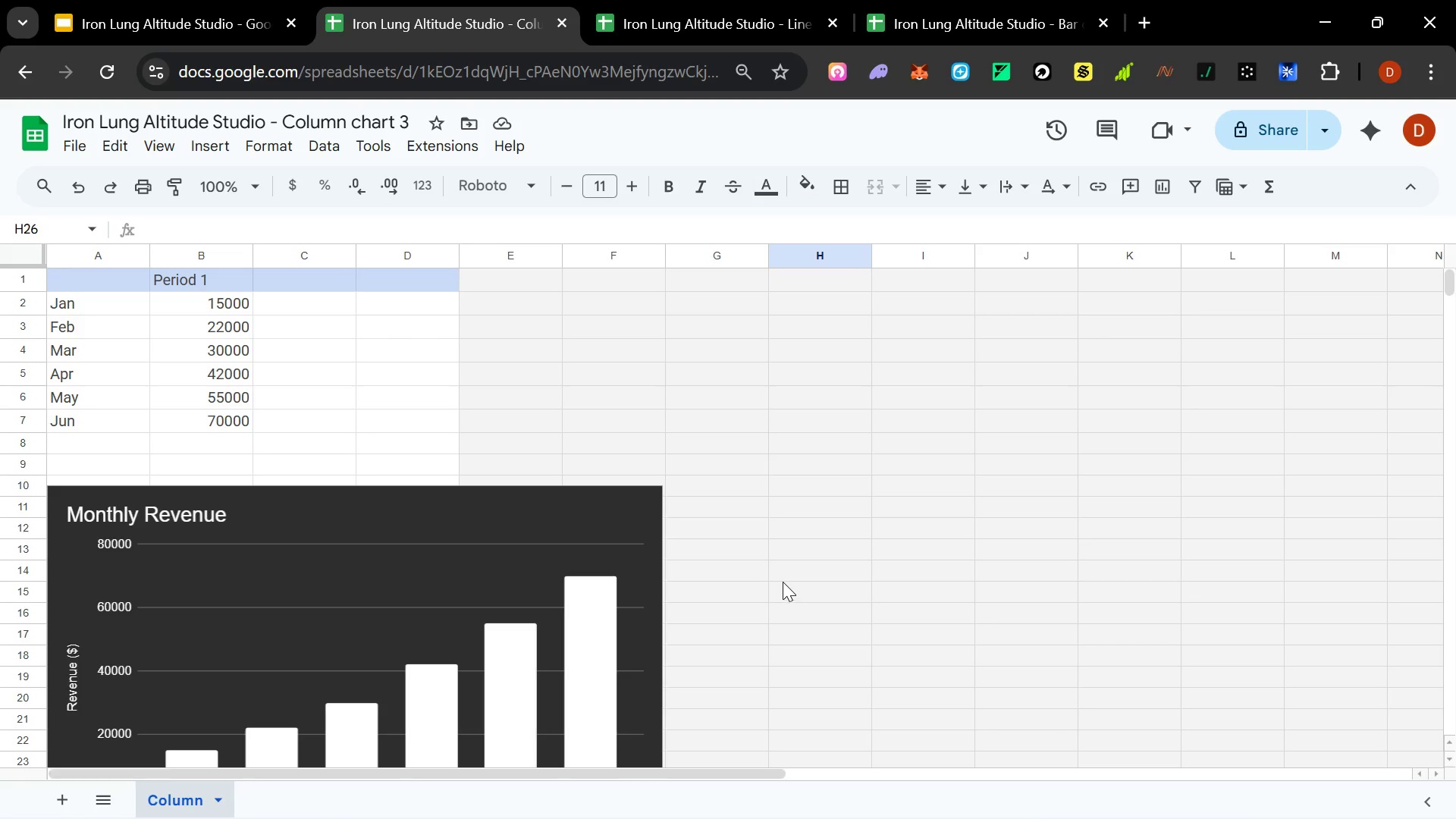 
key(Control+A)
 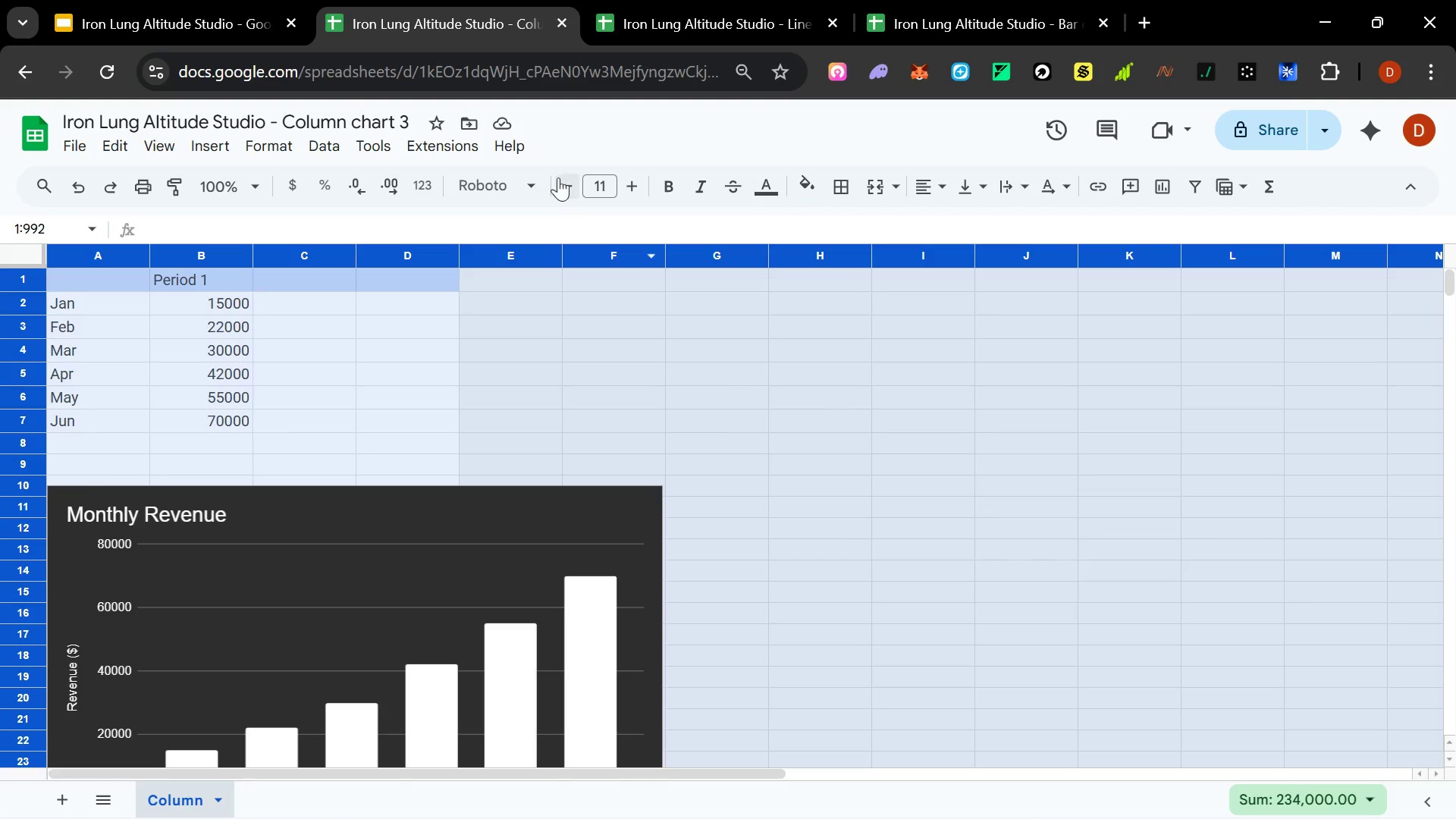 
left_click([514, 174])
 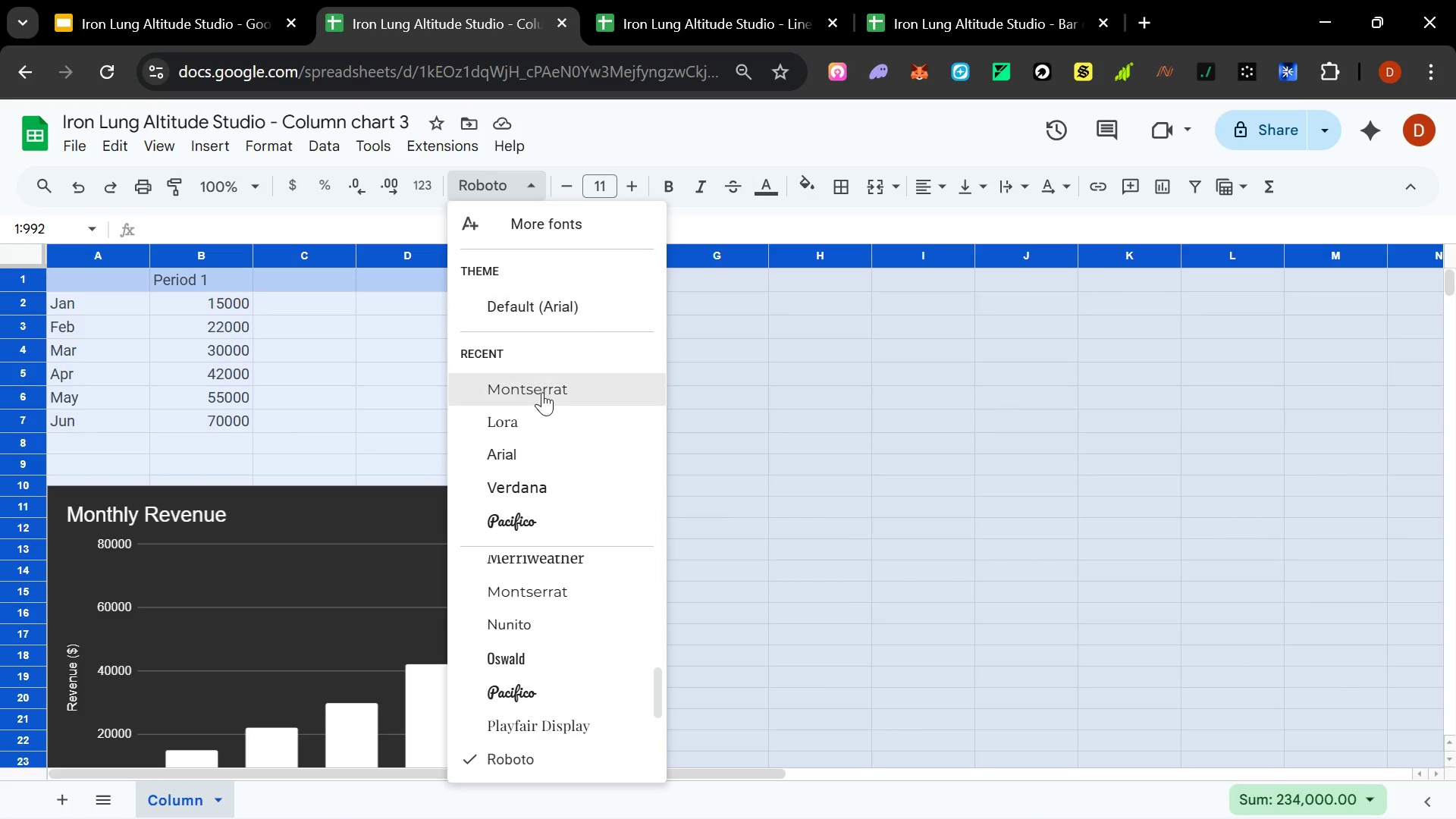 
left_click([542, 392])
 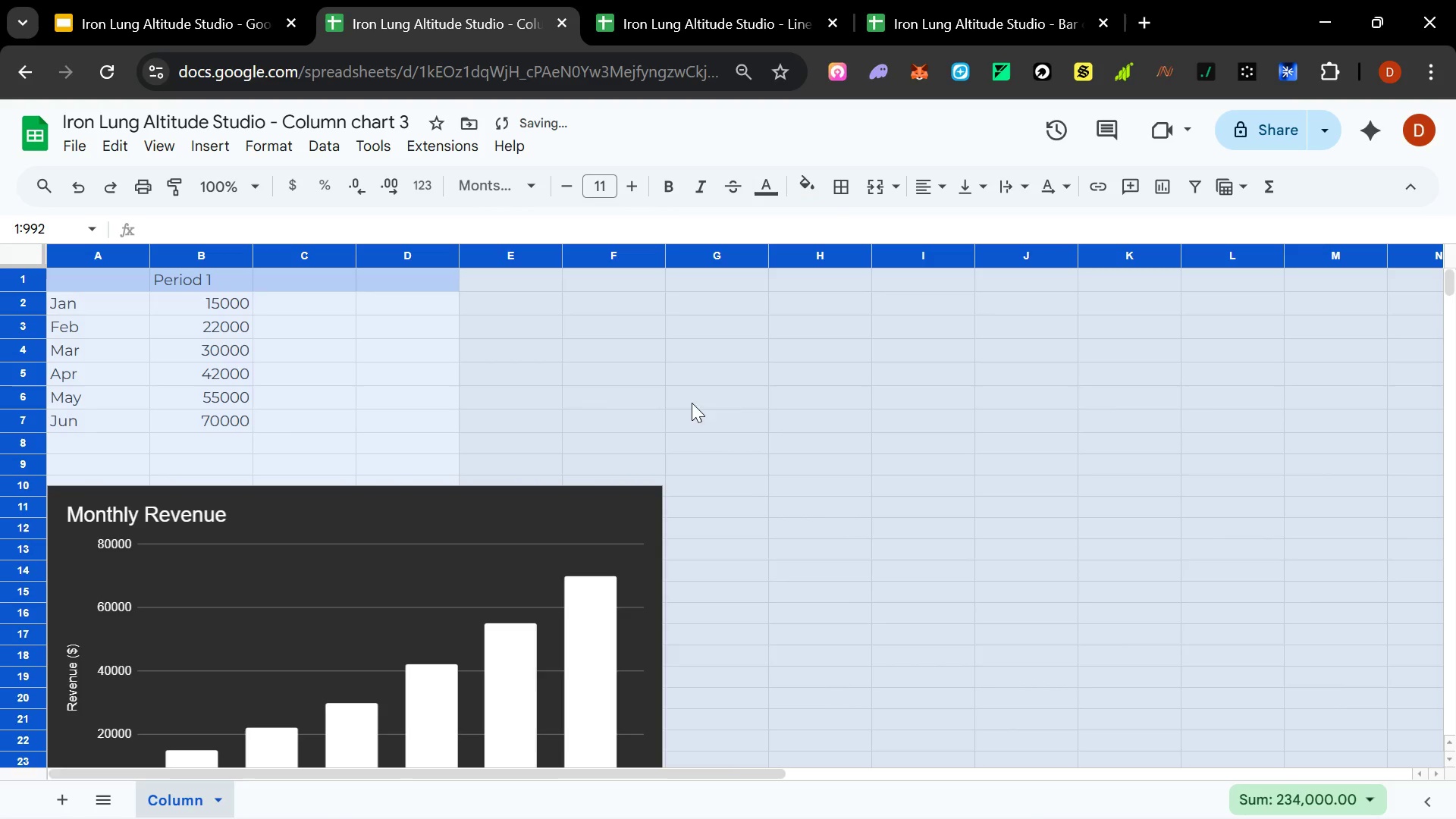 
left_click([747, 405])
 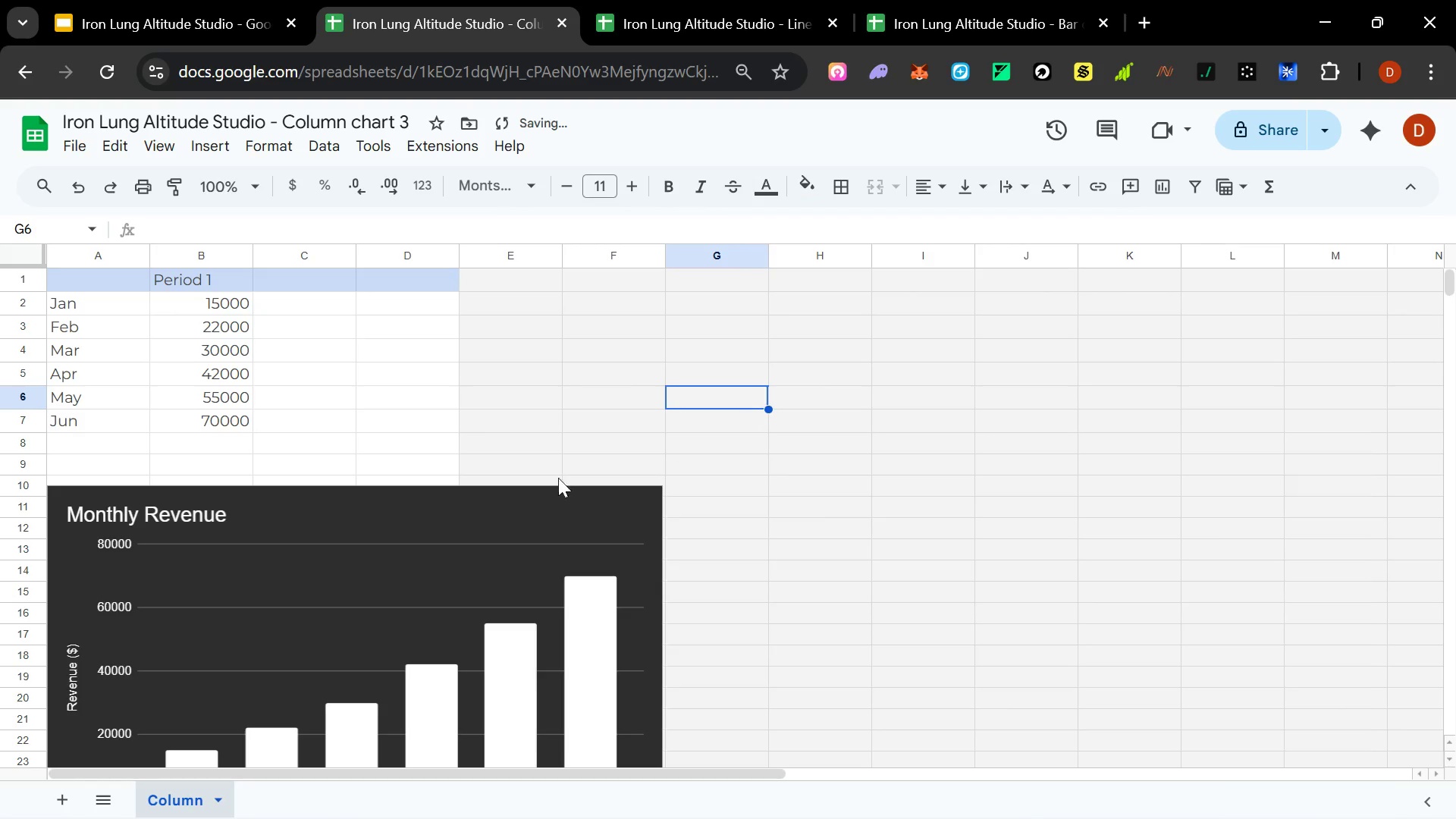 
mouse_move([491, 504])
 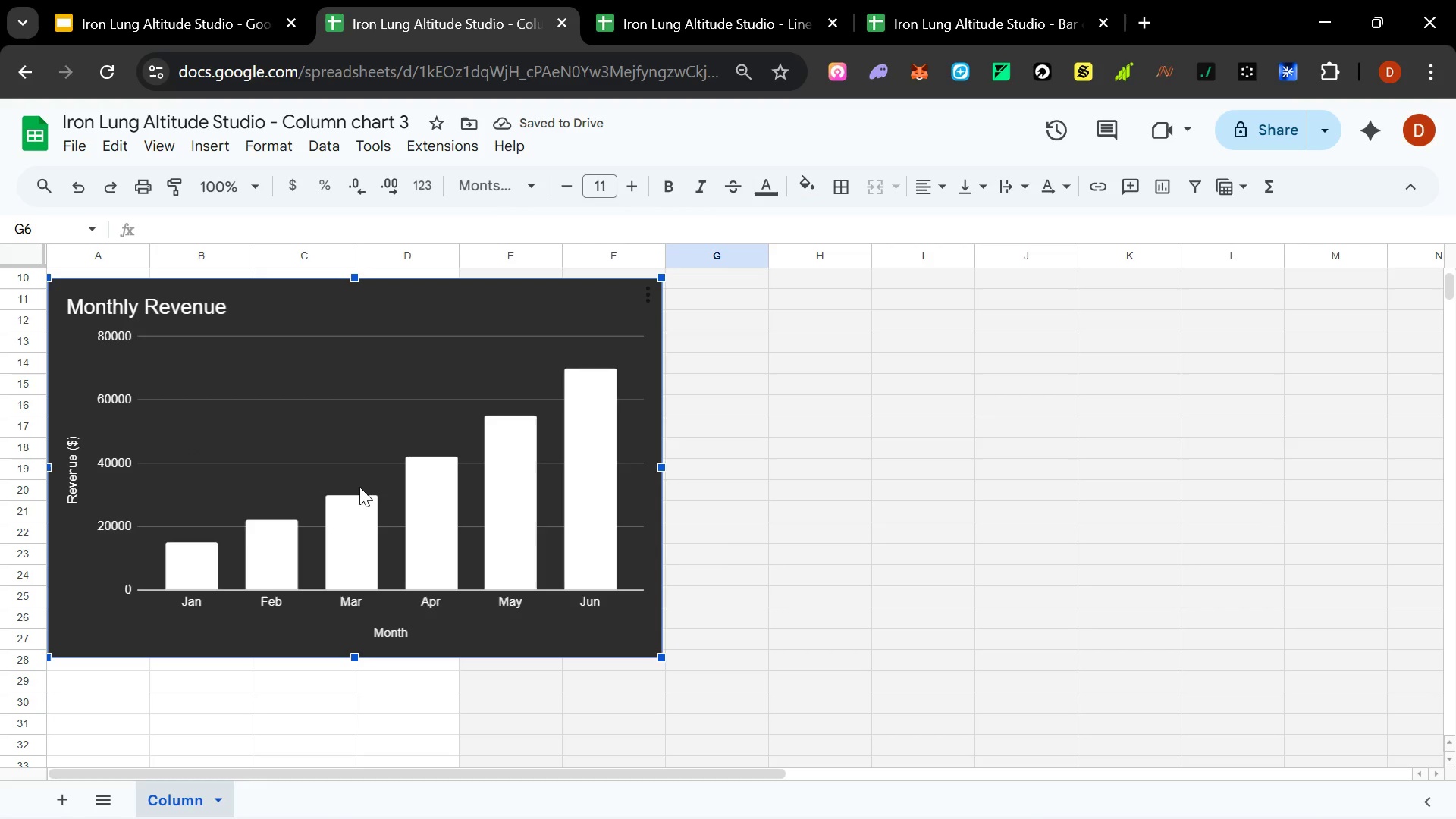 
scroll: coordinate [360, 488], scroll_direction: none, amount: 0.0
 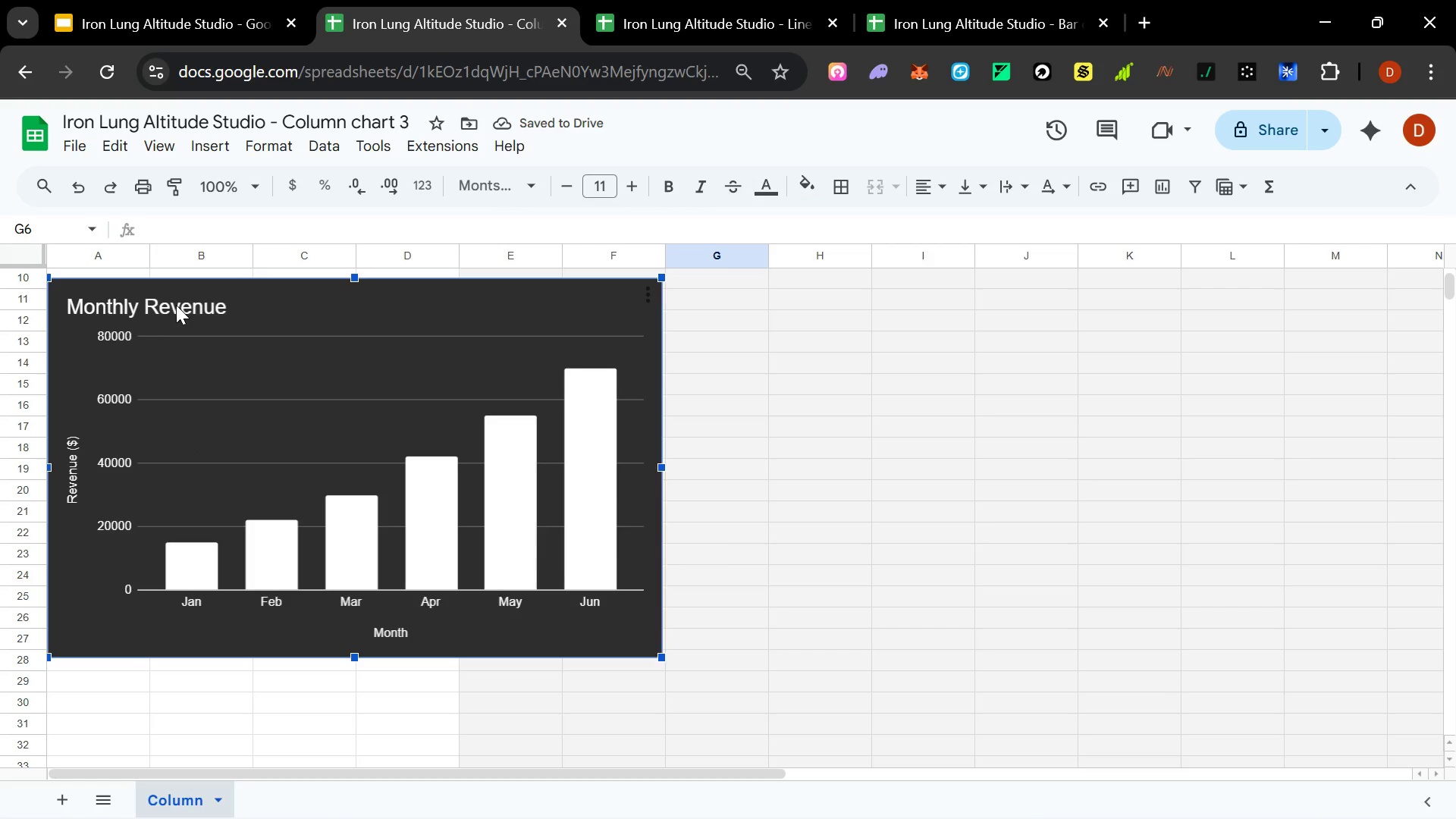 
double_click([190, 306])
 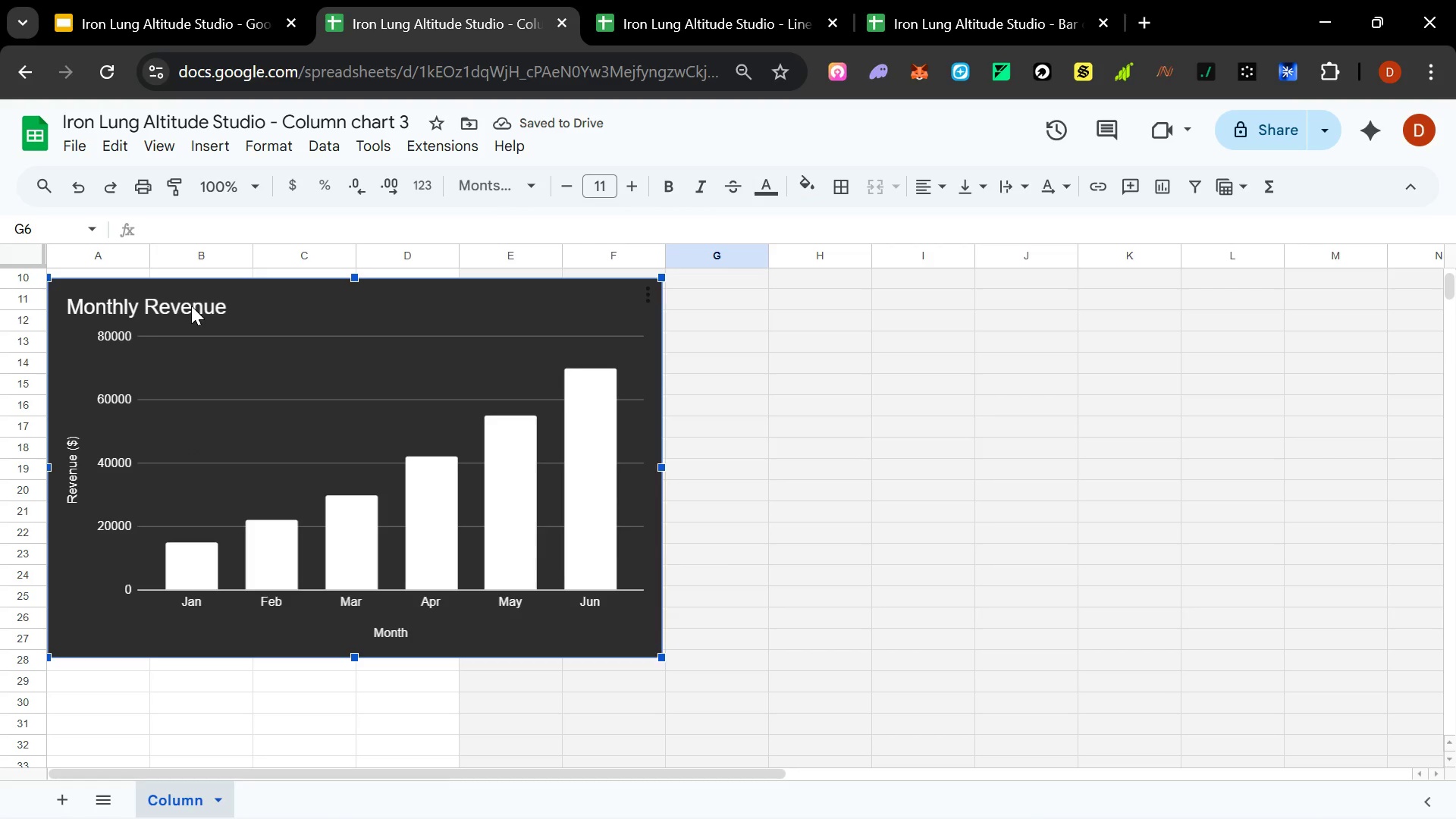 
triple_click([191, 306])
 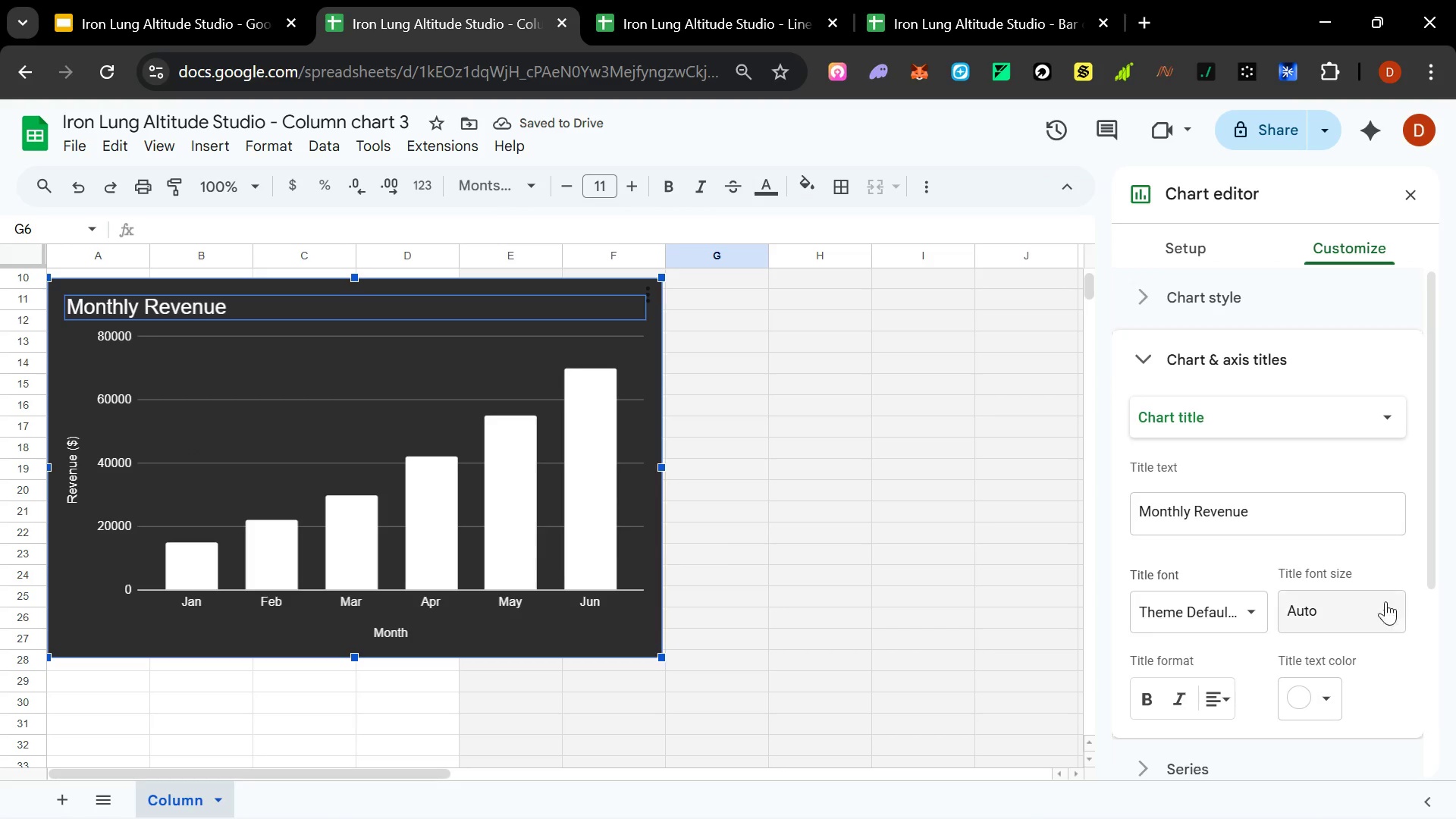 
left_click([1325, 625])
 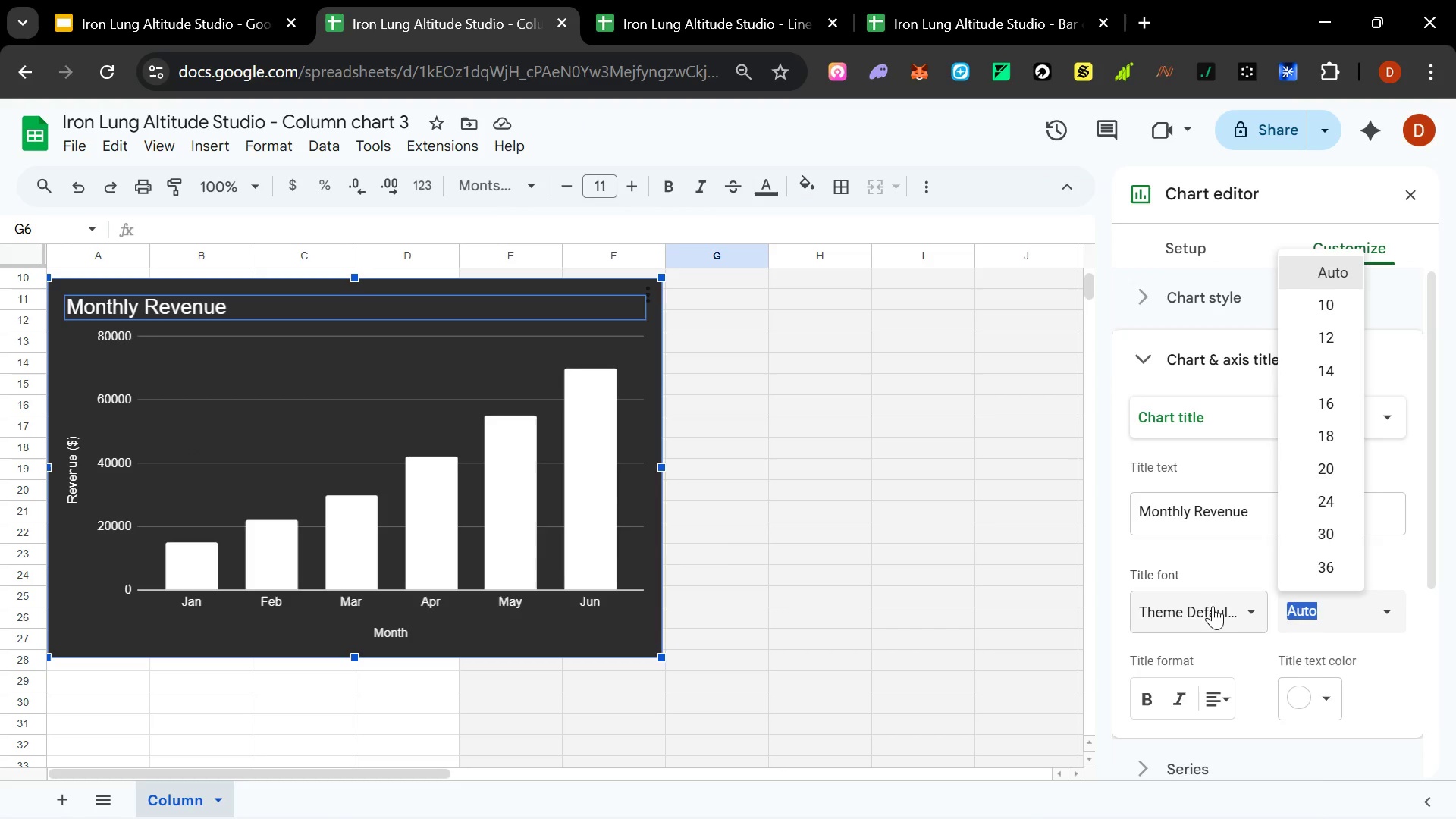 
left_click([1187, 601])
 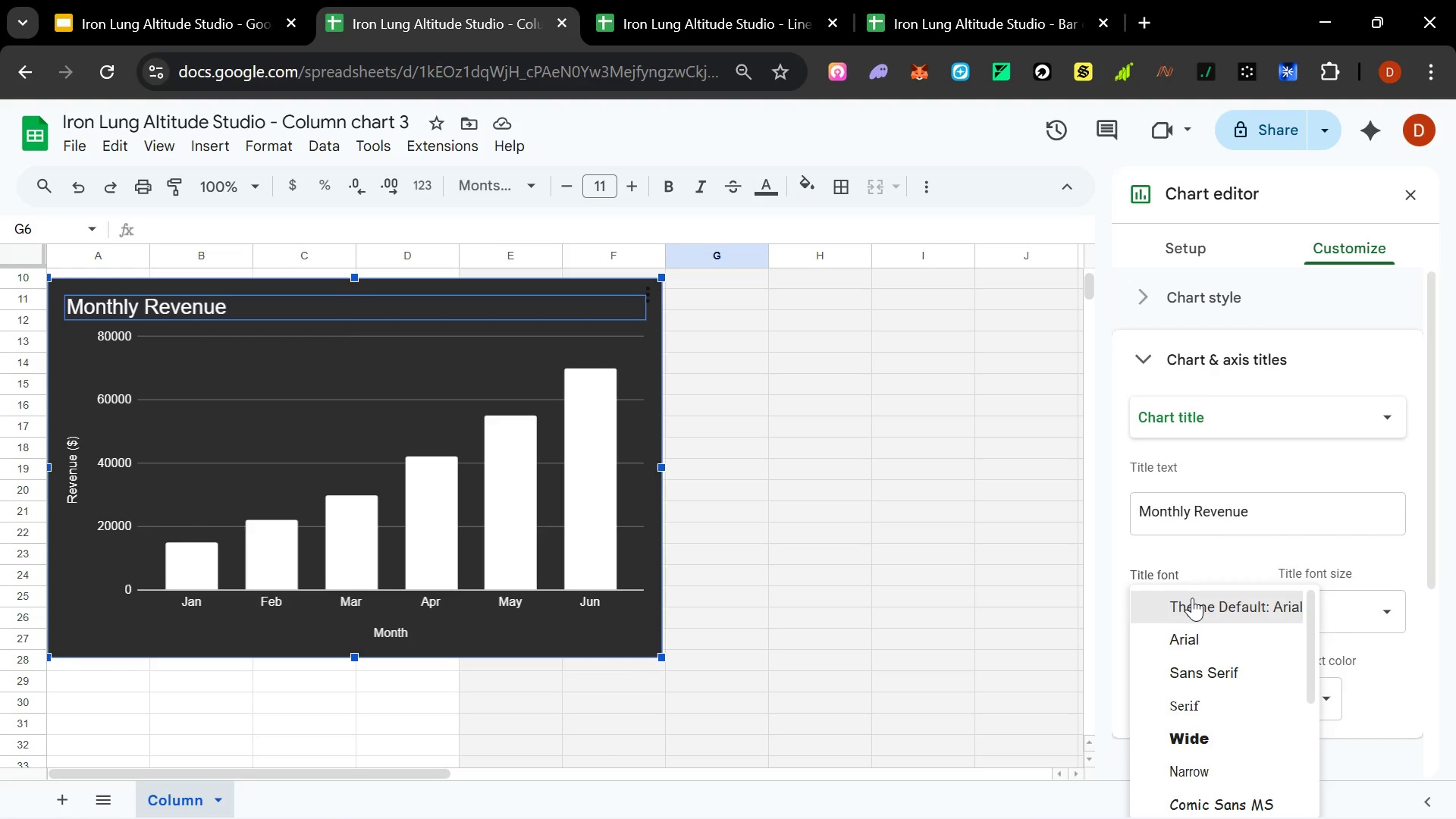 
scroll: coordinate [1198, 606], scroll_direction: down, amount: 4.0
 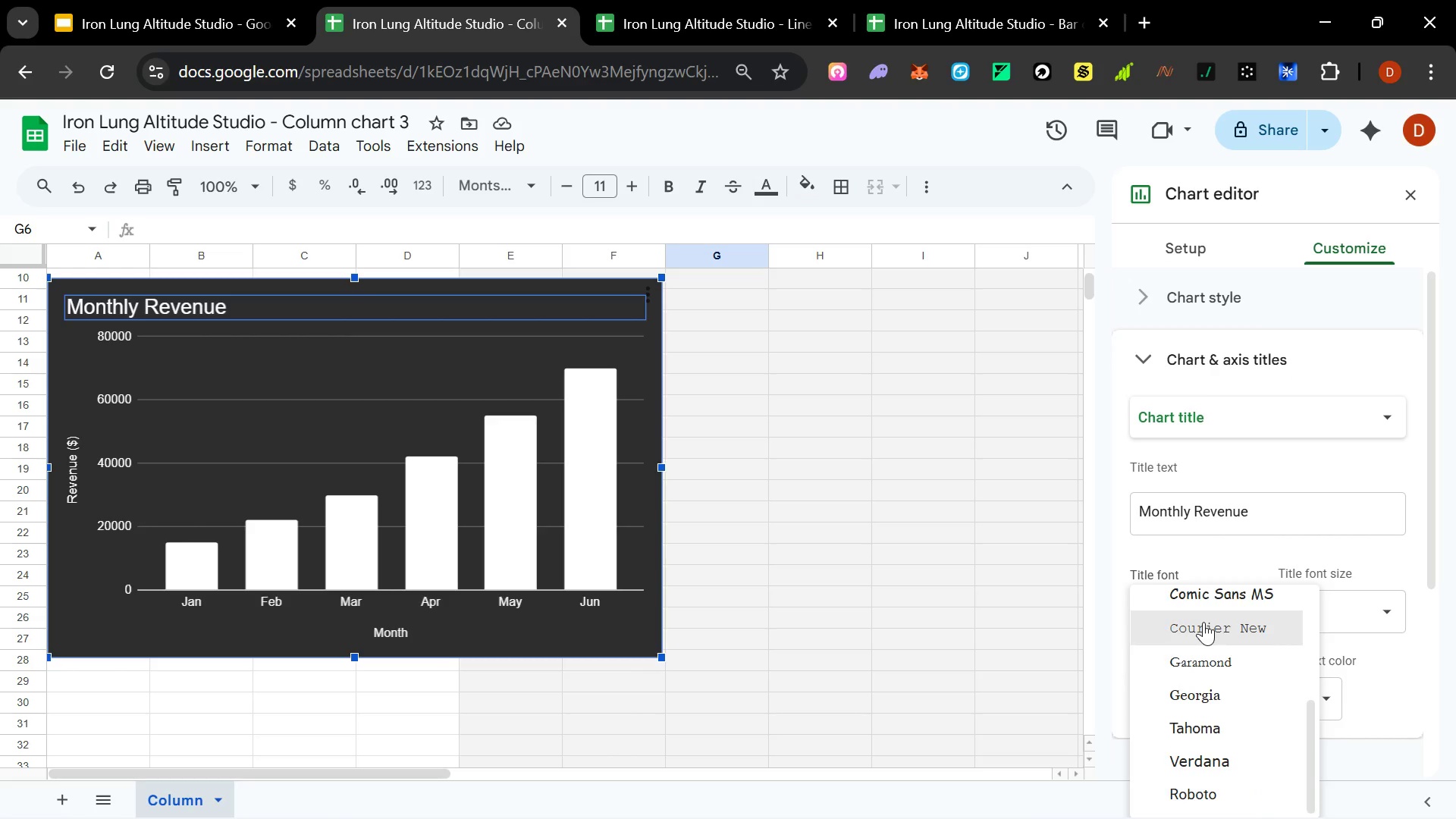 
left_click([961, 638])
 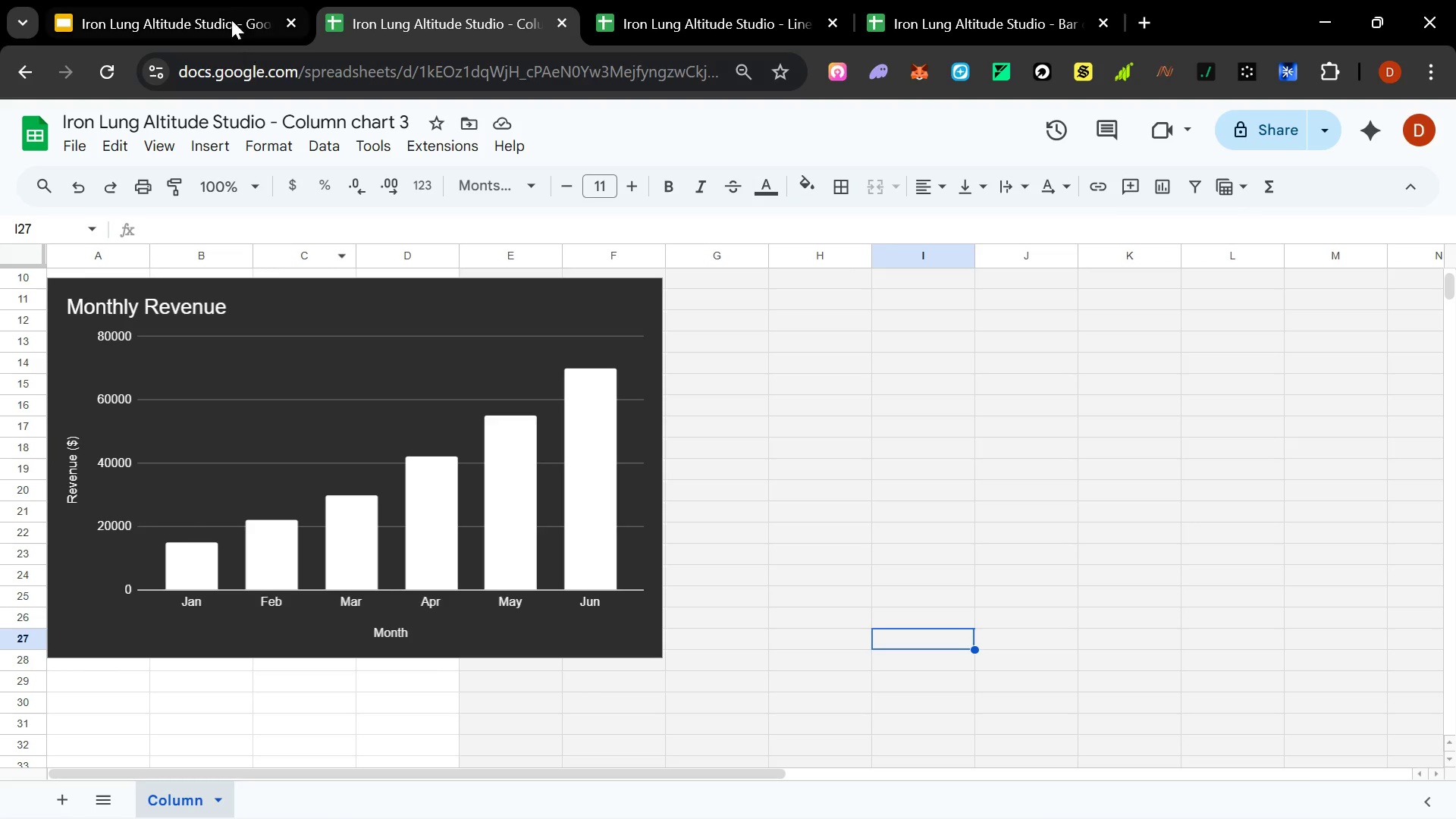 
scroll: coordinate [1203, 622], scroll_direction: up, amount: 3.0
 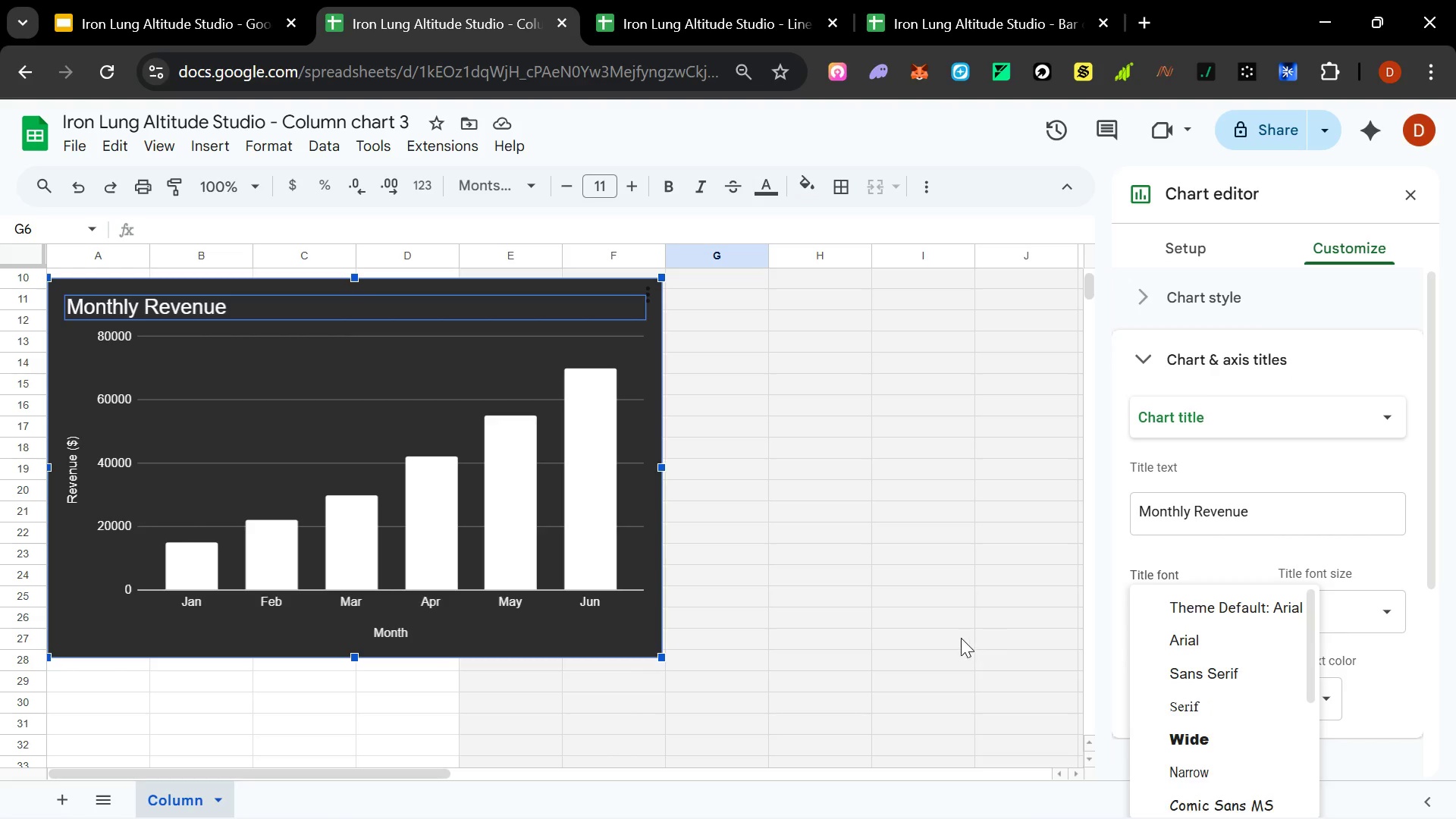 
left_click([224, 6])
 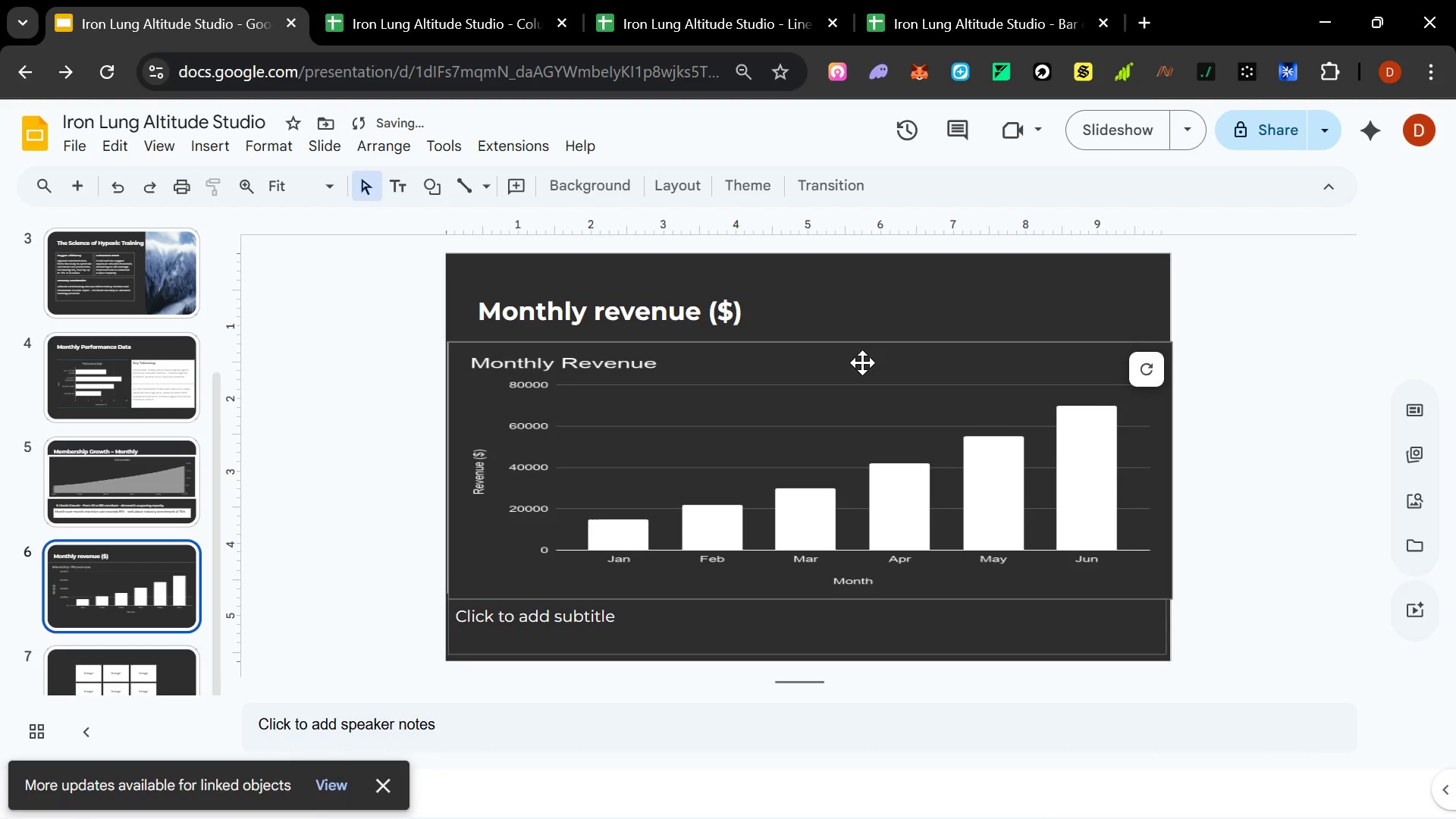 
wait(5.2)
 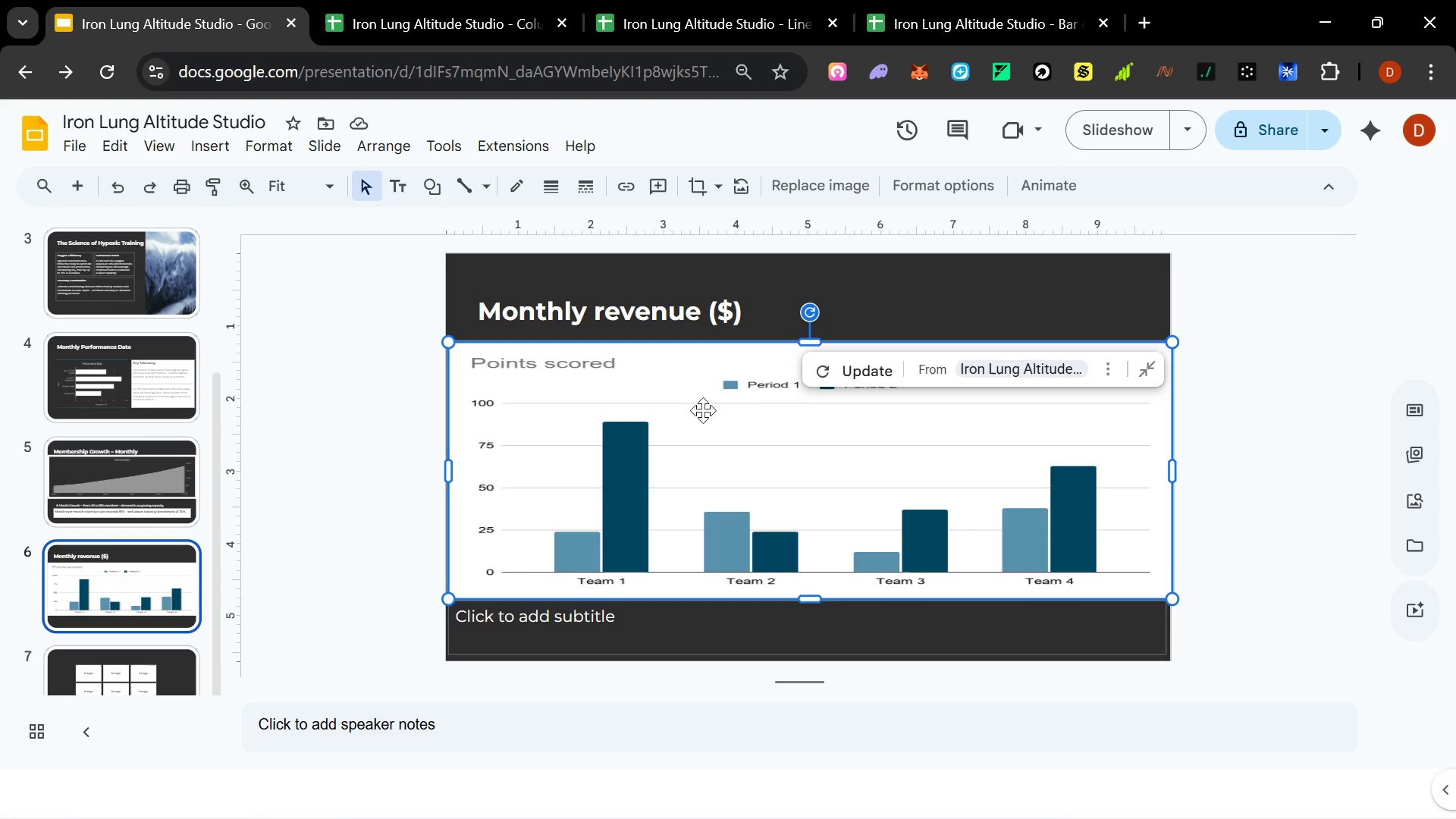 
double_click([548, 618])
 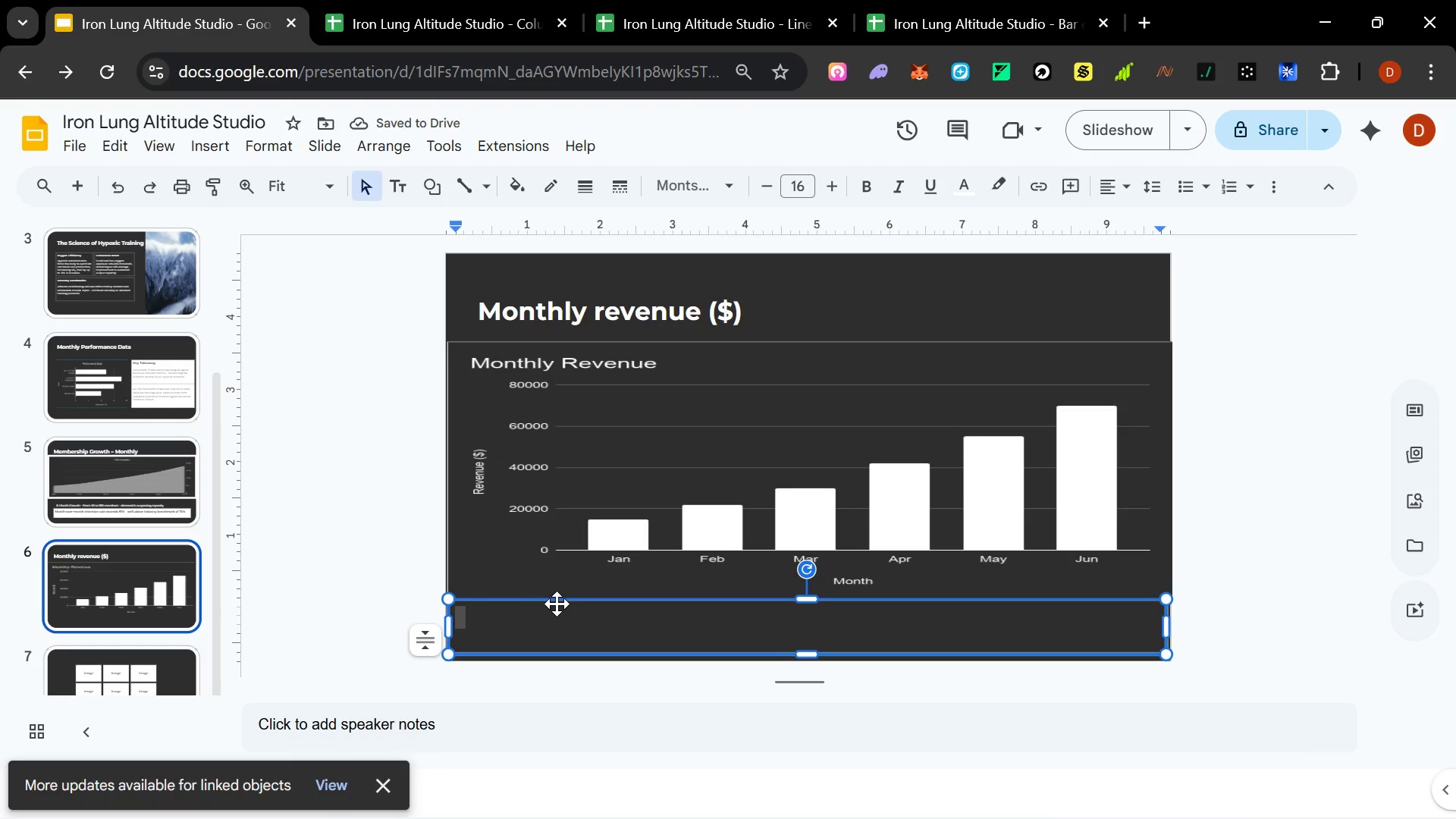 
type(Regvenue)
key(Backspace)
key(Backspace)
key(Backspace)
key(Backspace)
type(e)
key(Backspace)
key(Backspace)
type(enue f)
key(Backspace)
type(grew 367% in 6 months, with a ju)
key(Backspace)
key(Backspace)
type(June run)
 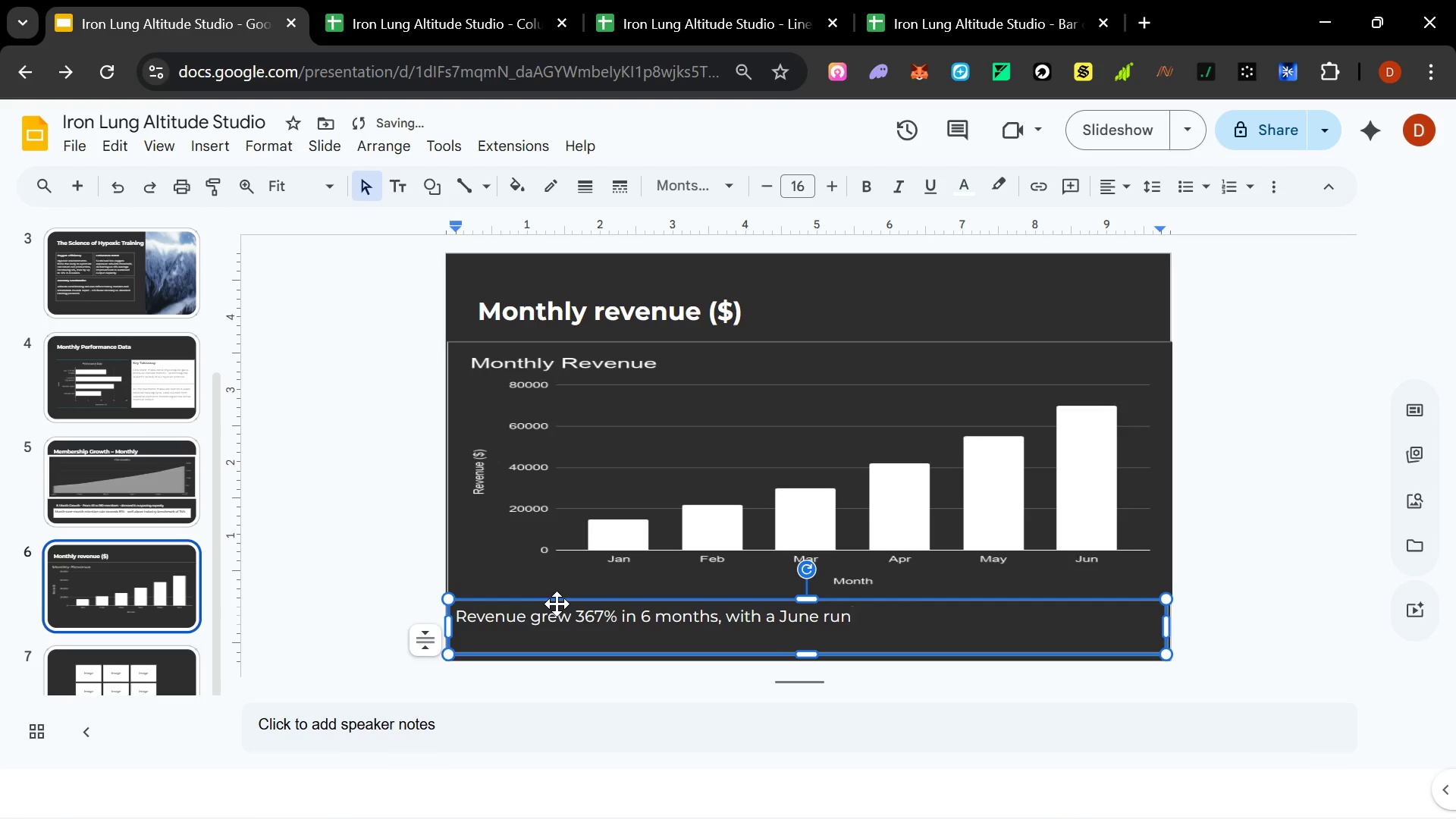 
type( rate)
 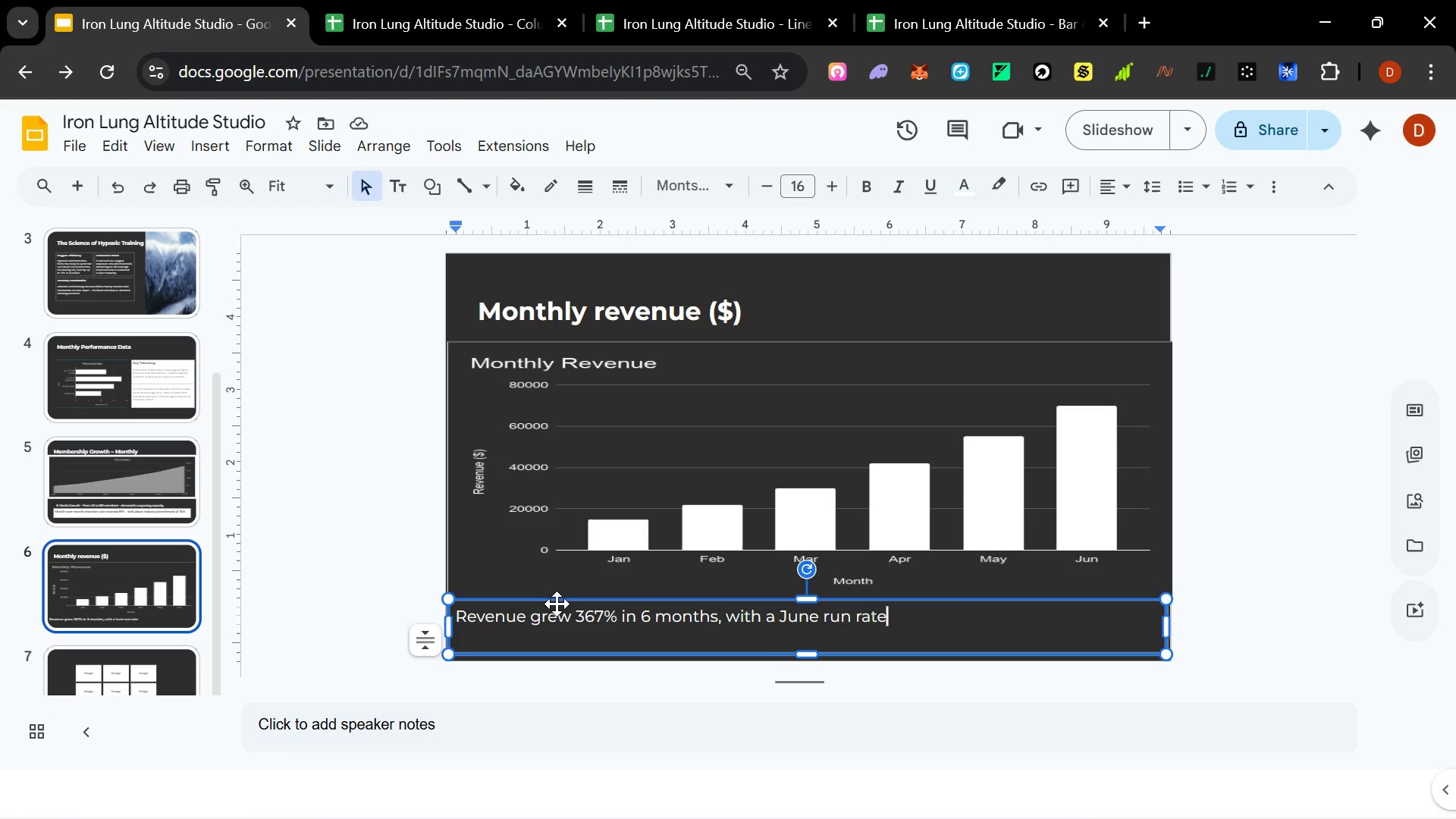 
wait(8.45)
 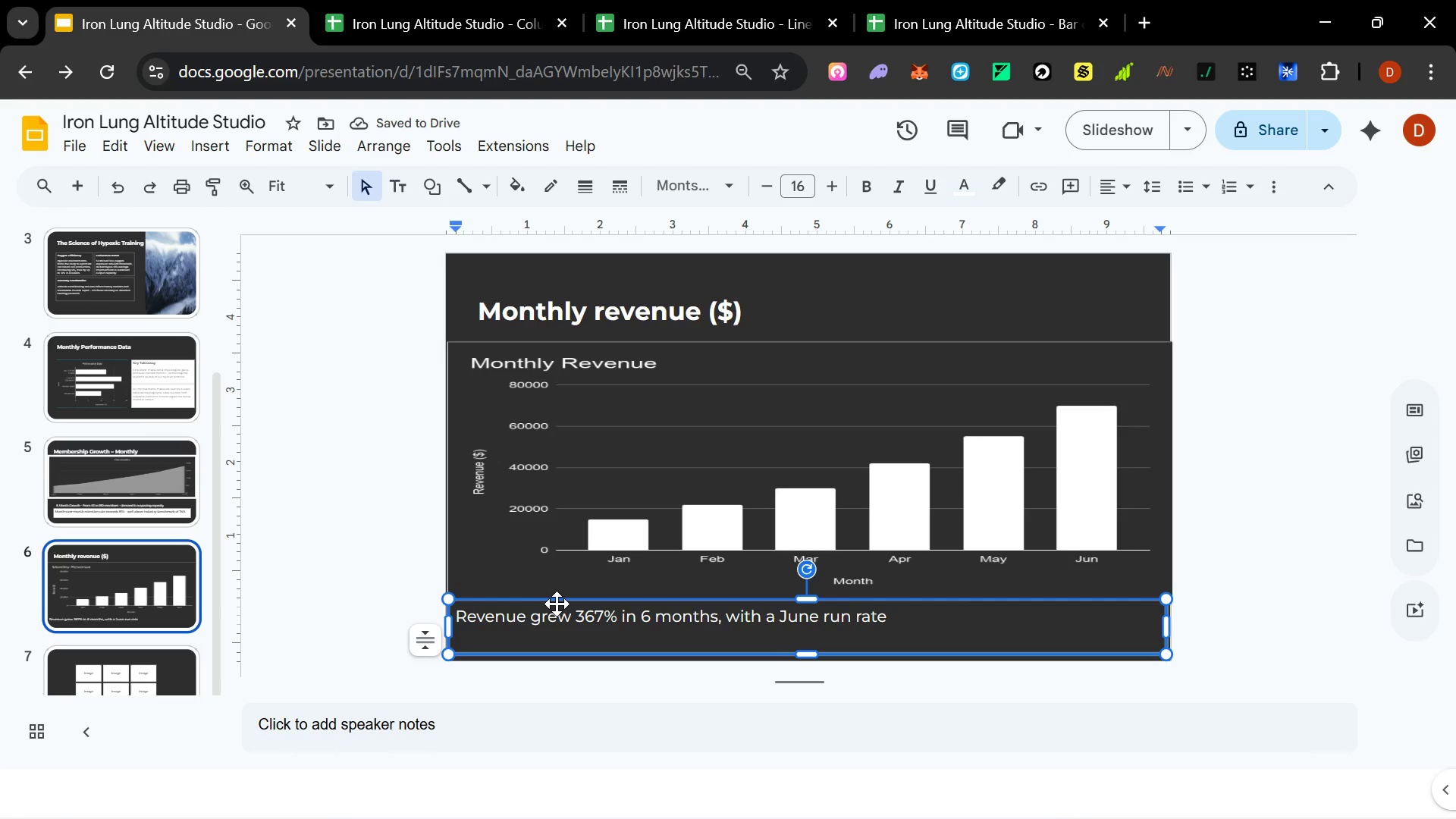 
type($840k annualized. Unit economics)
 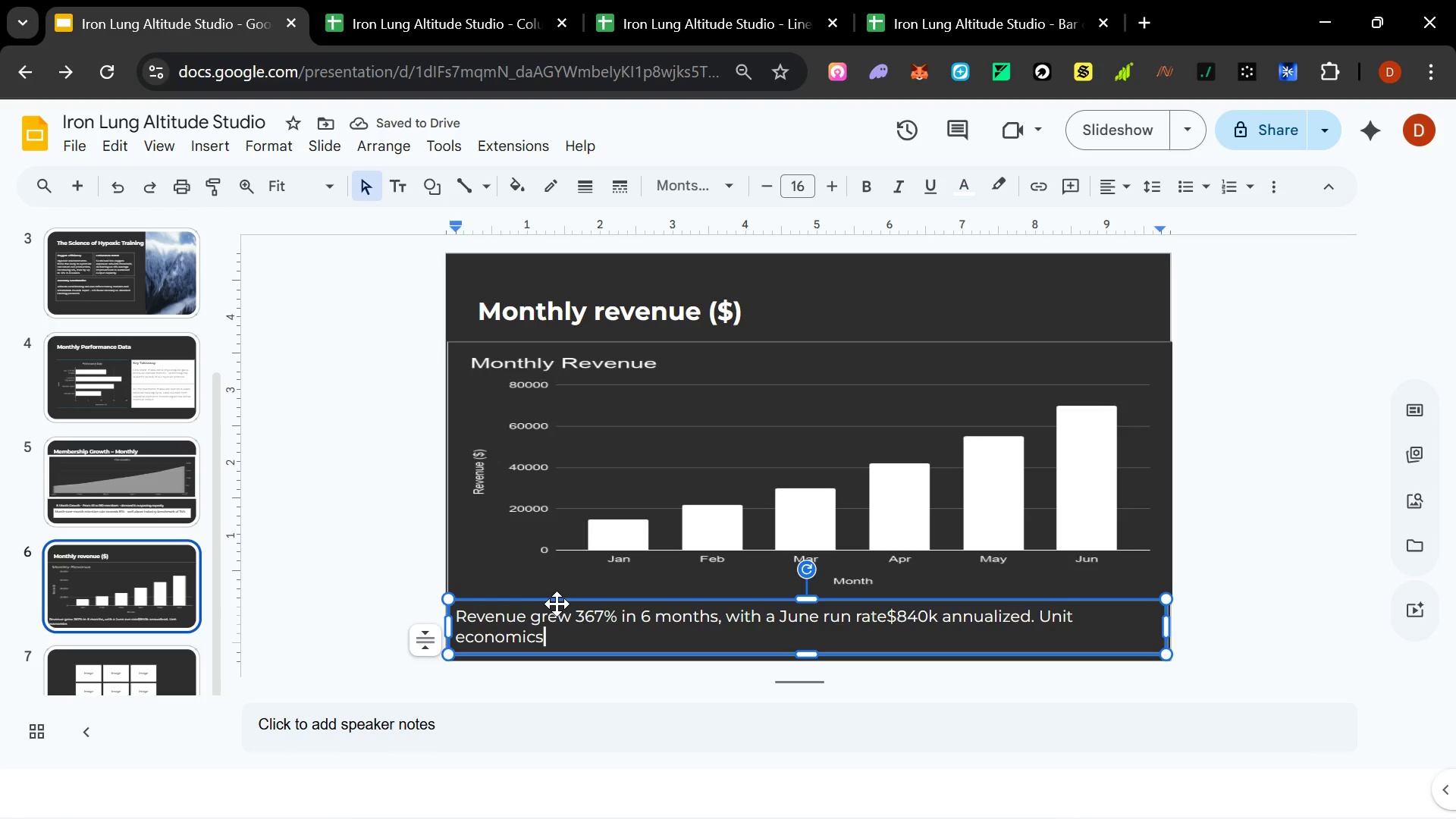 
type(are)
key(Backspace)
key(Backspace)
key(Backspace)
type( are strengthening as fixed cost dilution accelerates with scale.)
 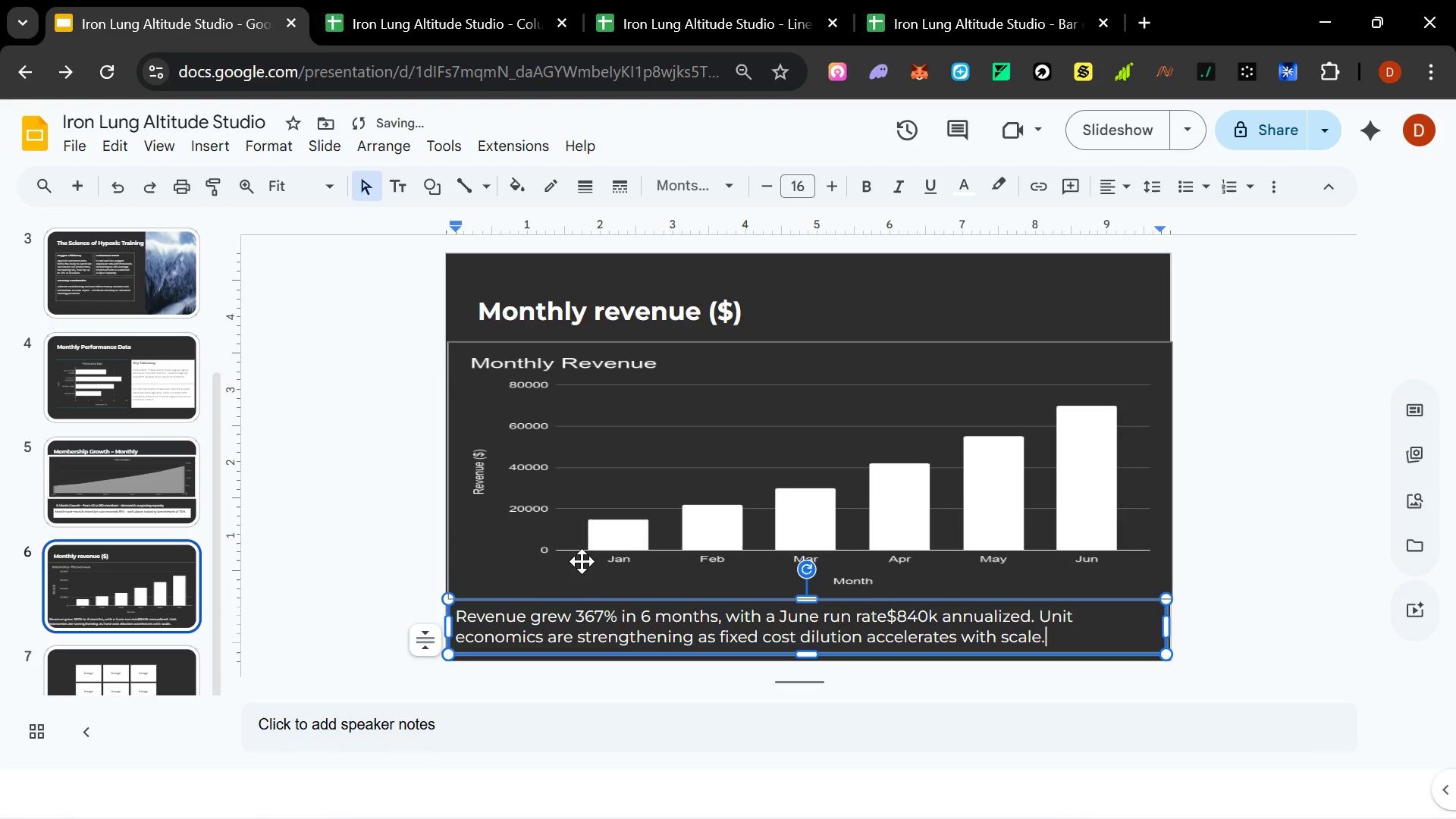 
key(A)
 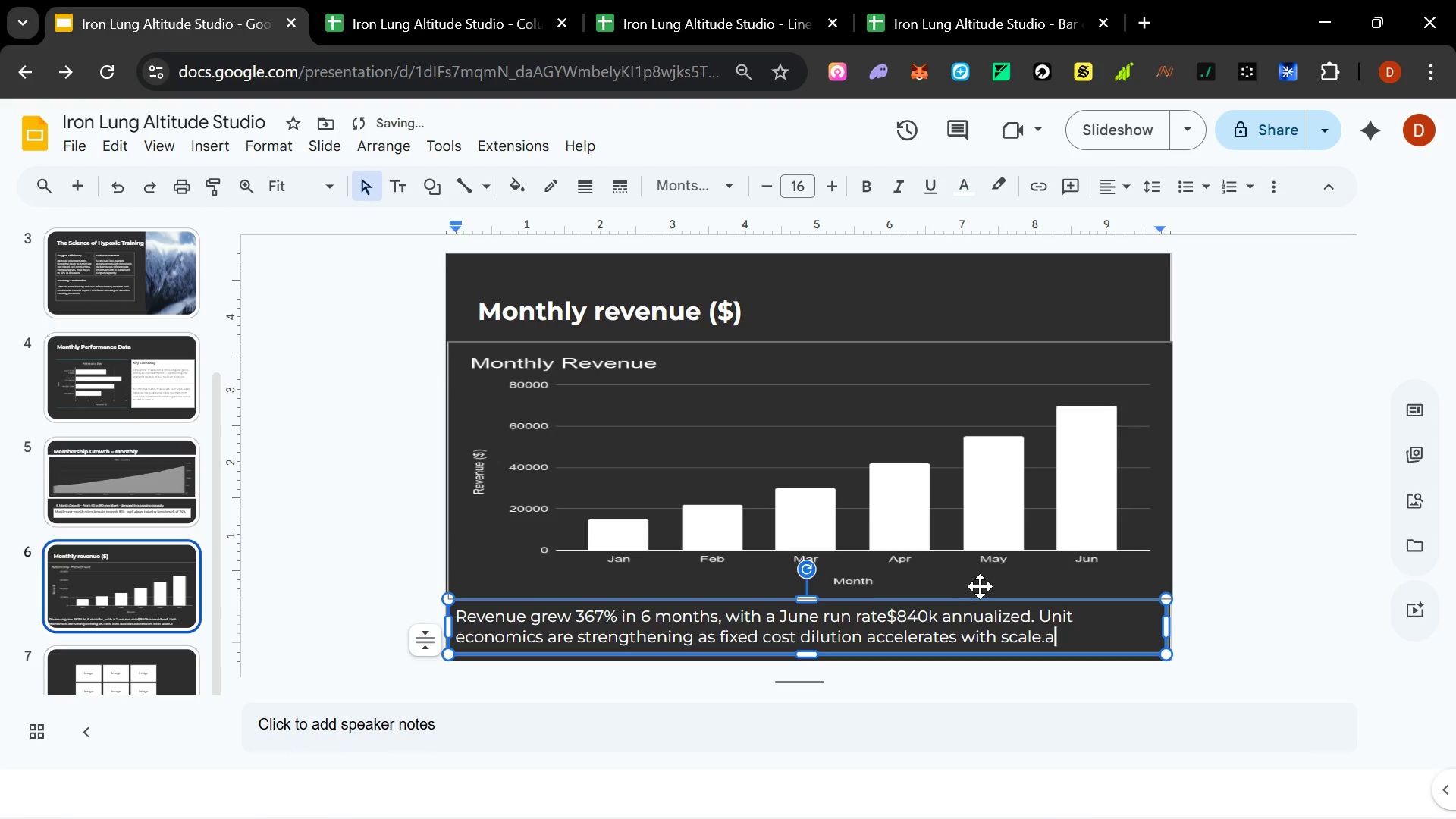 
key(Backspace)
 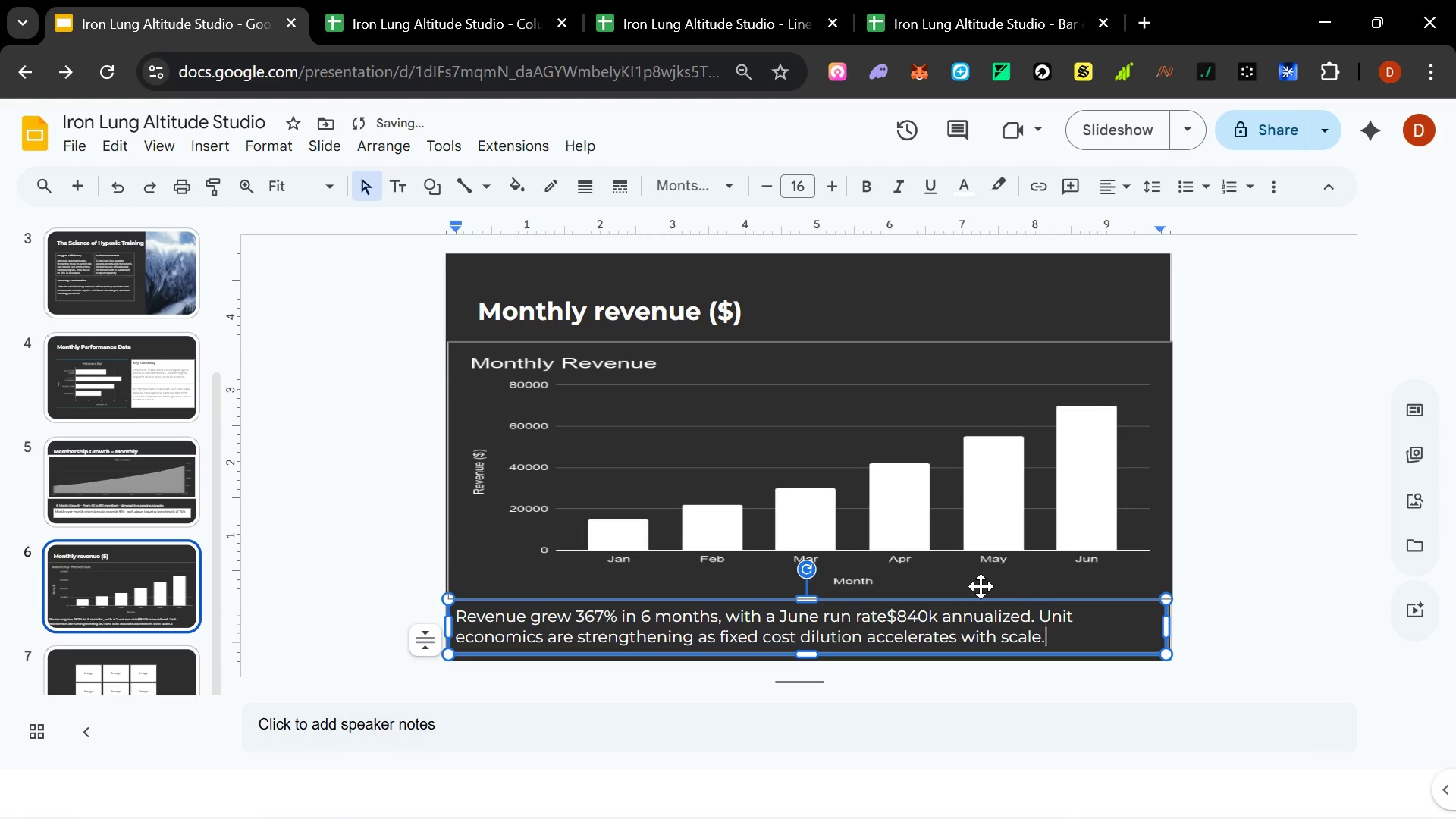 
key(Control+A)
 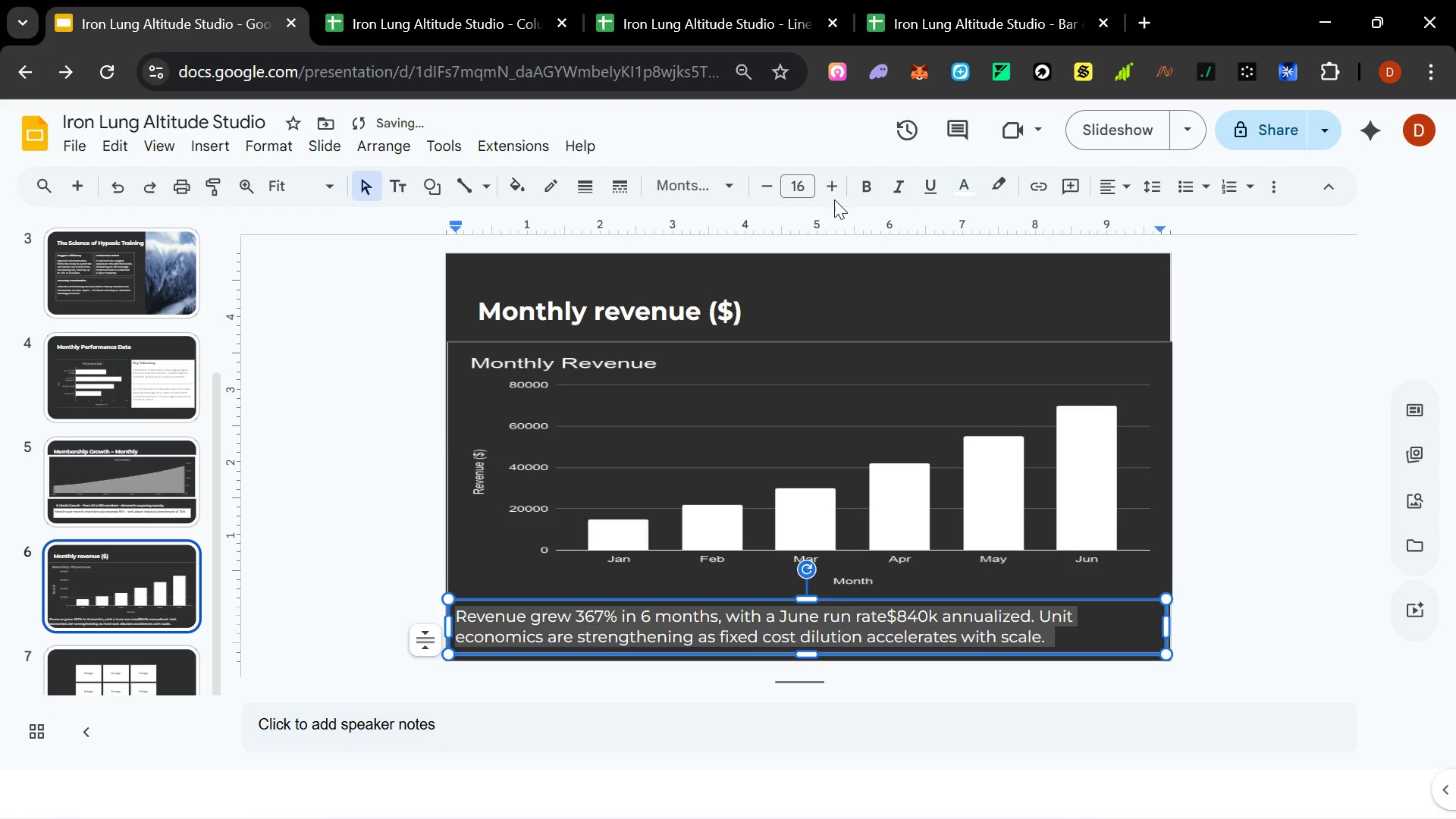 
left_click([788, 190])
 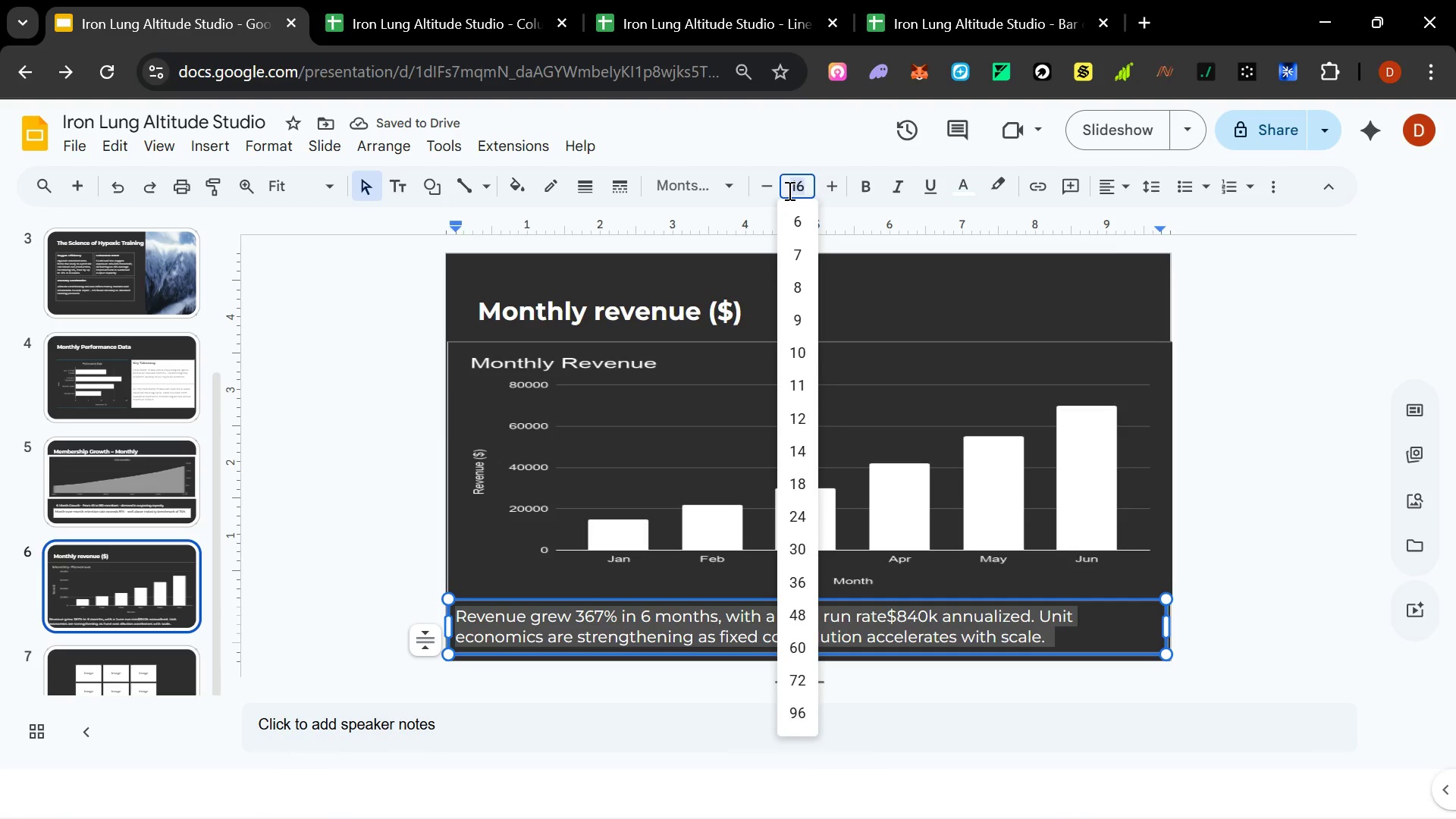 
type(14)
 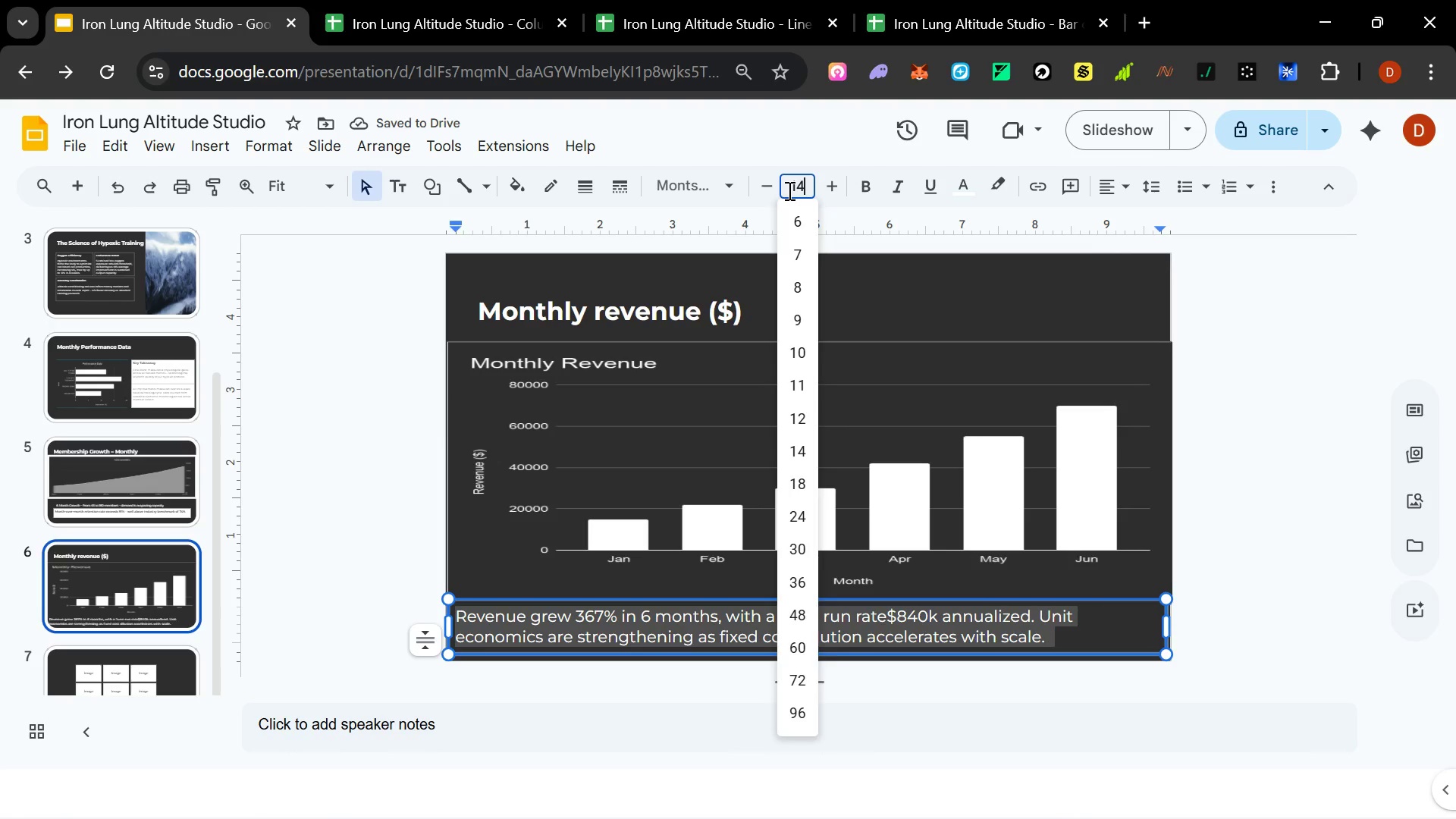 
key(Enter)
 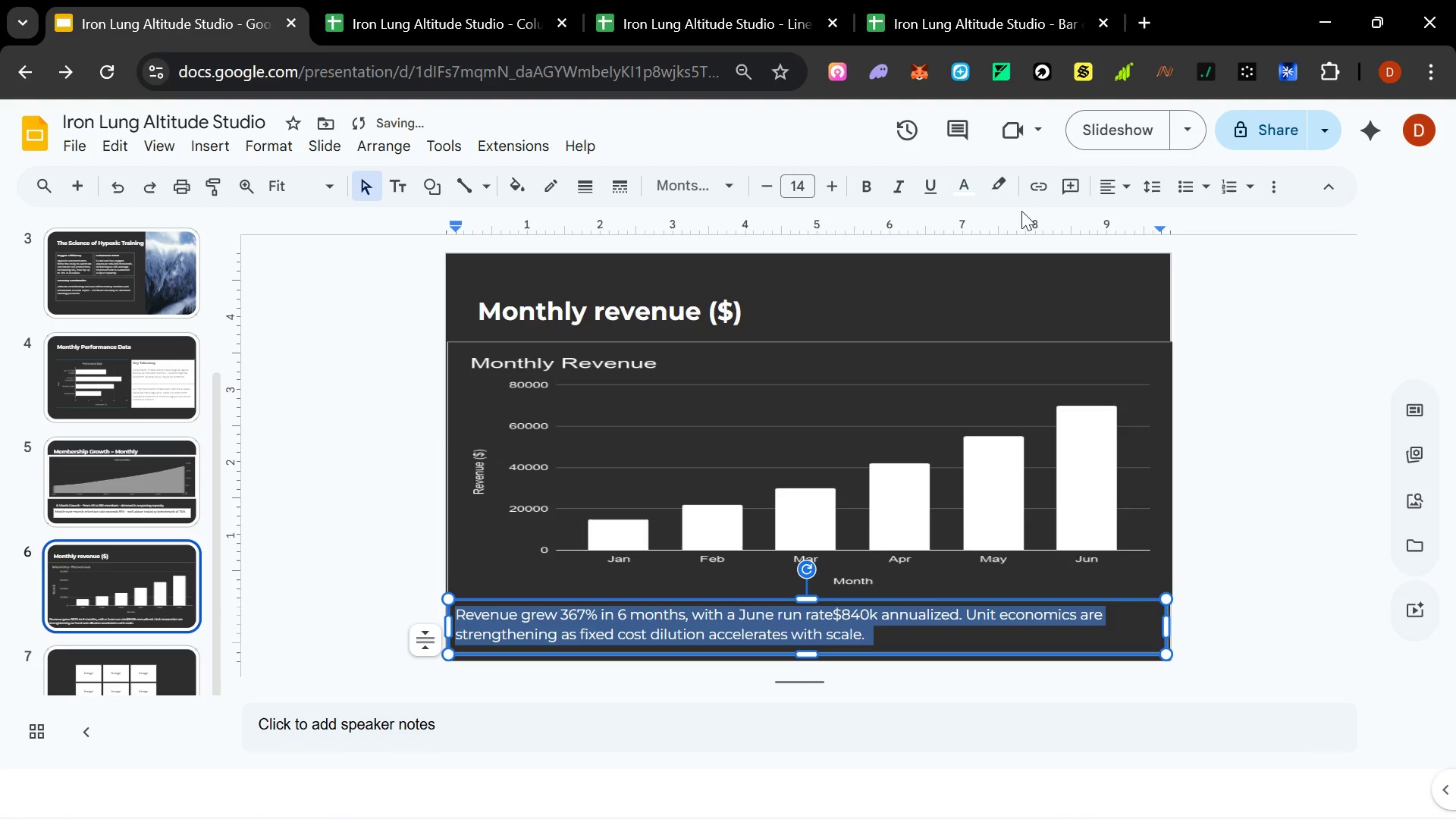 
left_click([960, 297])
 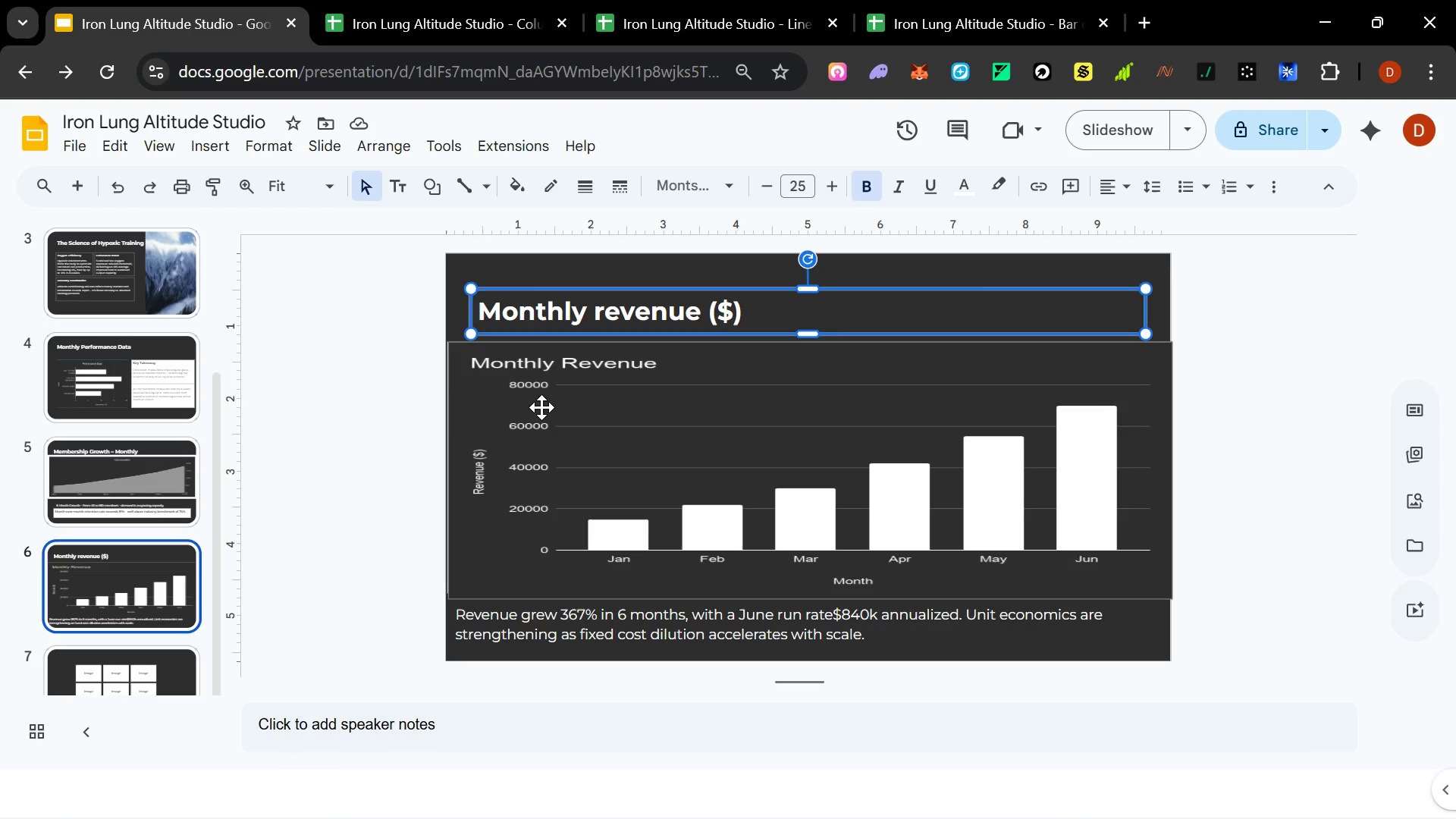 
wait(6.69)
 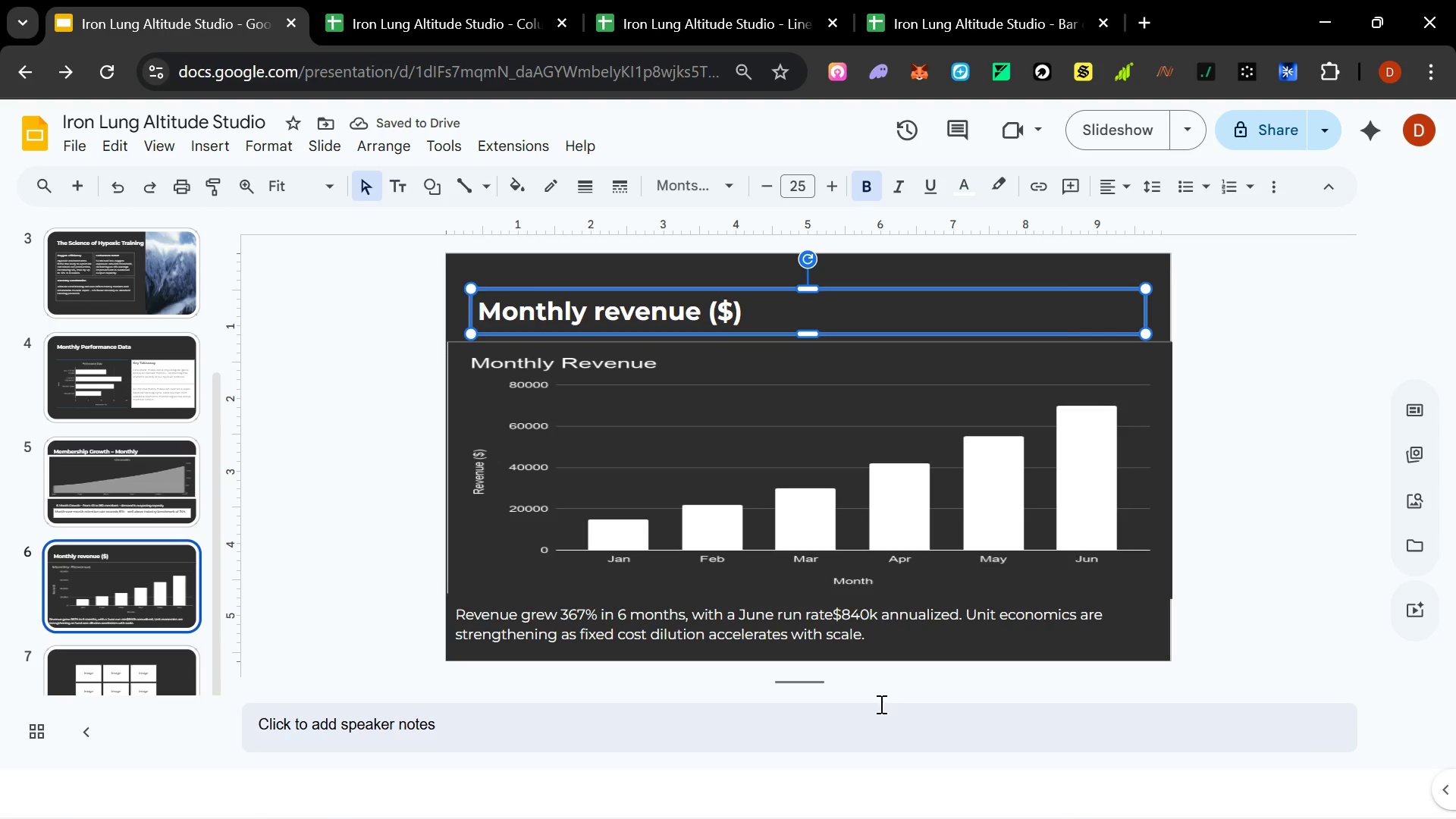 
left_click([450, 30])
 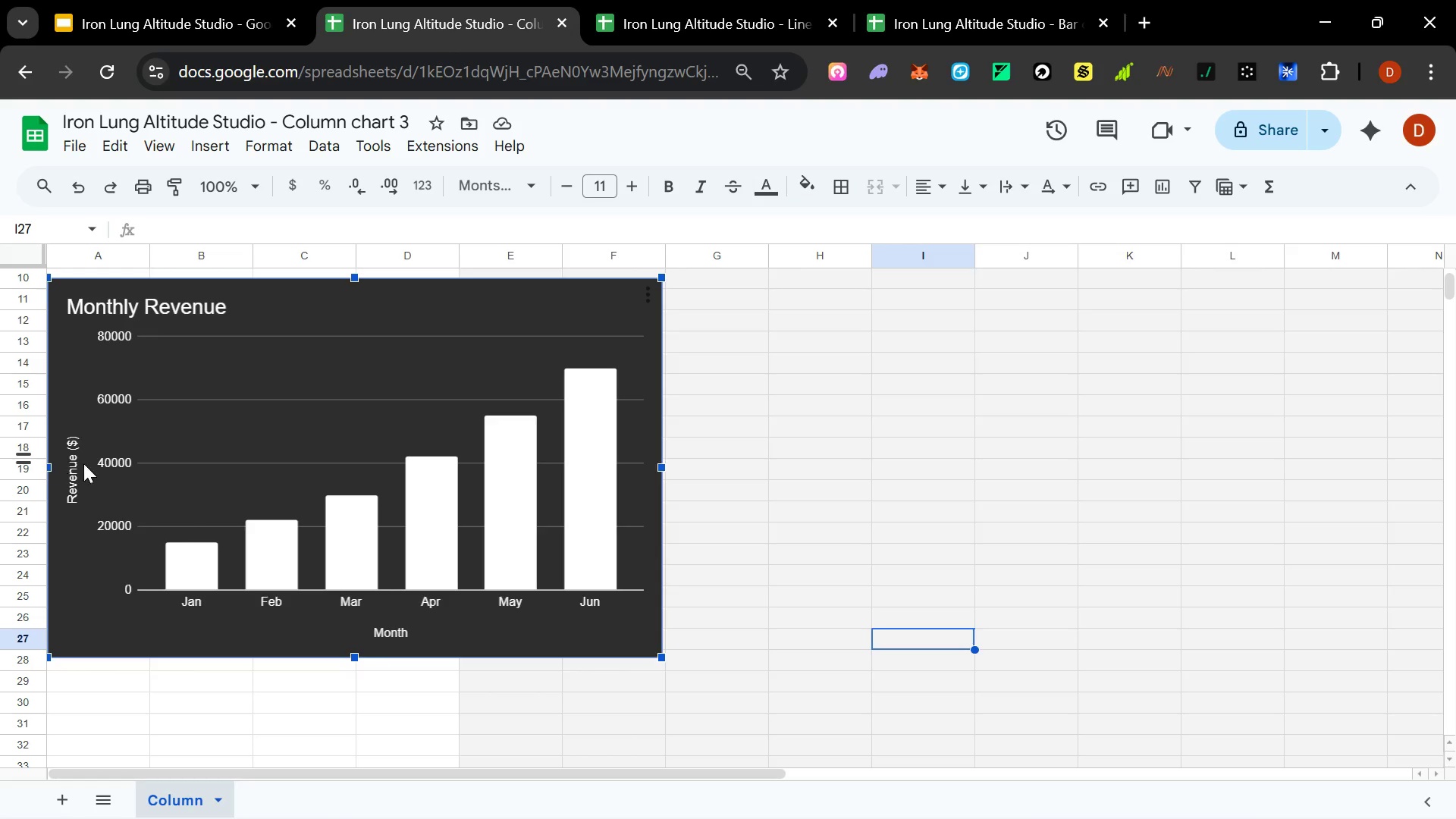 
double_click([76, 469])
 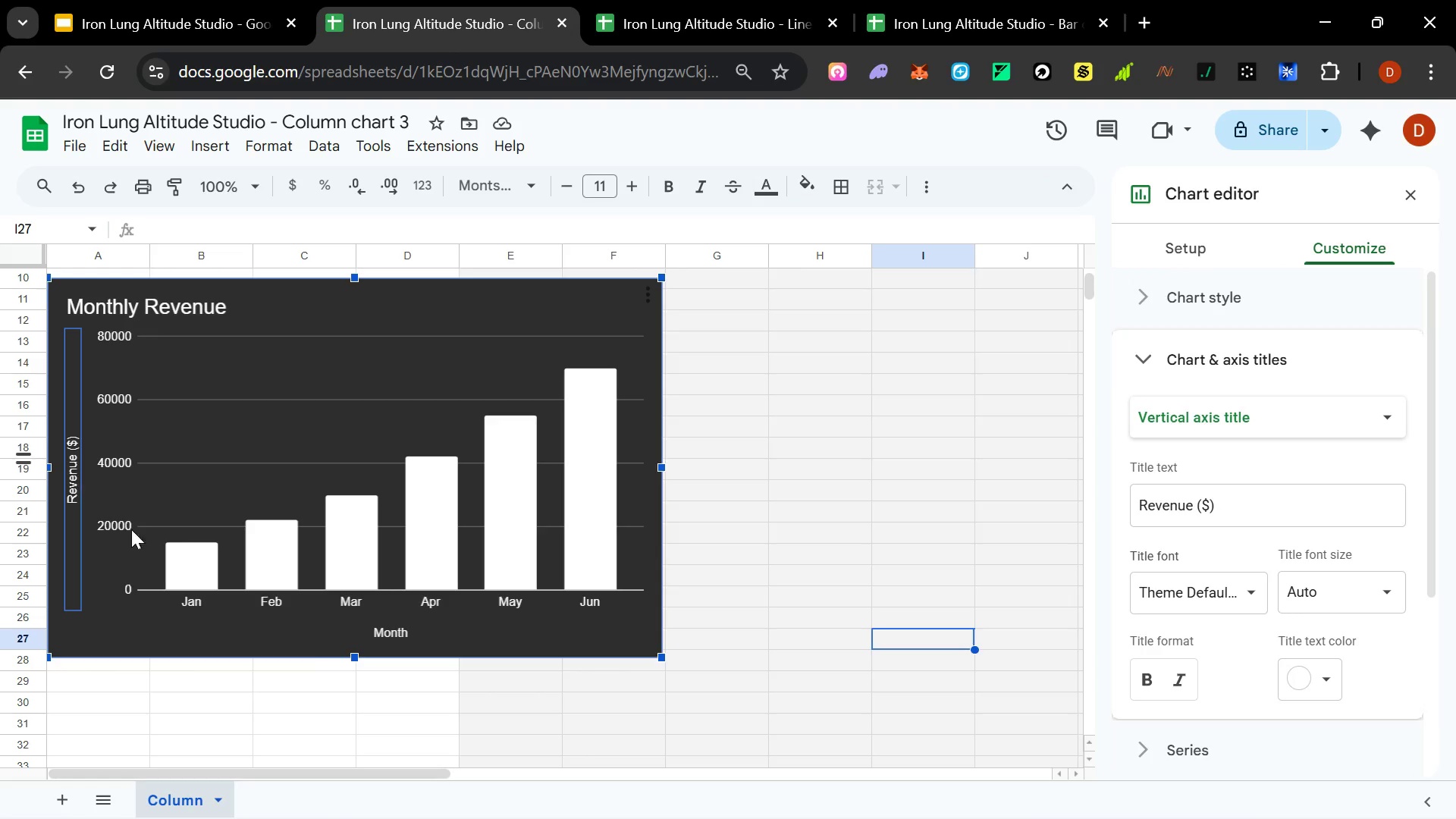 
hold_key(key=ShiftLeft, duration=1.06)
left_click([364, 629])
 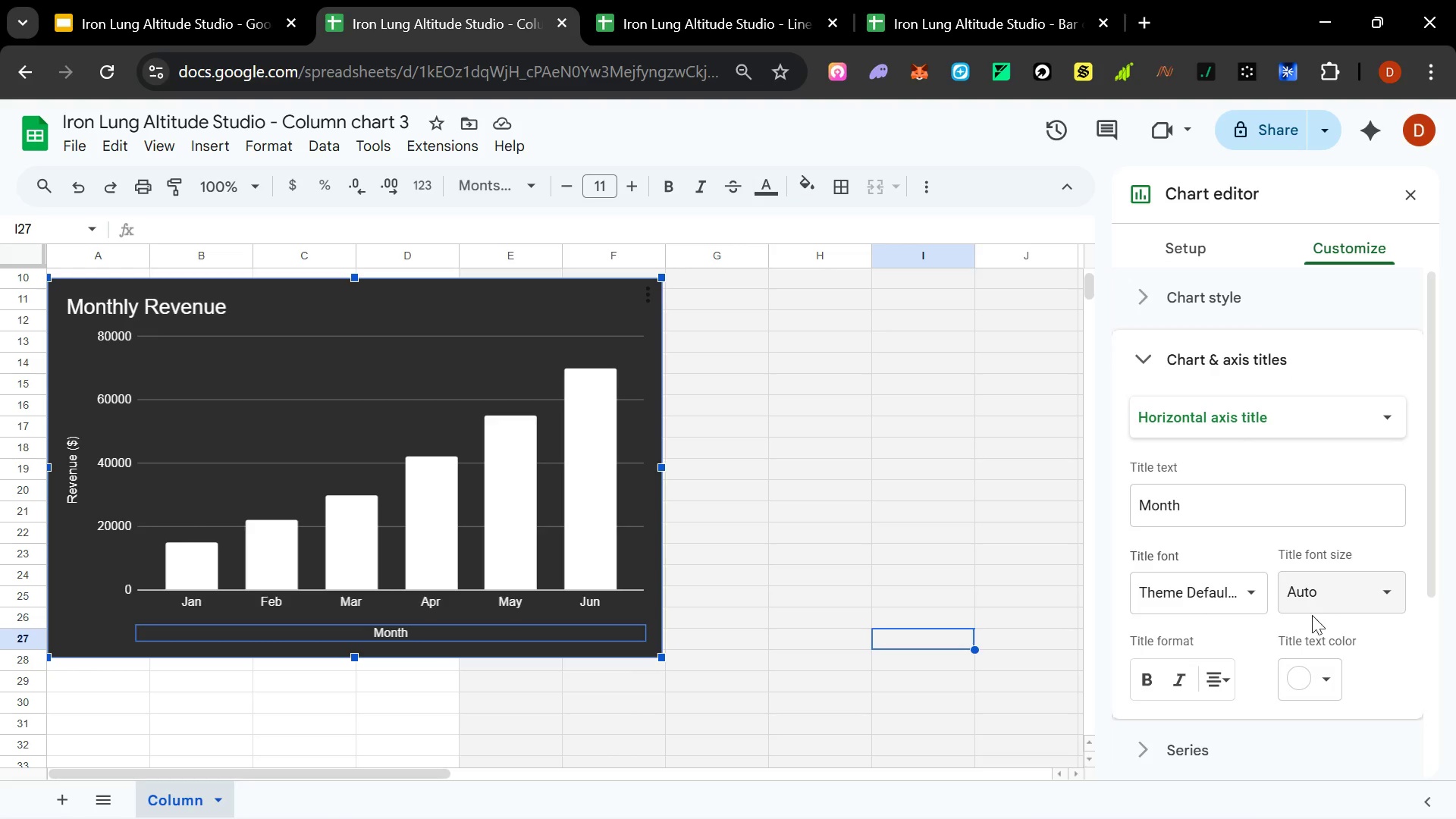 
left_click([1389, 601])
 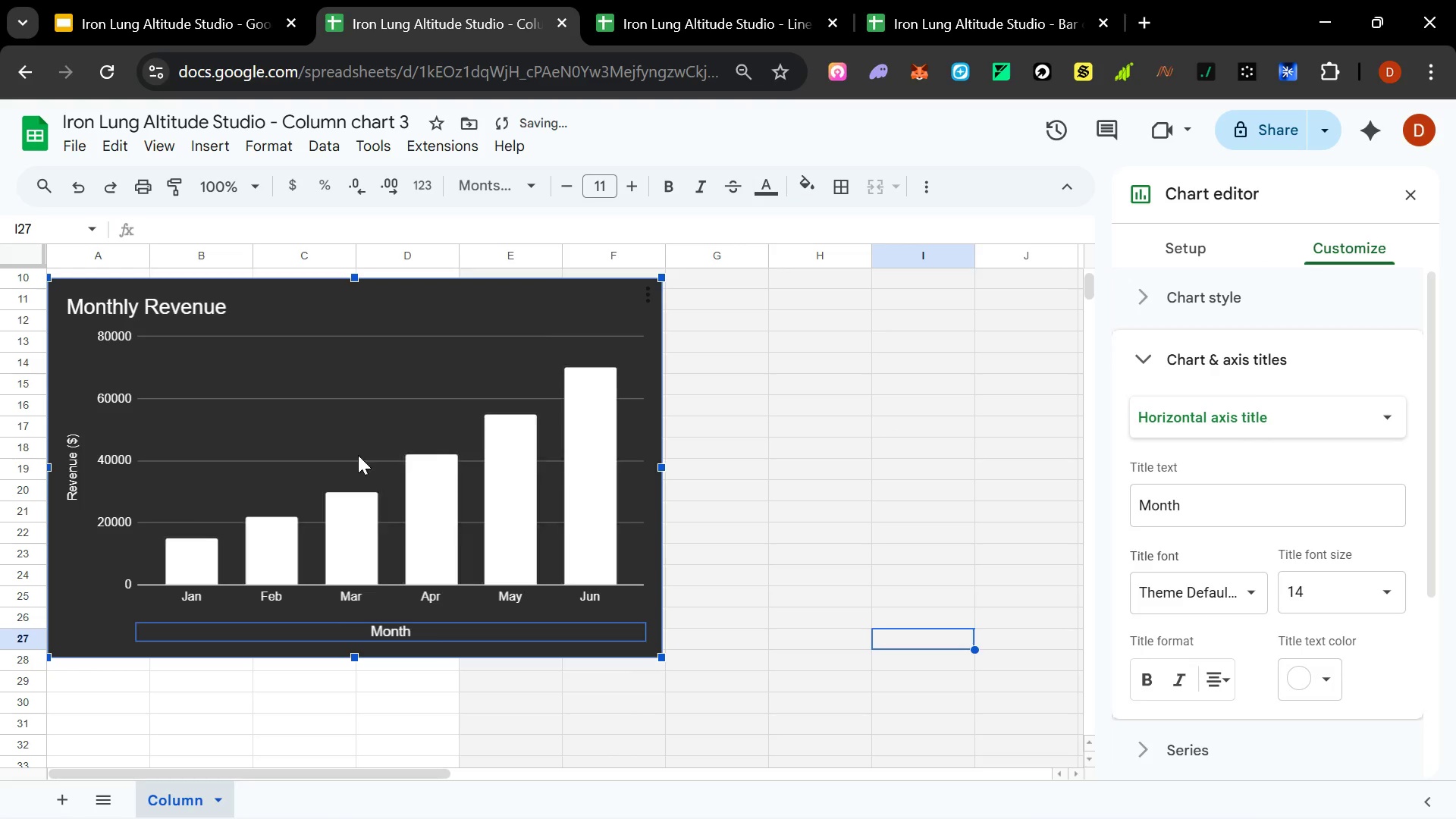 
left_click([80, 474])
 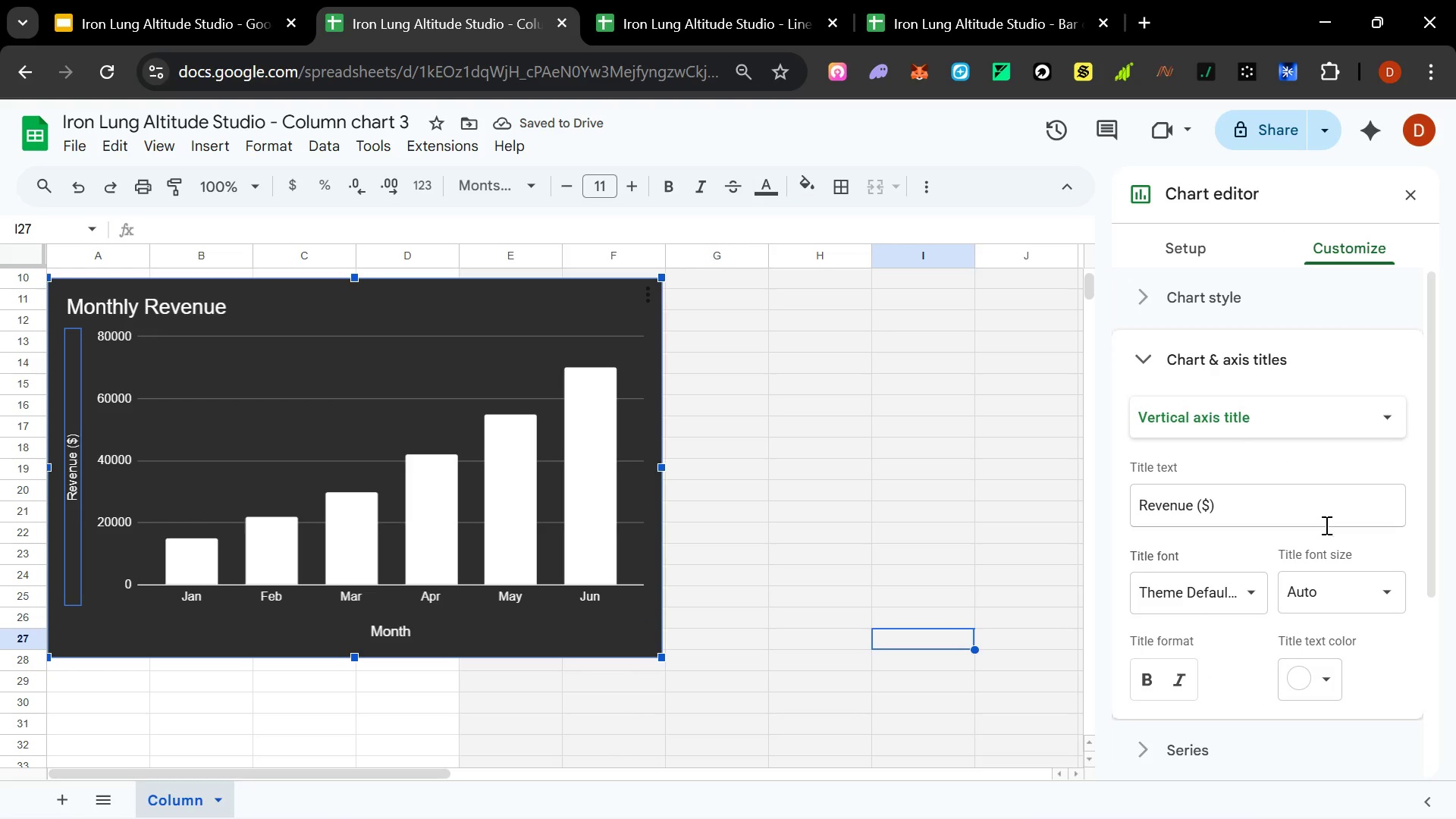 
left_click([1346, 603])
 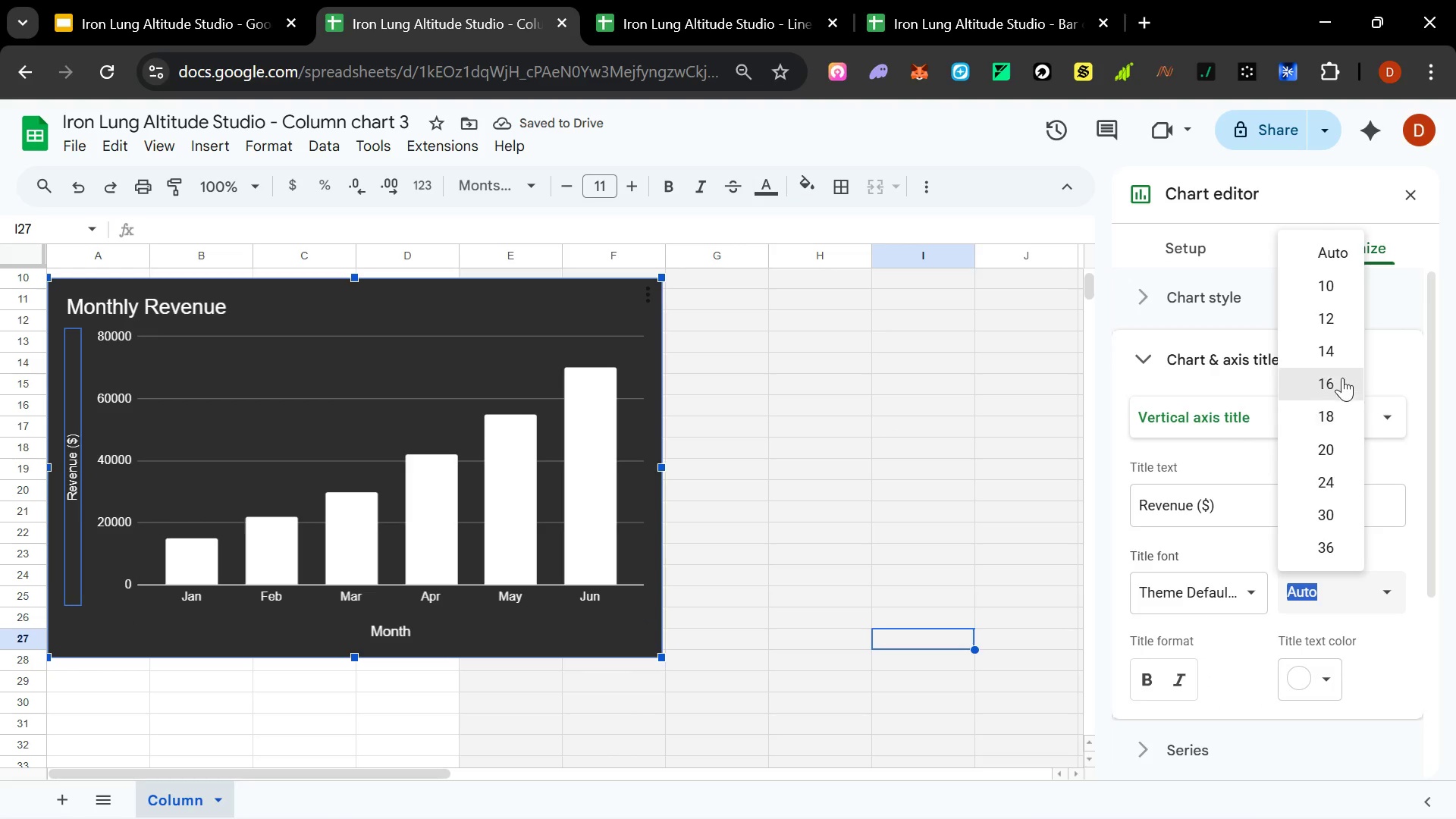 
left_click([1340, 358])
 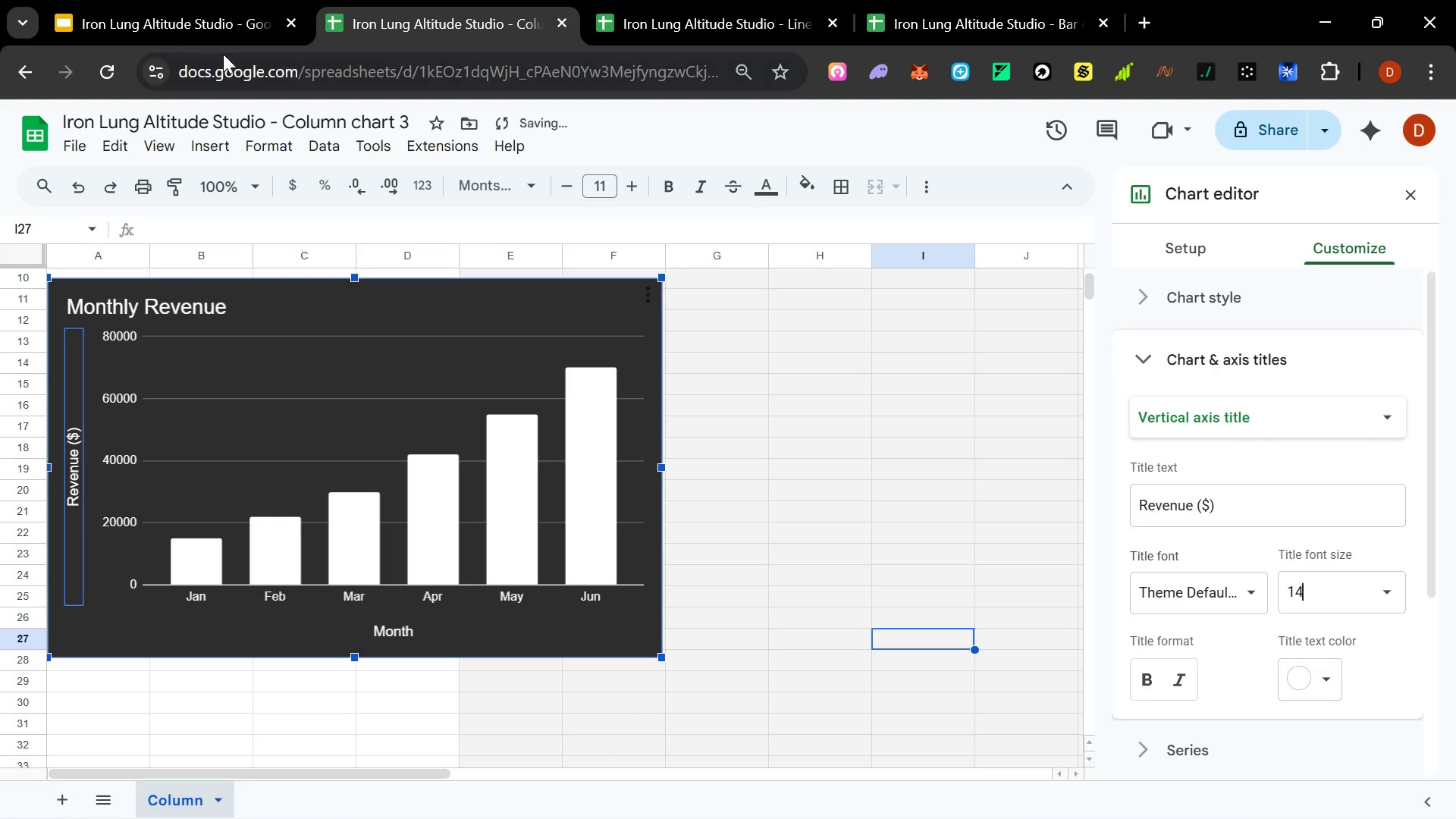 
left_click([210, 30])
 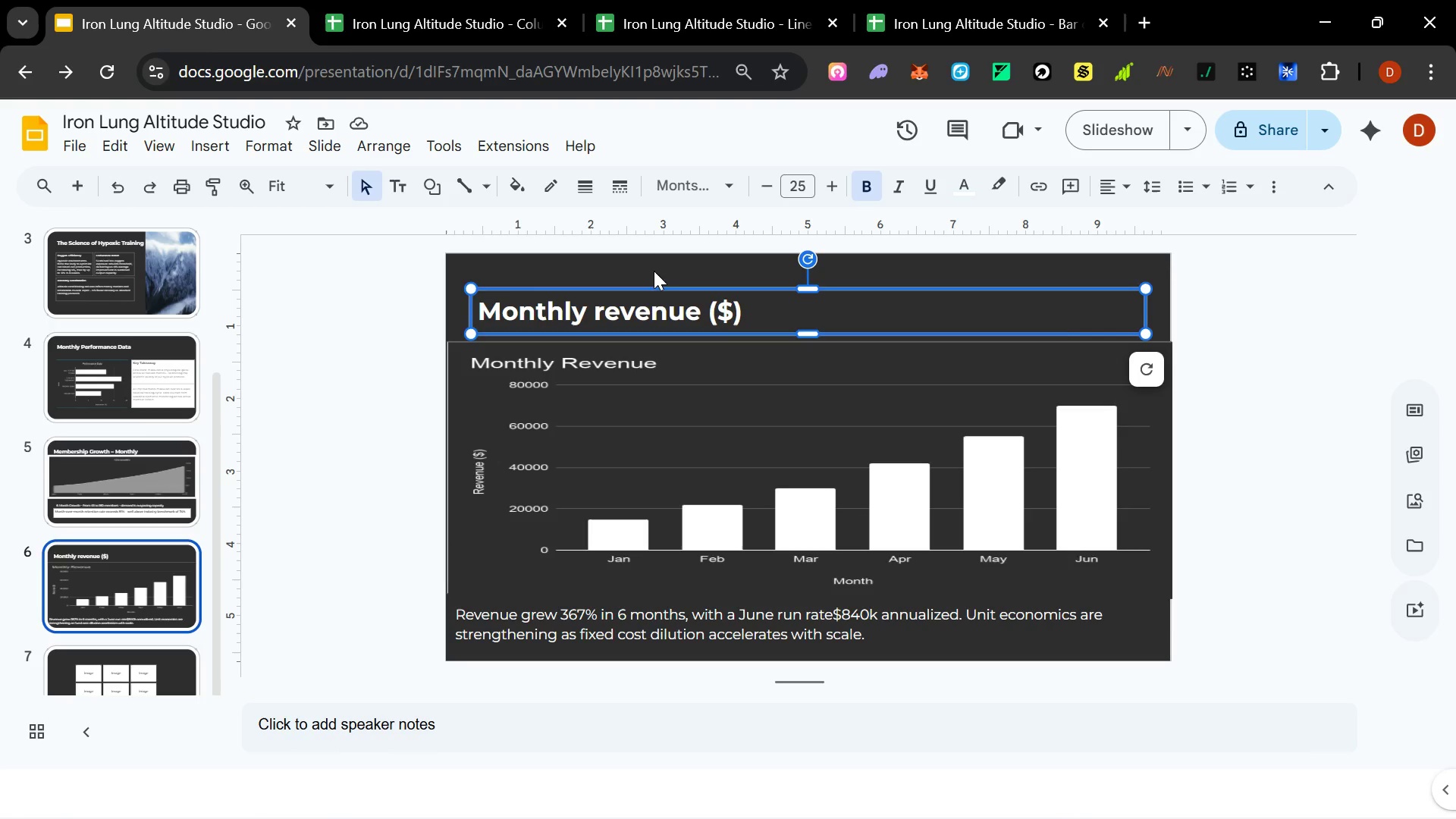 
left_click([791, 424])
 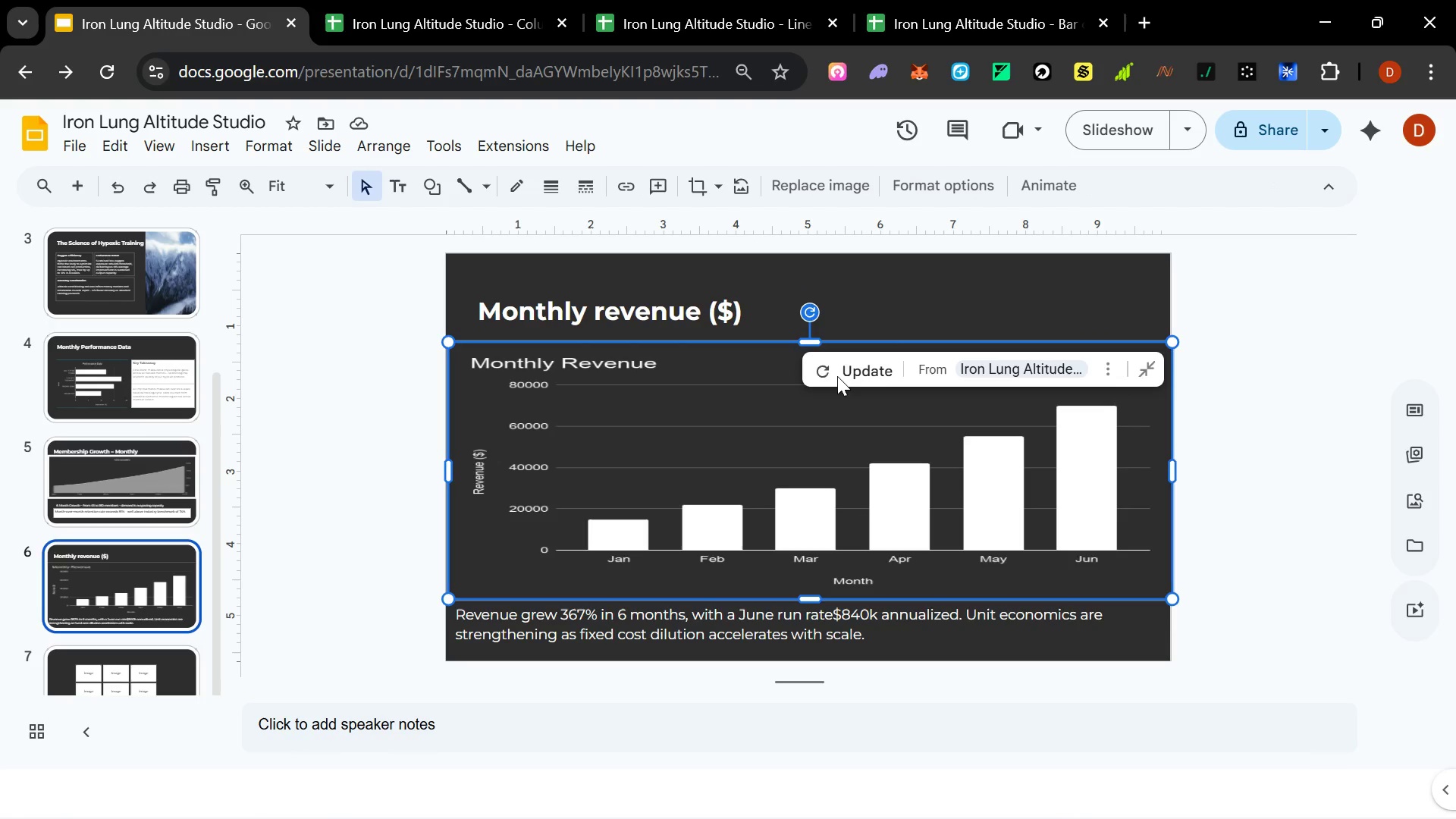 
left_click([844, 369])
 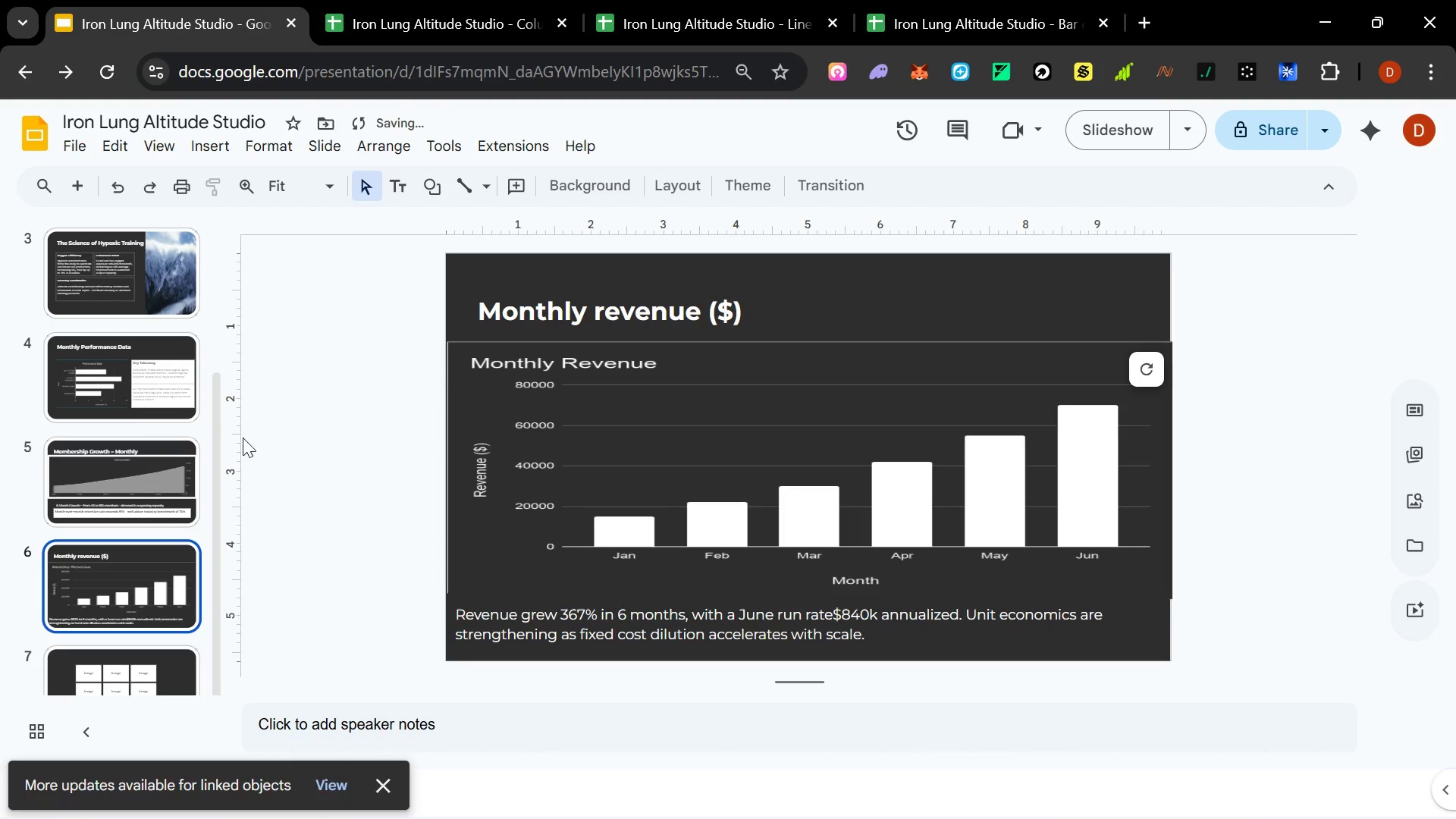 
left_click([145, 382])
 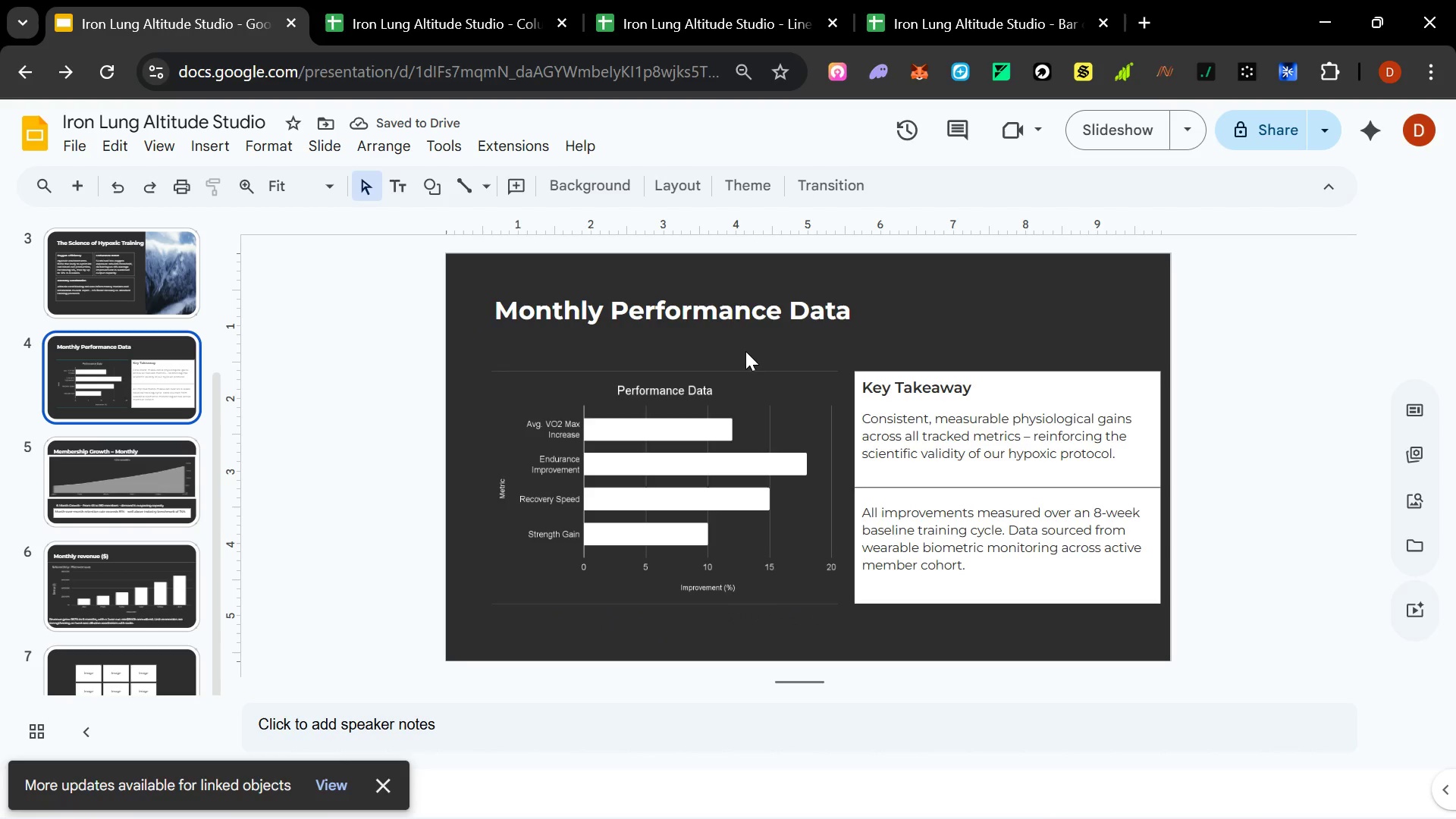 
left_click([713, 400])
 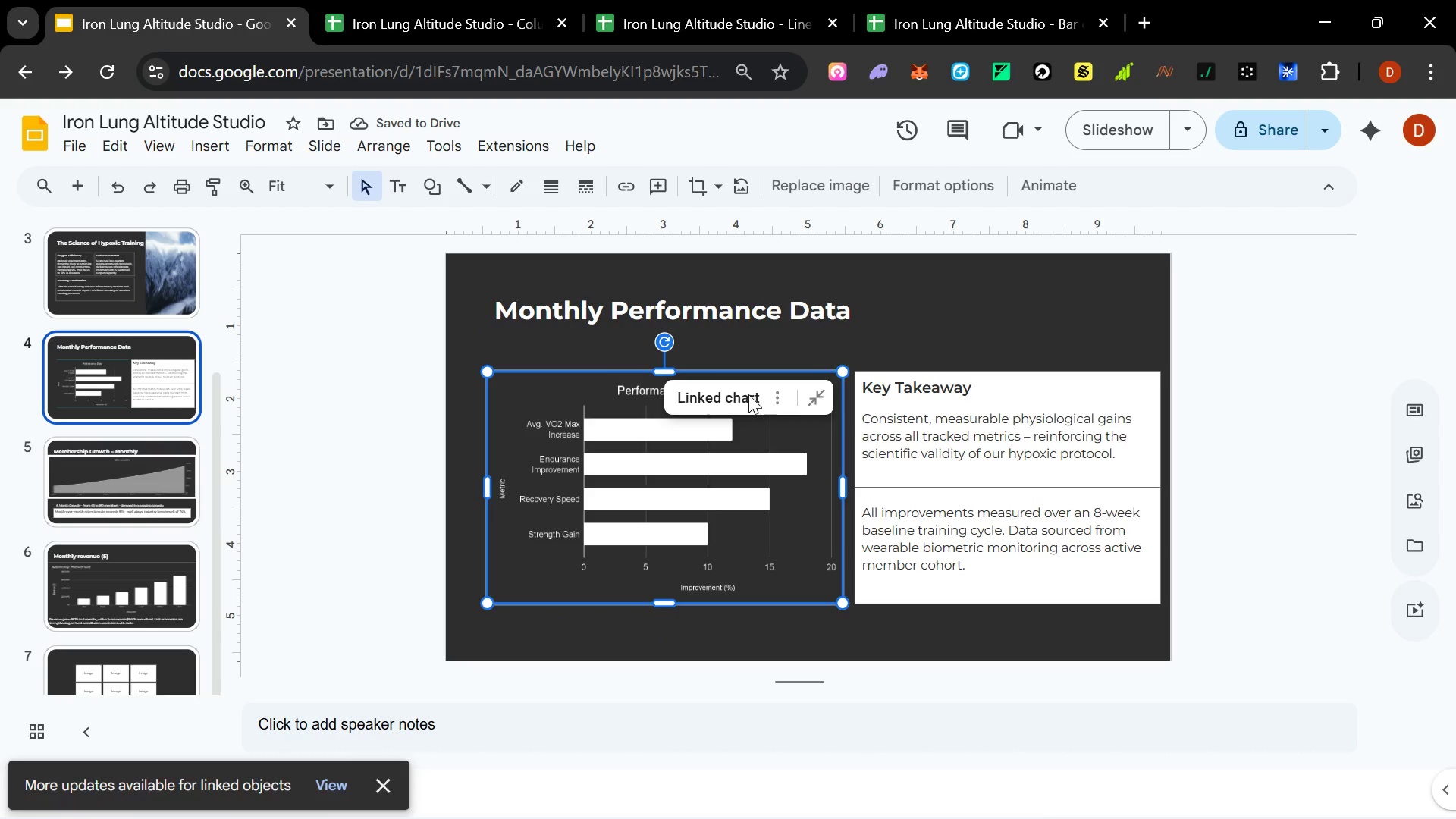 
left_click([750, 394])
 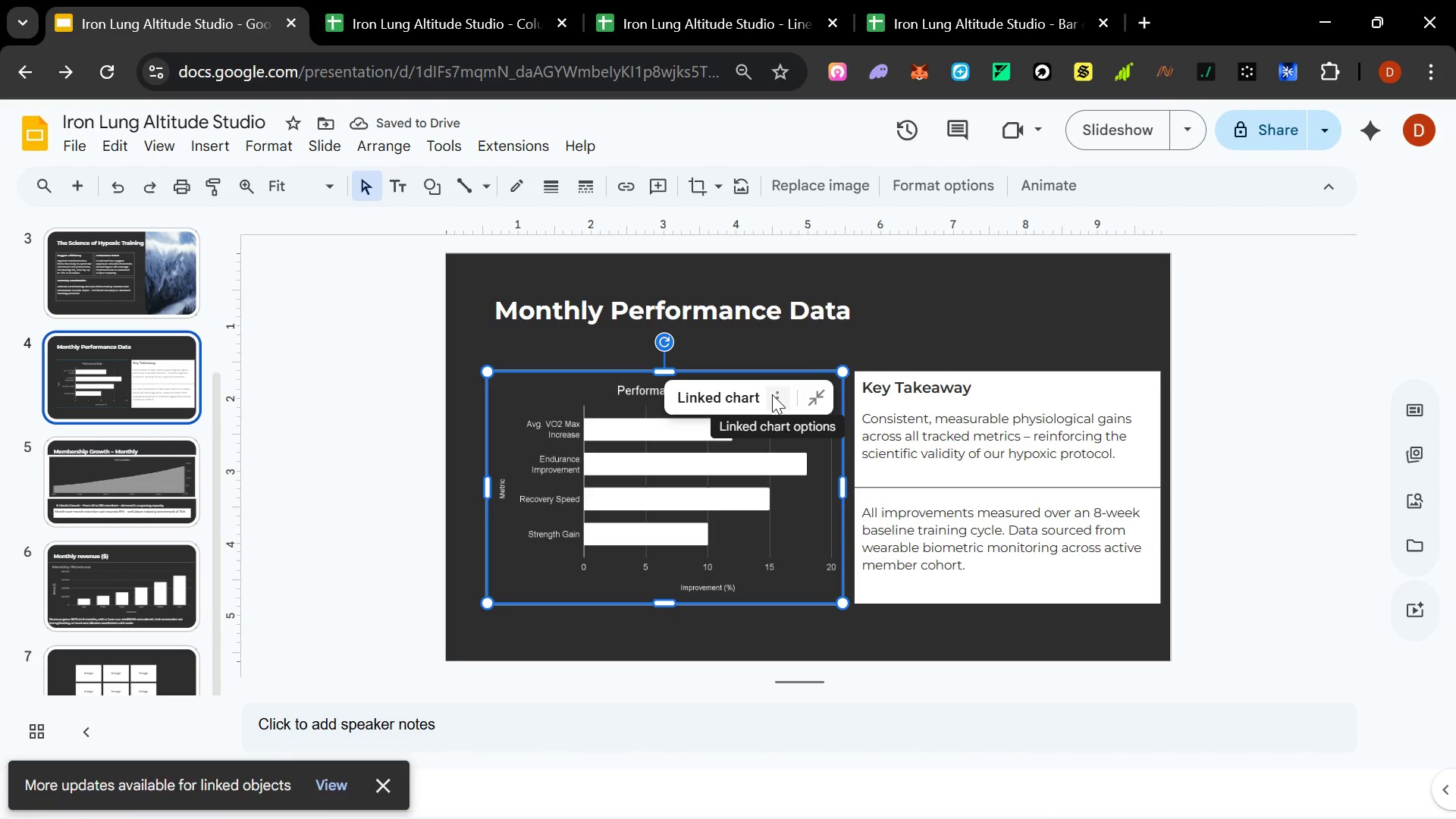 
left_click([778, 397])
 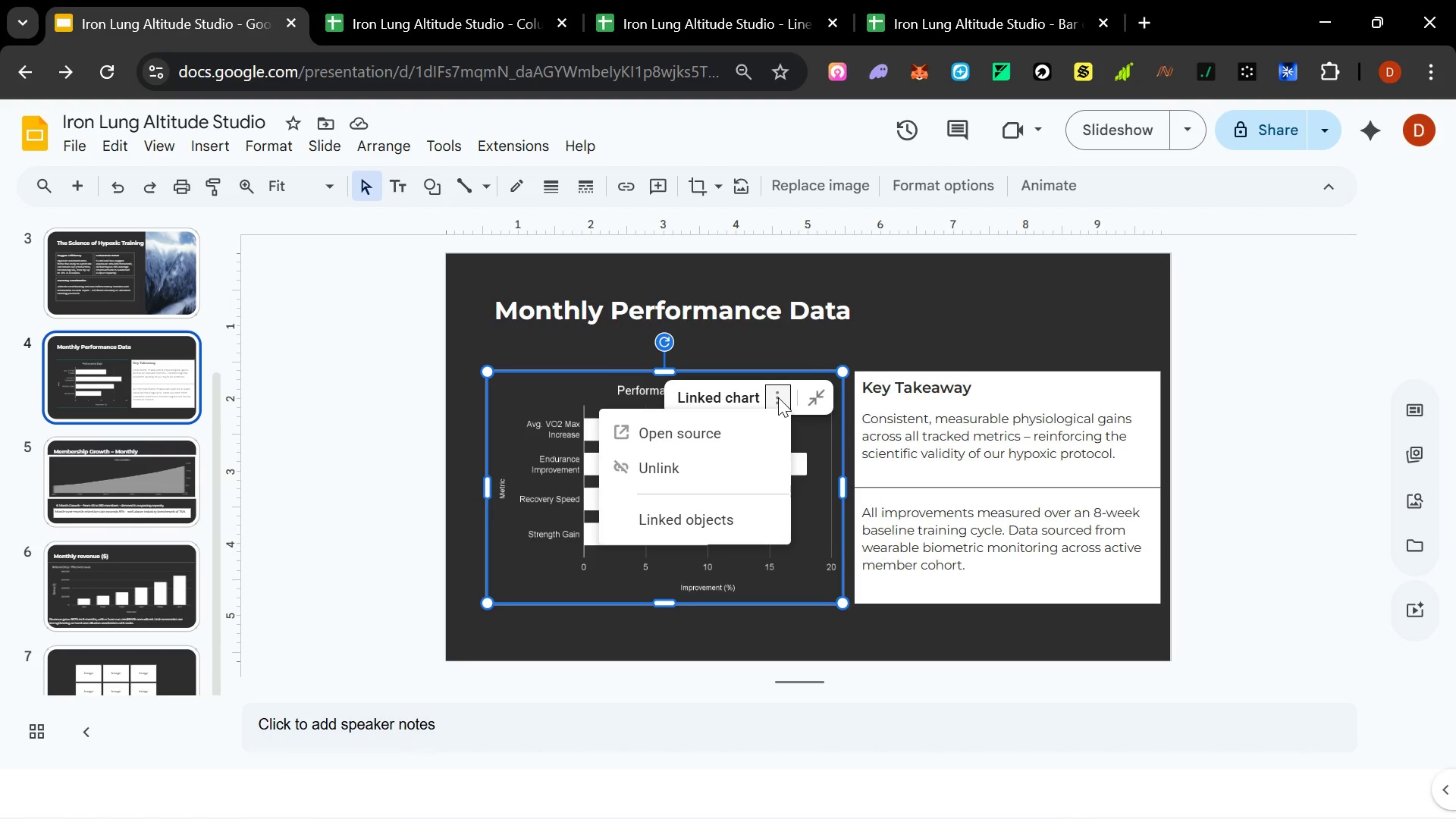 
left_click([778, 397])
 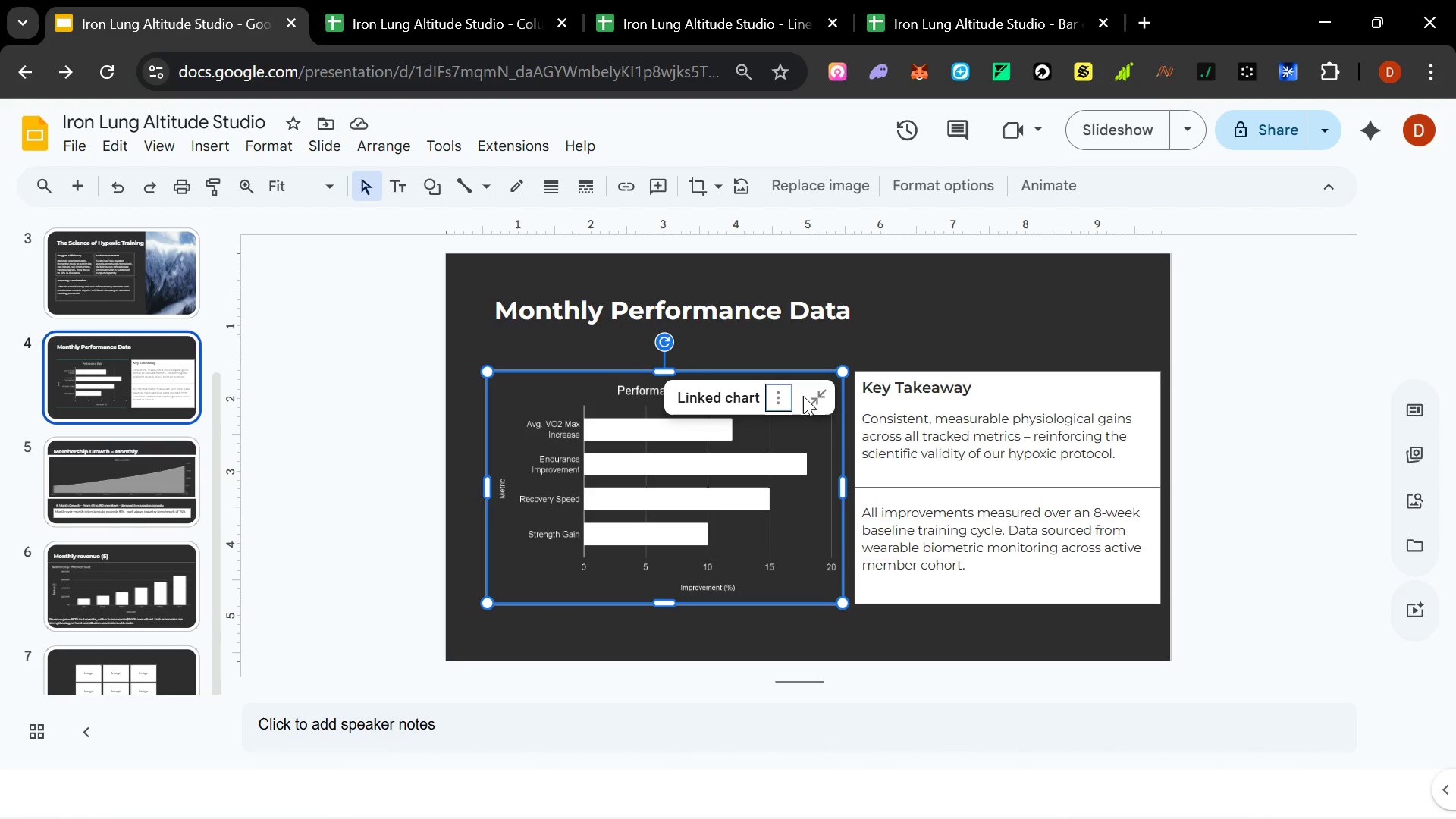 
left_click([803, 396])
 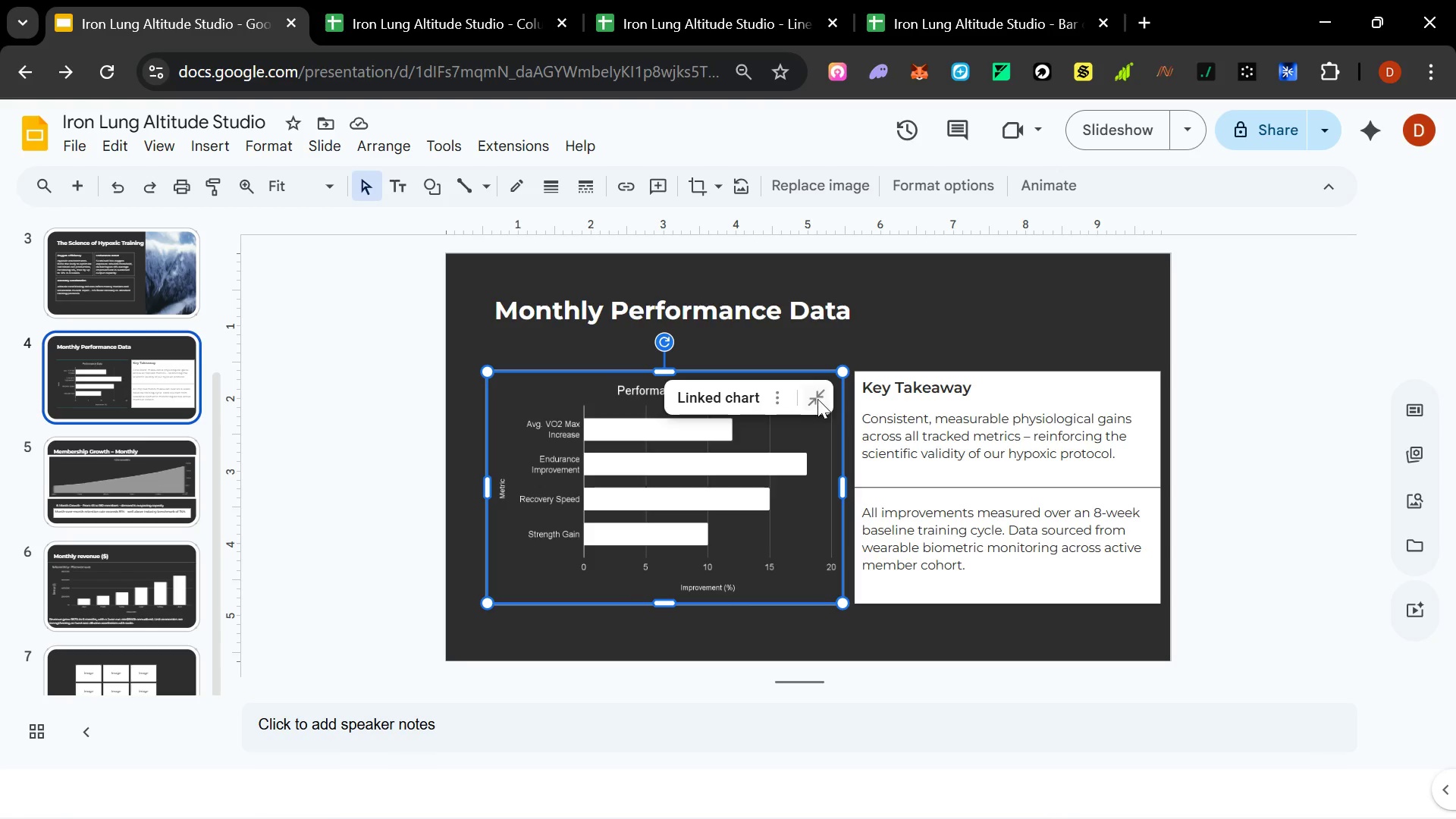 
left_click([817, 399])
 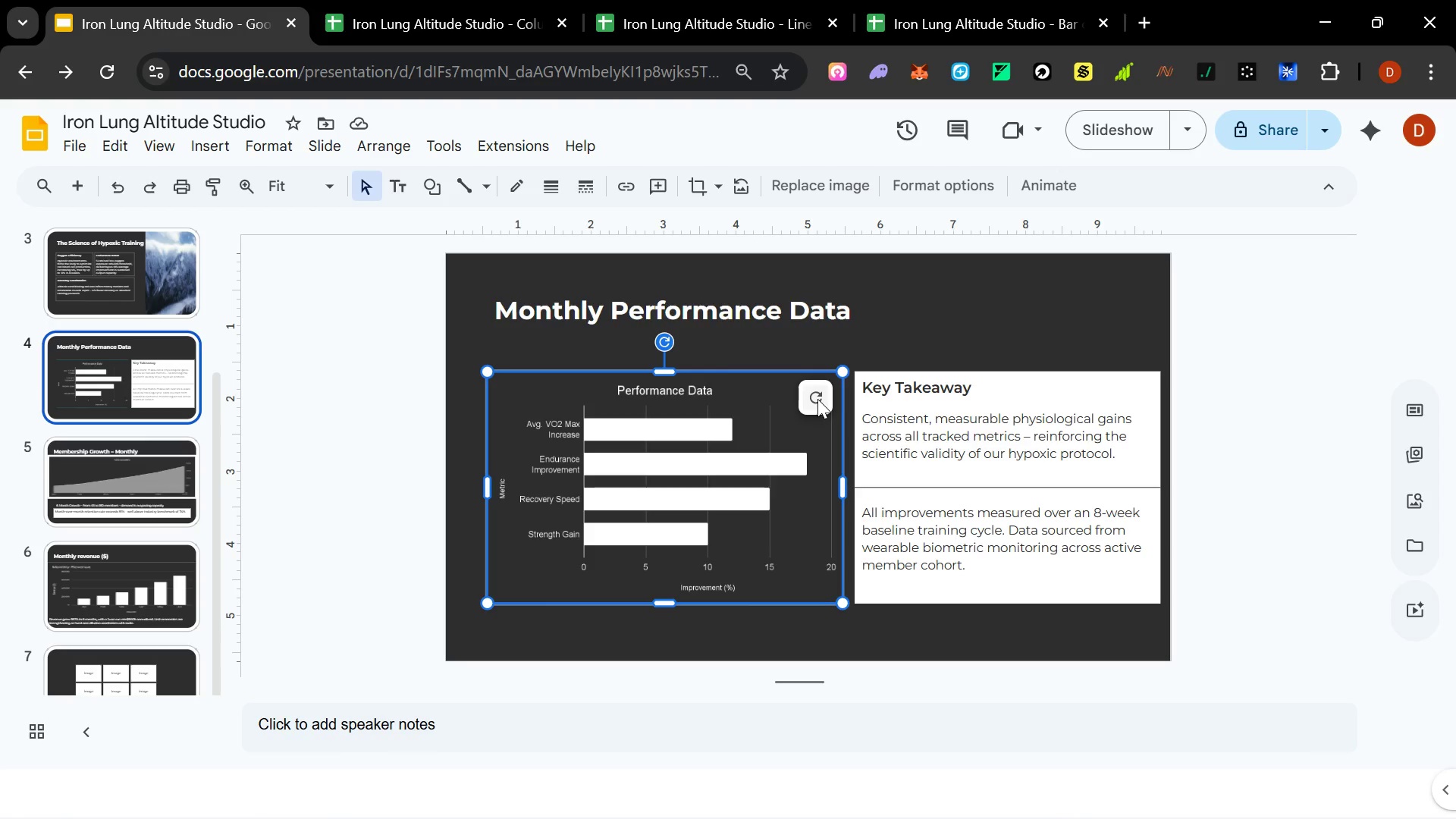 
left_click([817, 399])
 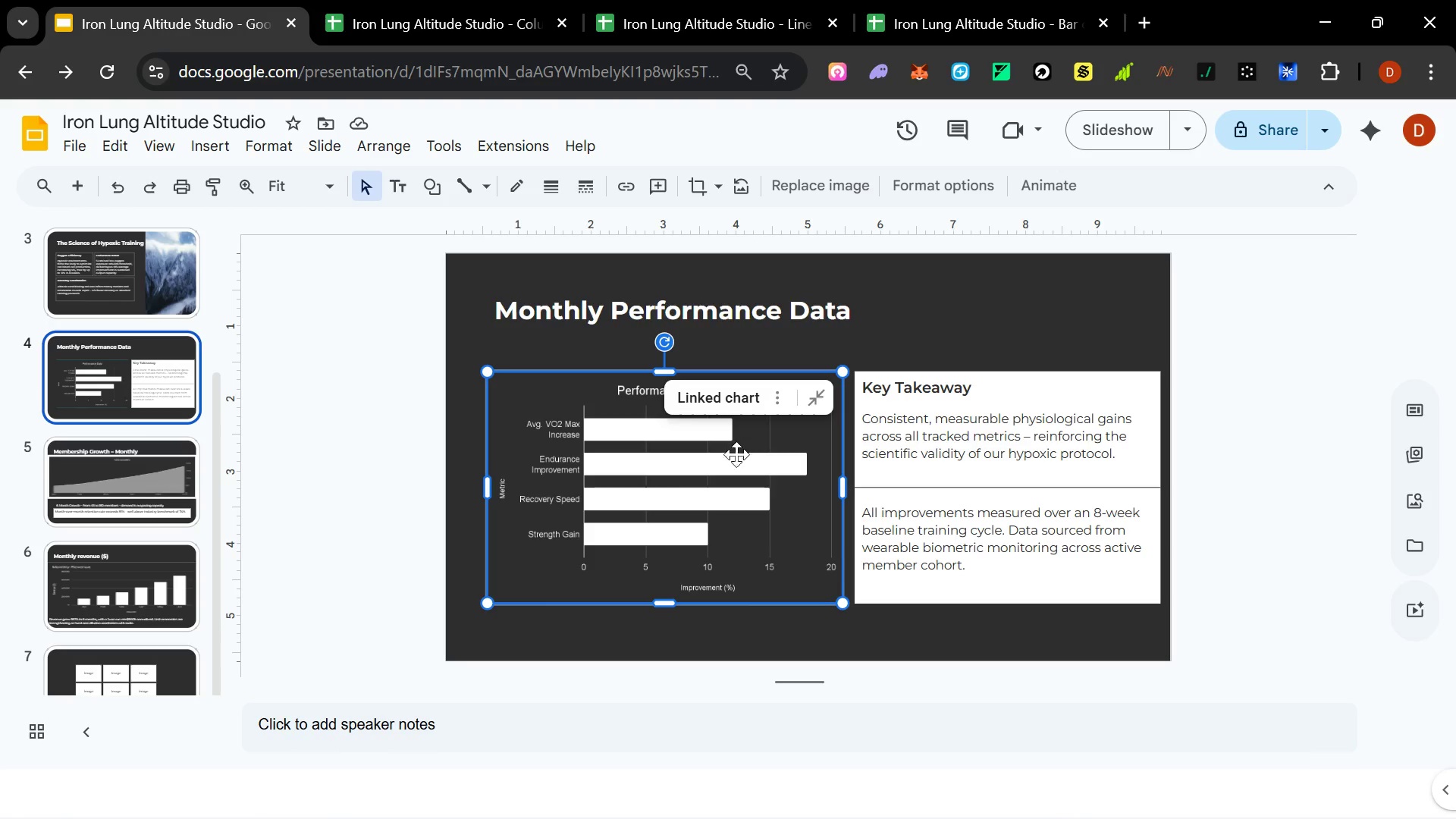 
left_click([693, 507])
 